 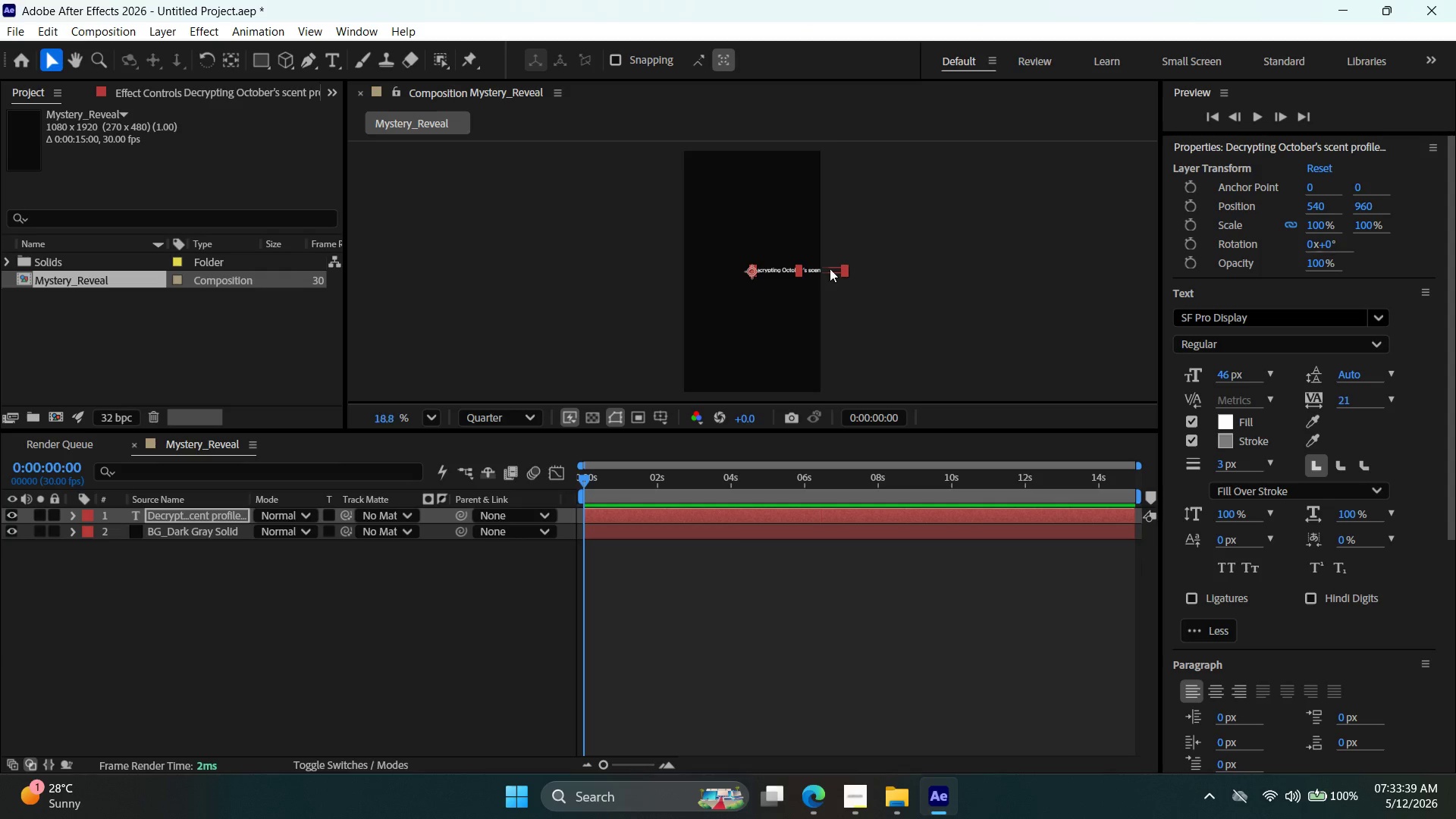 
scroll: coordinate [830, 268], scroll_direction: up, amount: 4.0
 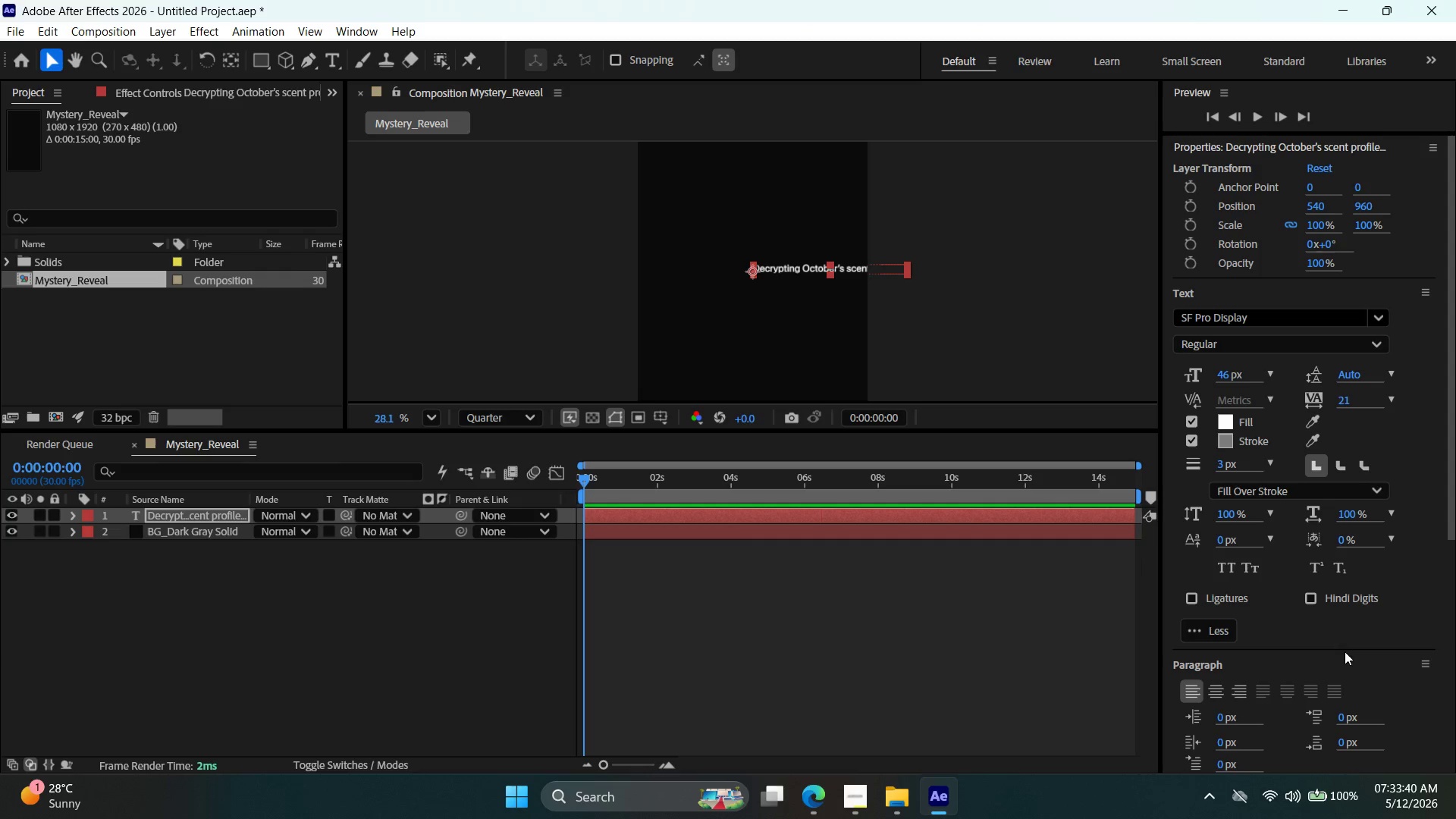 
scroll: coordinate [1353, 634], scroll_direction: down, amount: 5.0
 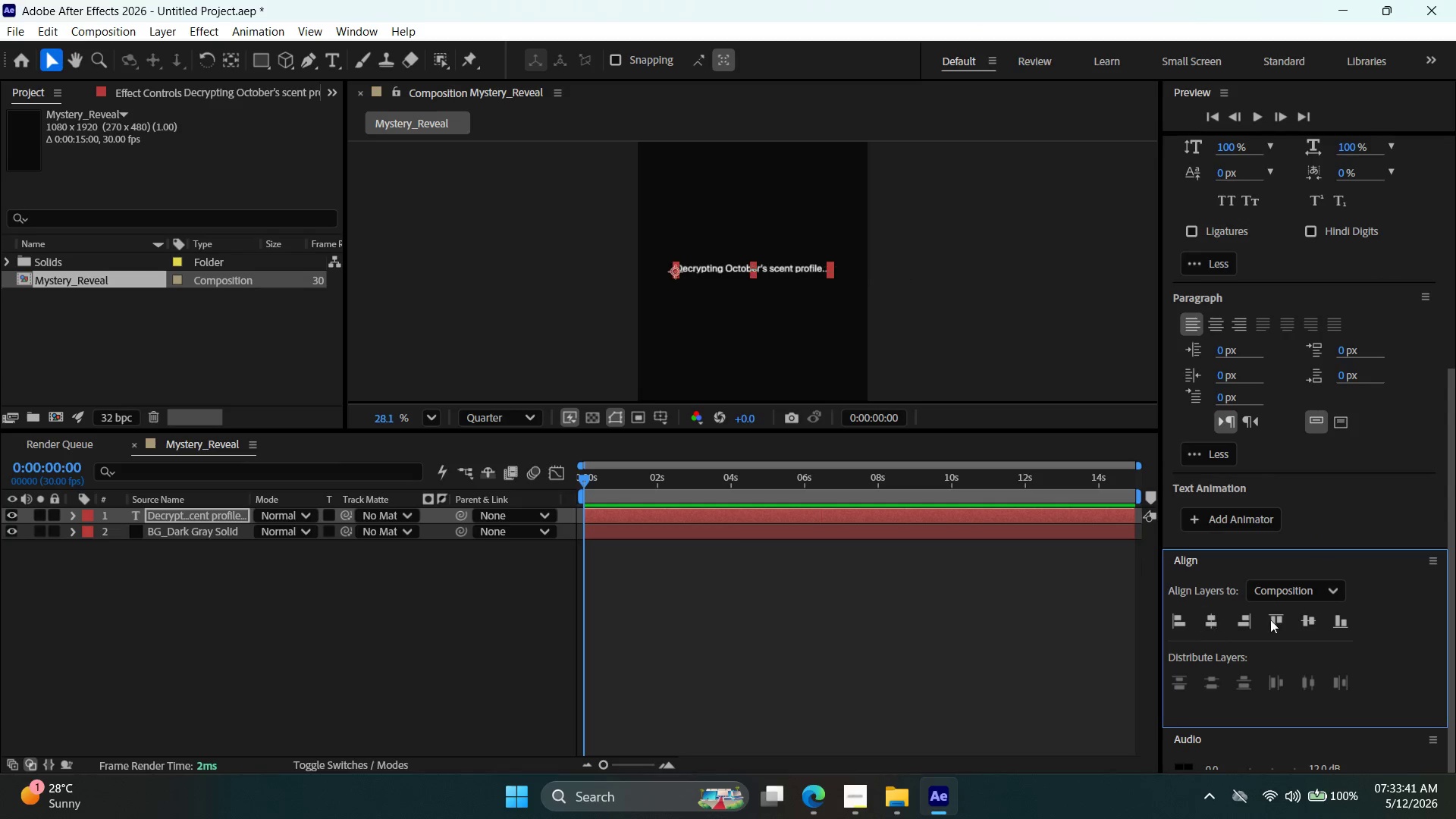 
double_click([1307, 619])
 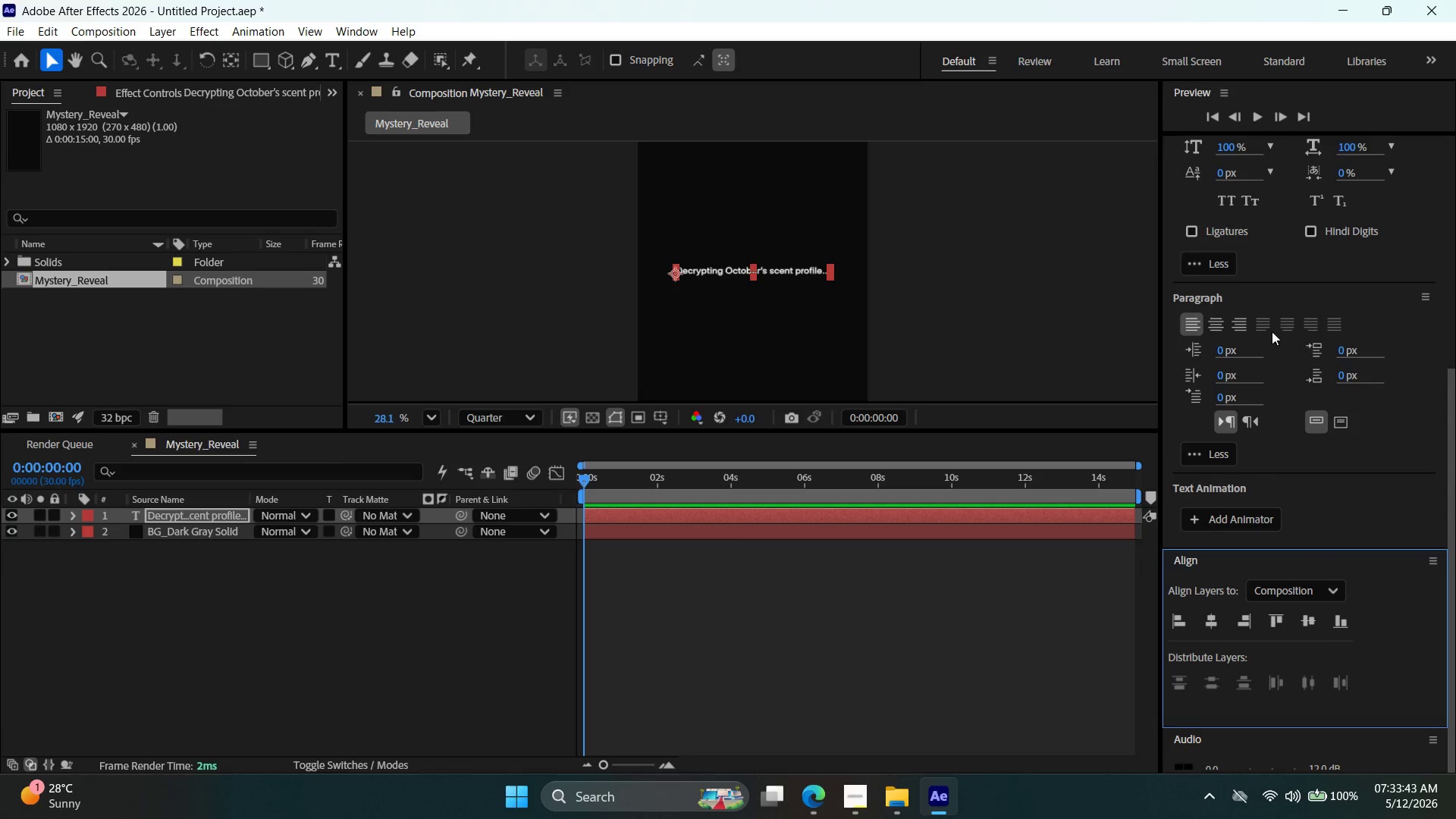 
left_click([1219, 332])
 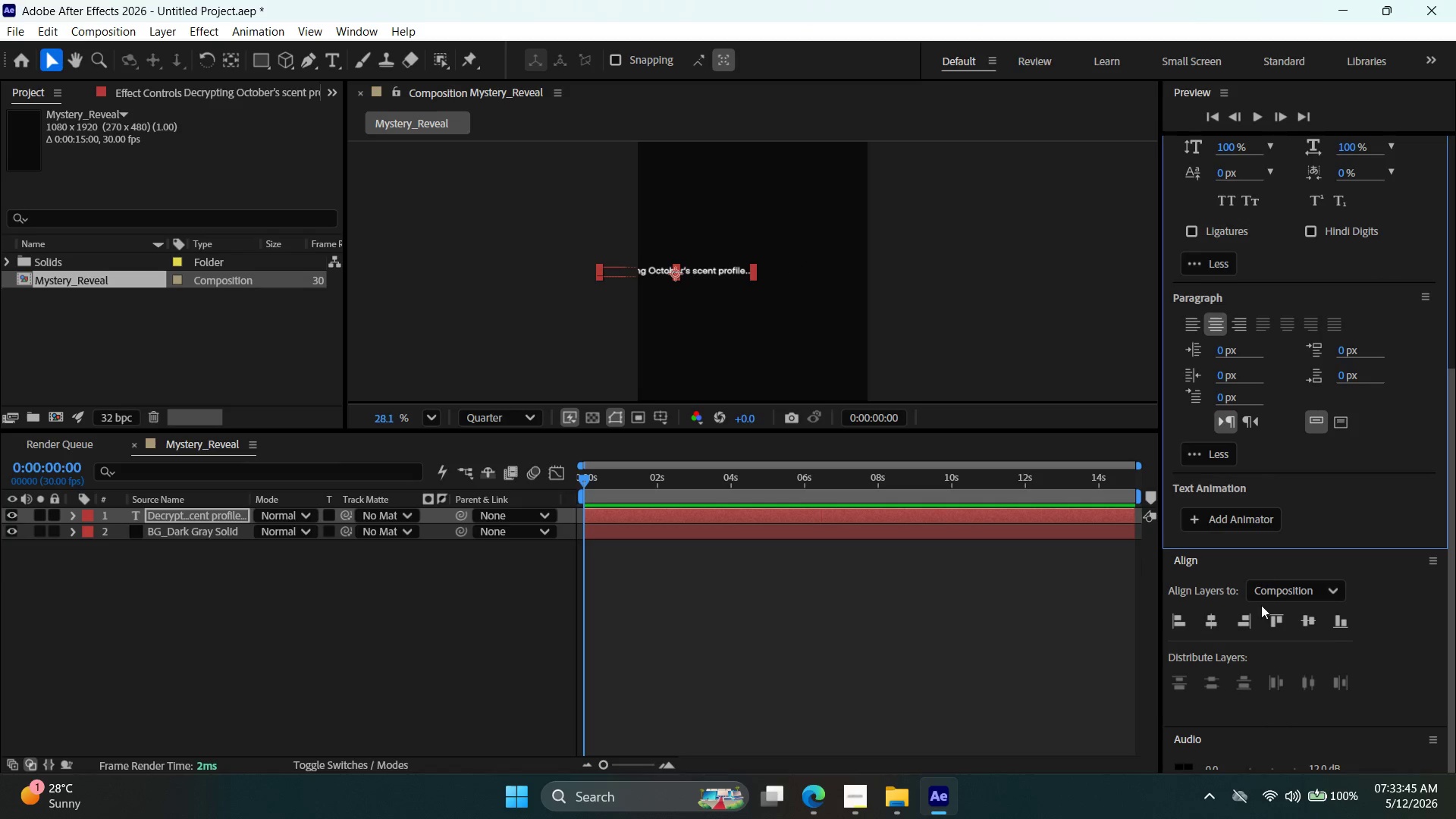 
left_click([1209, 613])
 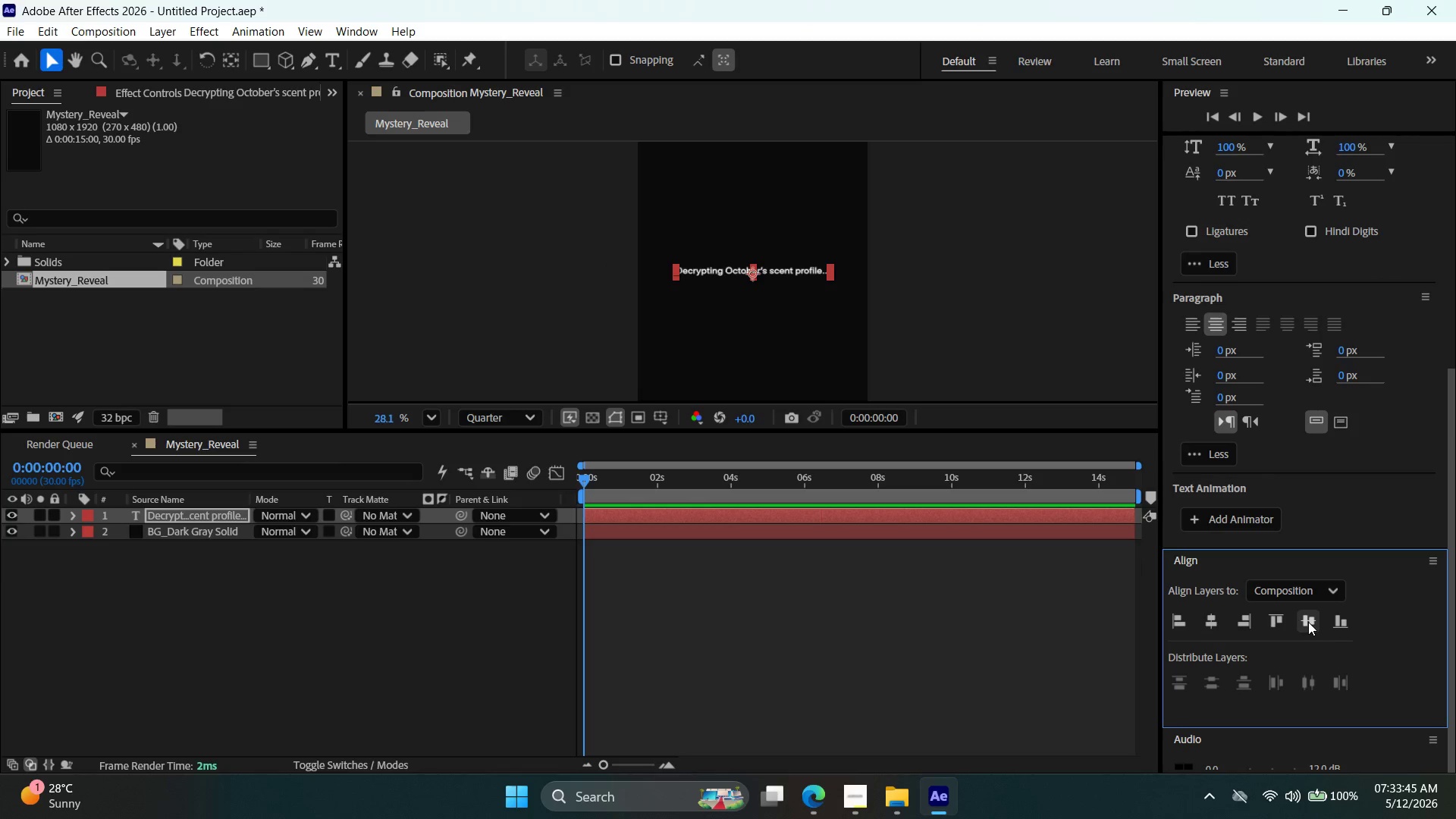 
left_click([1308, 622])
 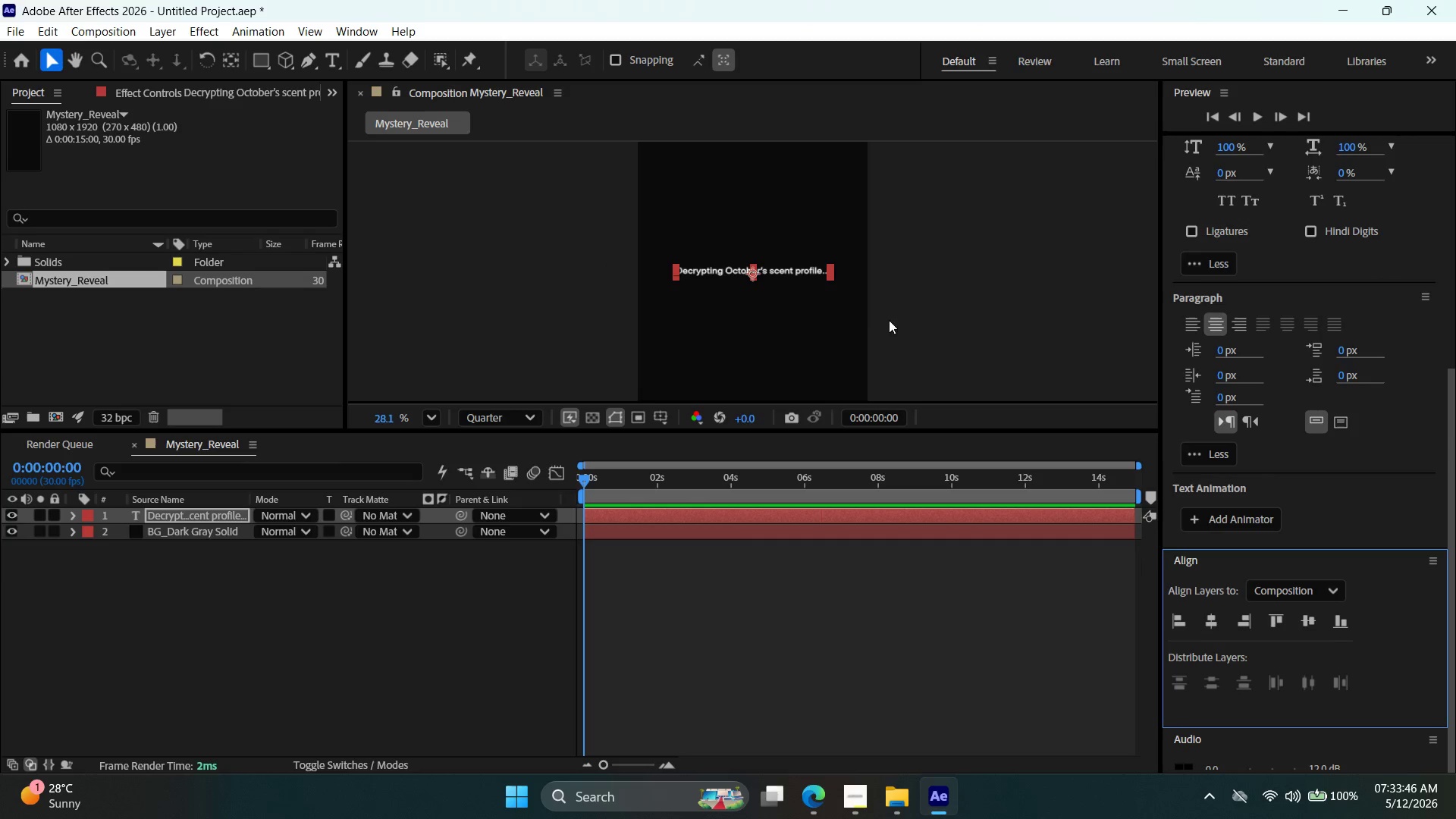 
key(Alt+AltLeft)
 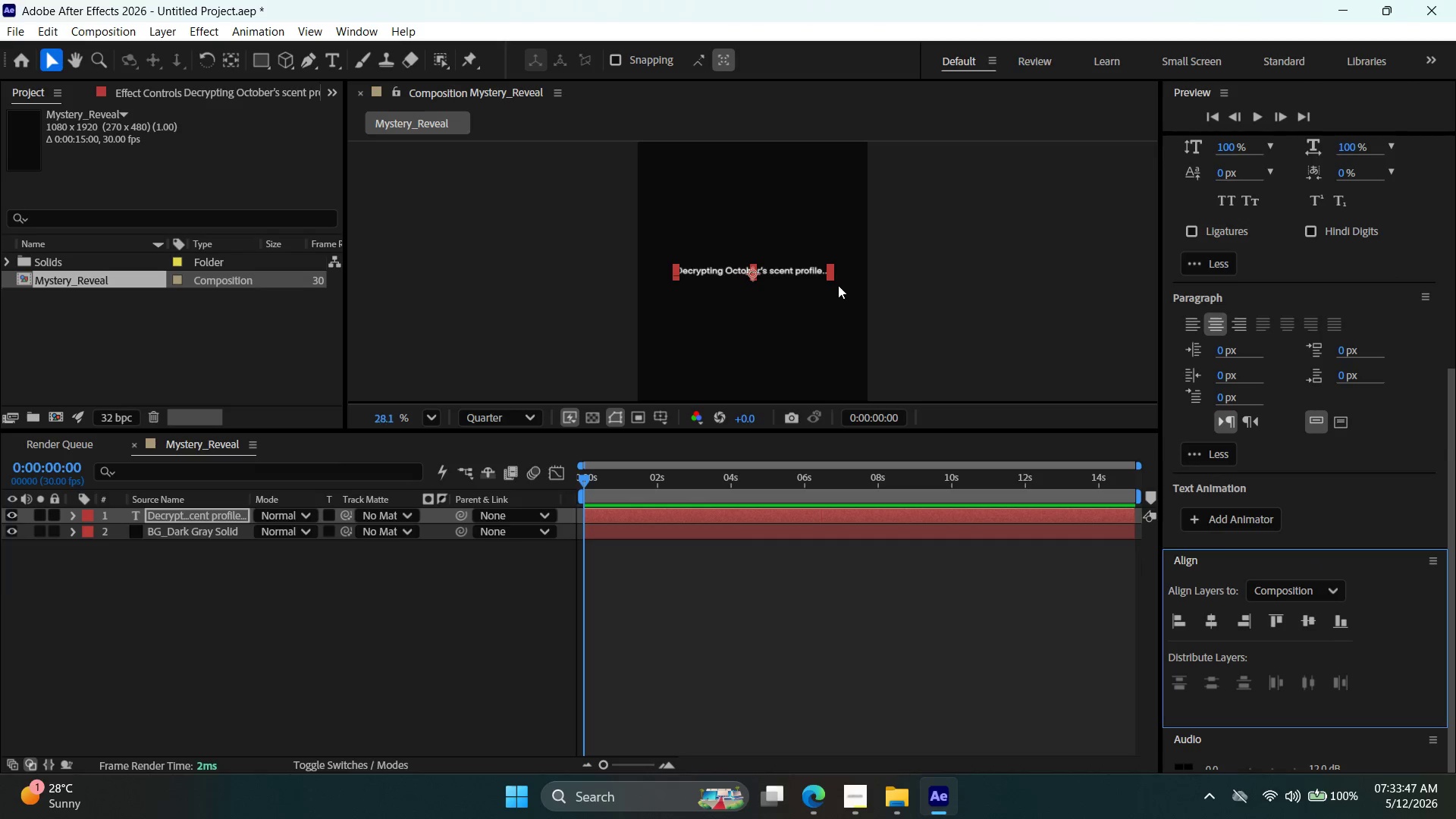 
key(Alt+AltLeft)
 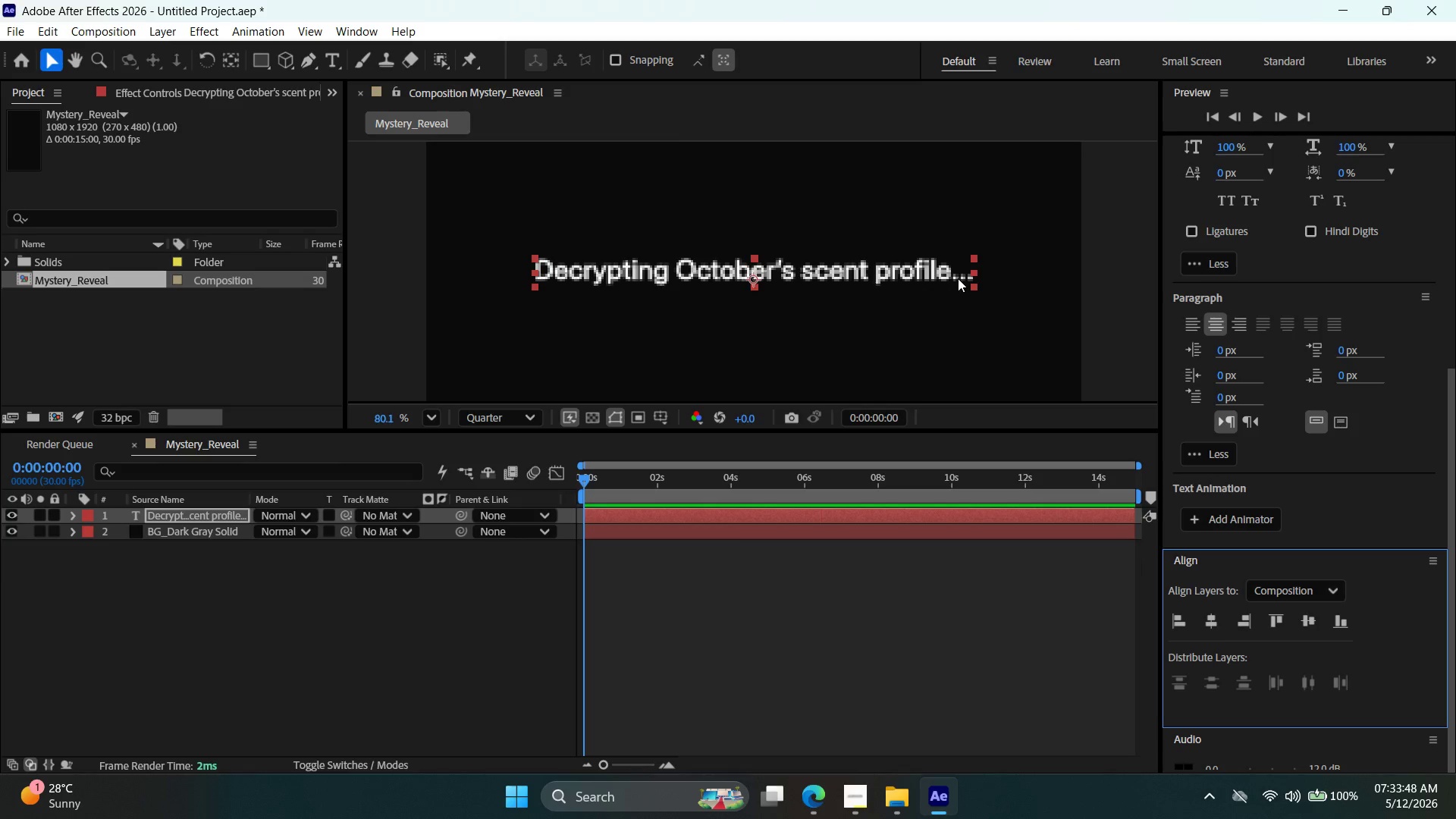 
scroll: coordinate [880, 264], scroll_direction: up, amount: 8.0
 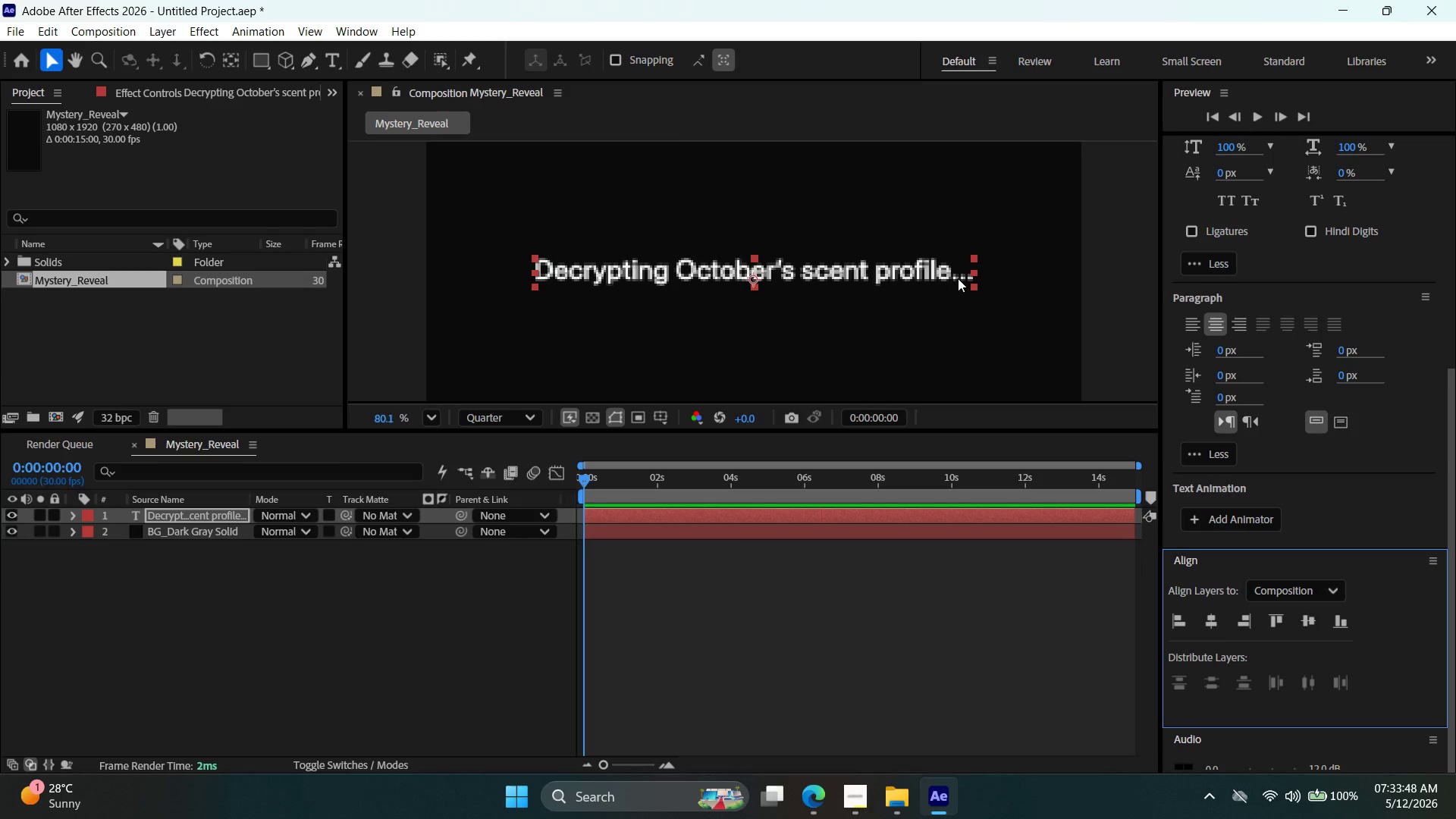 
left_click([961, 278])
 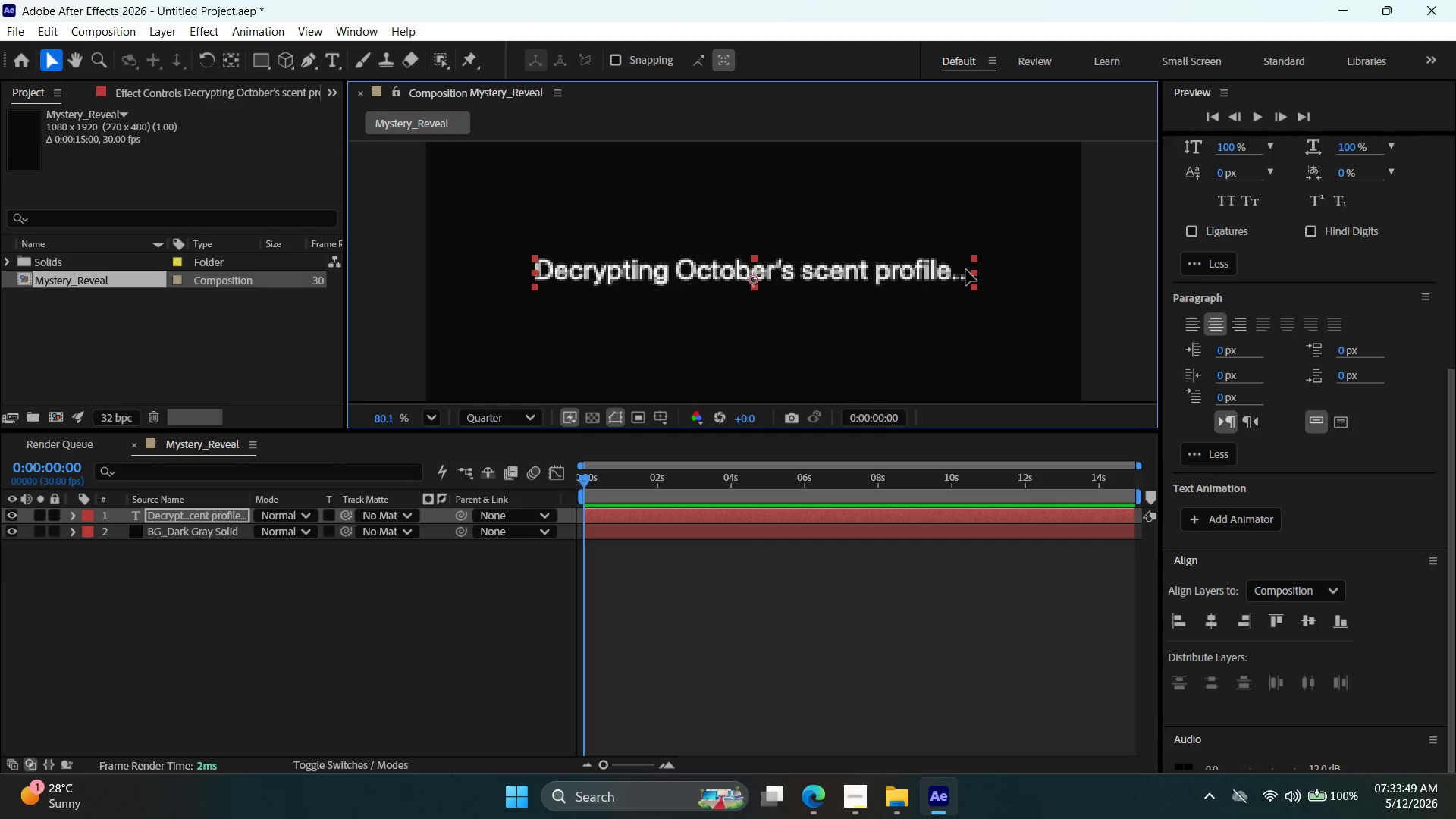 
double_click([966, 270])
 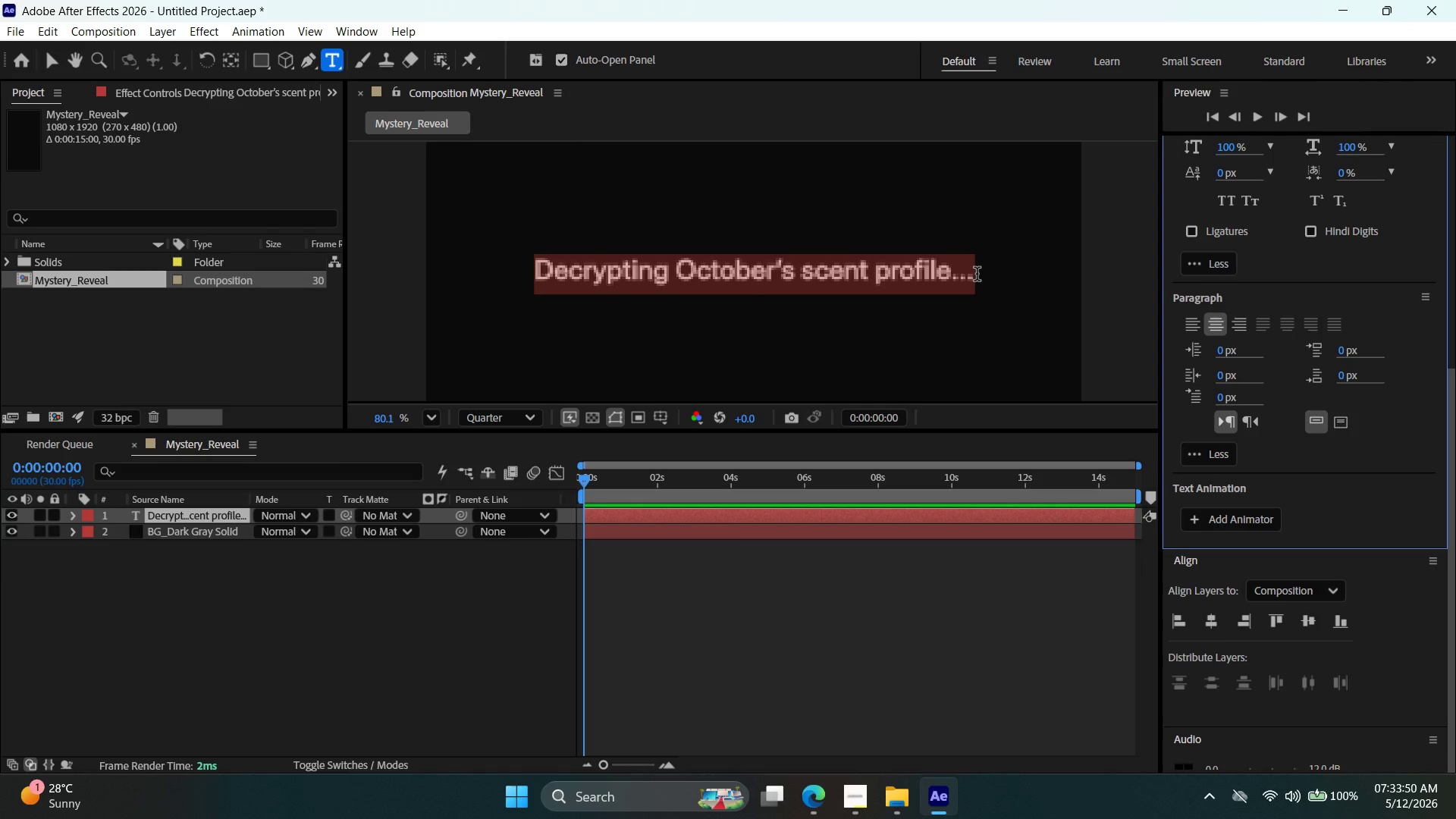 
left_click([977, 274])
 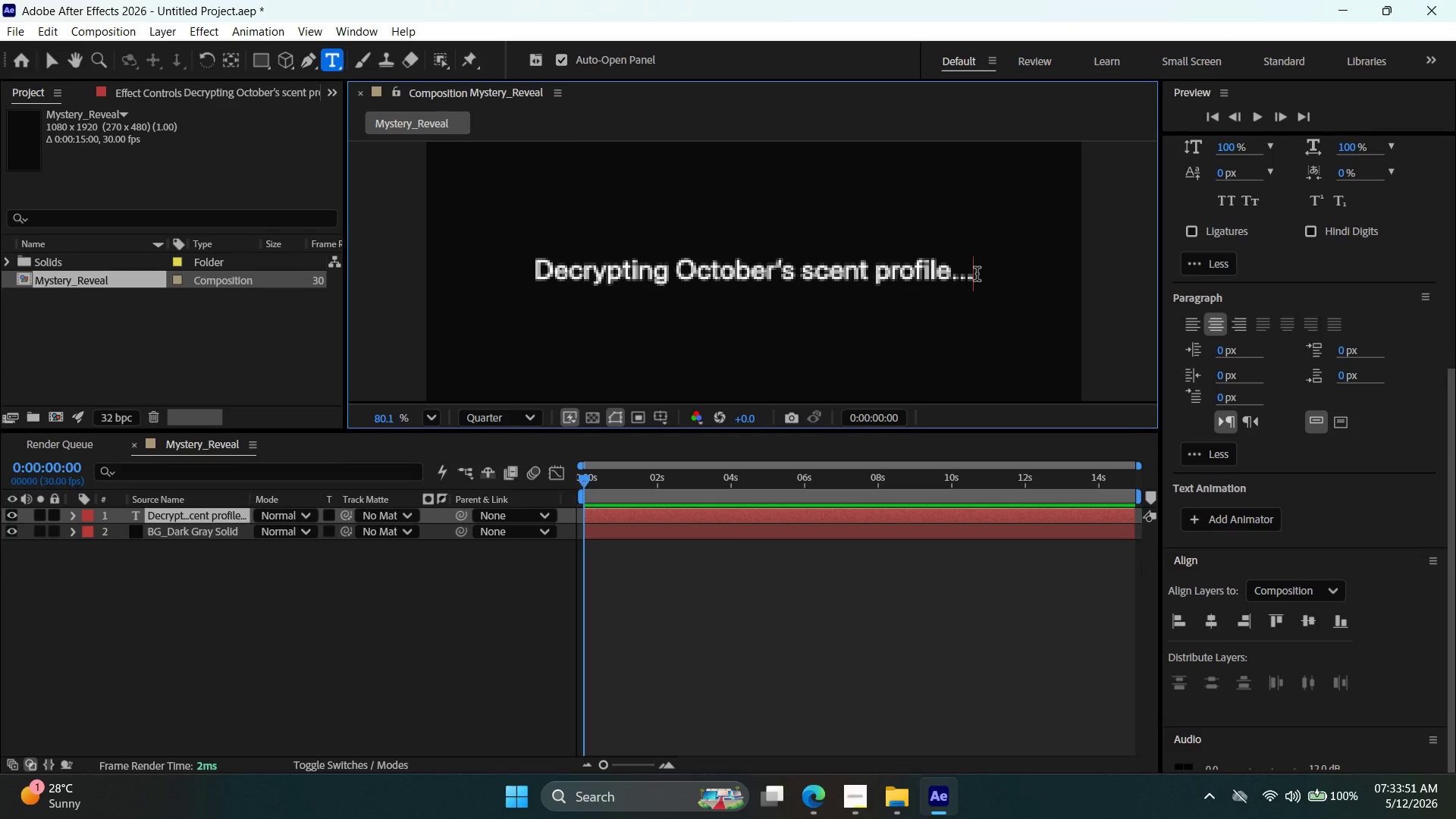 
key(Enter)
 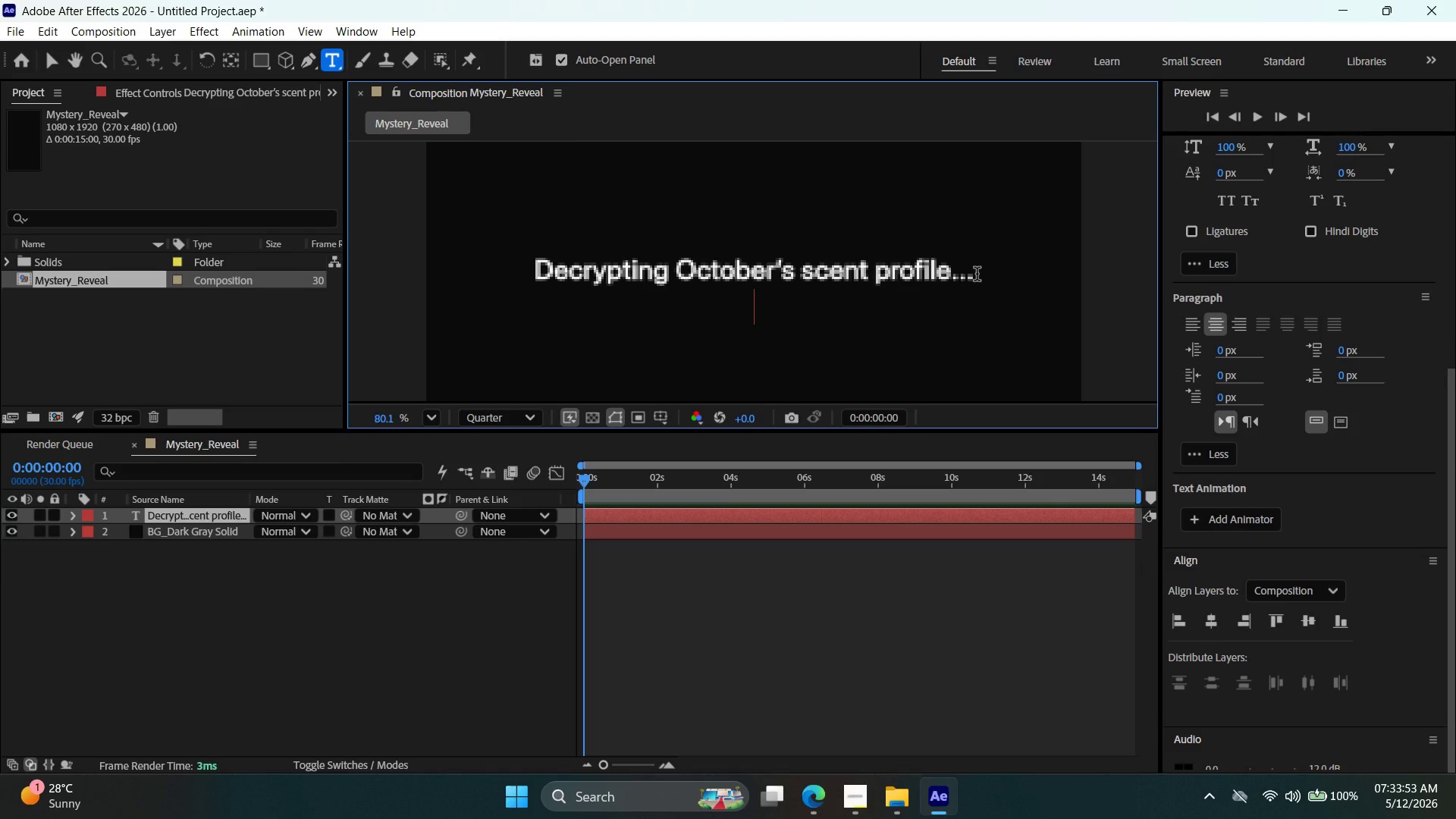 
type({)
key(Backspace)
type([Smoked Oud & Amber)
 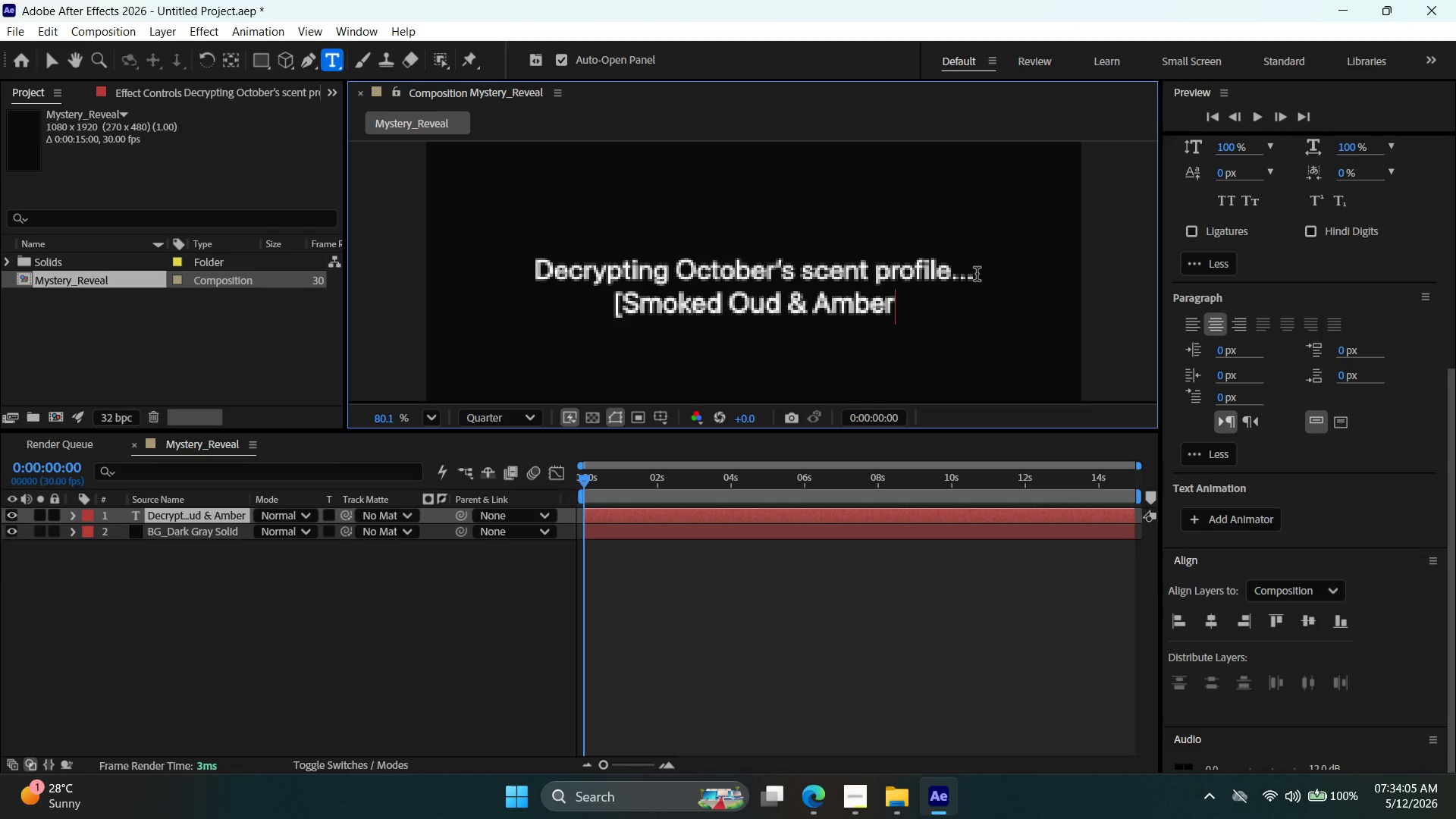 
hold_key(key=ShiftRight, duration=0.41)
 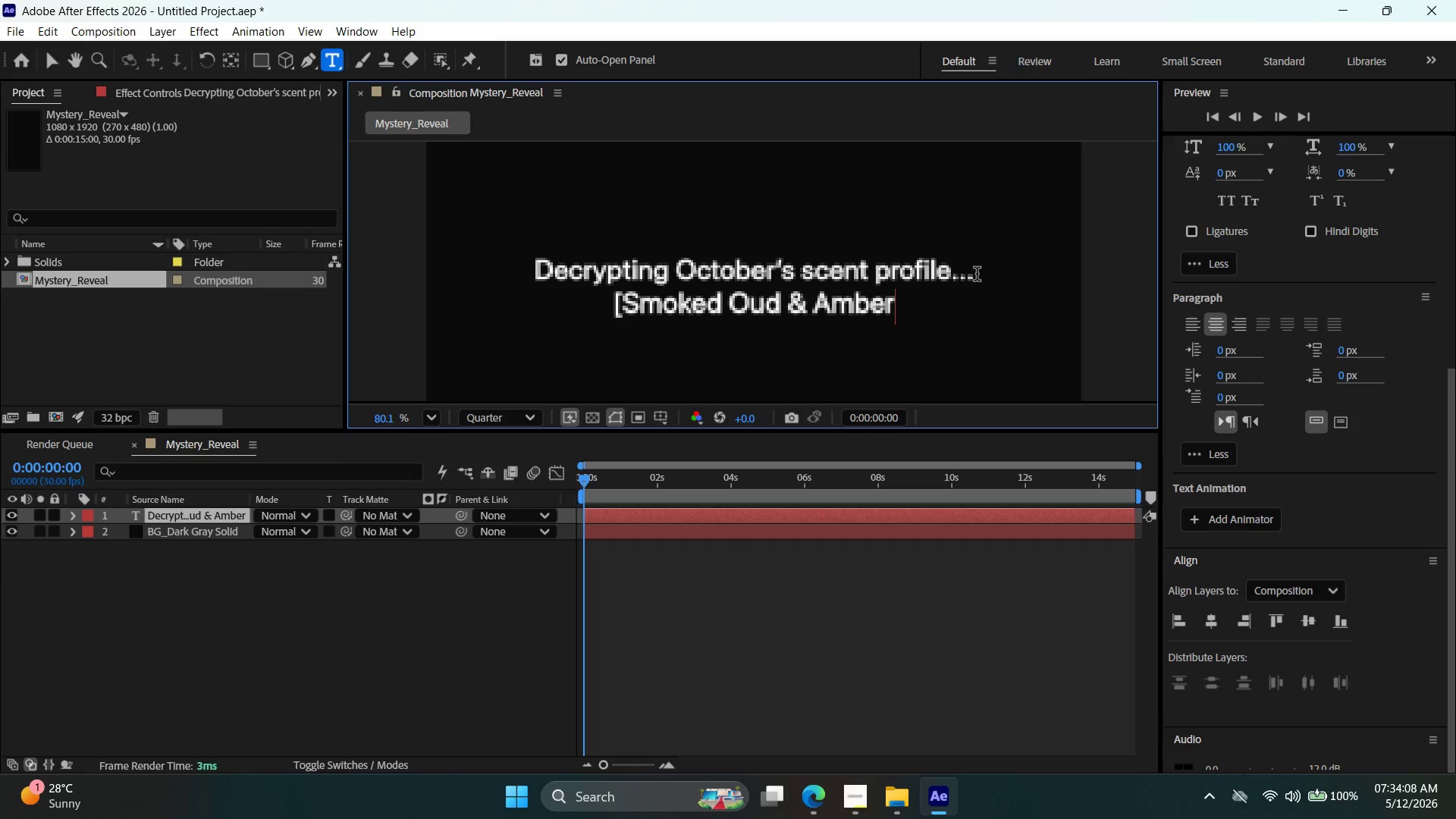 
key(BracketRight)
 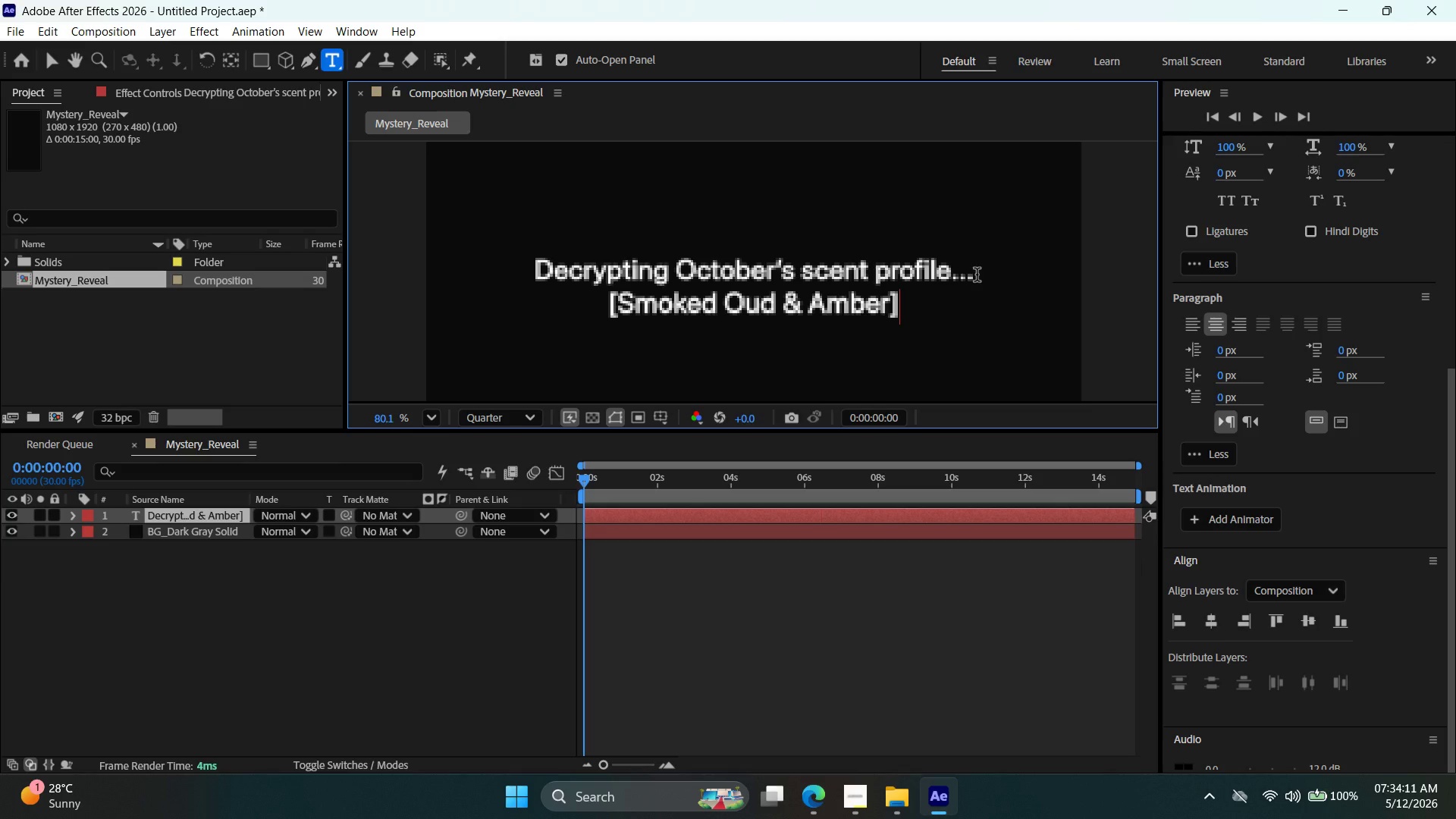 
key(Meta+S)
 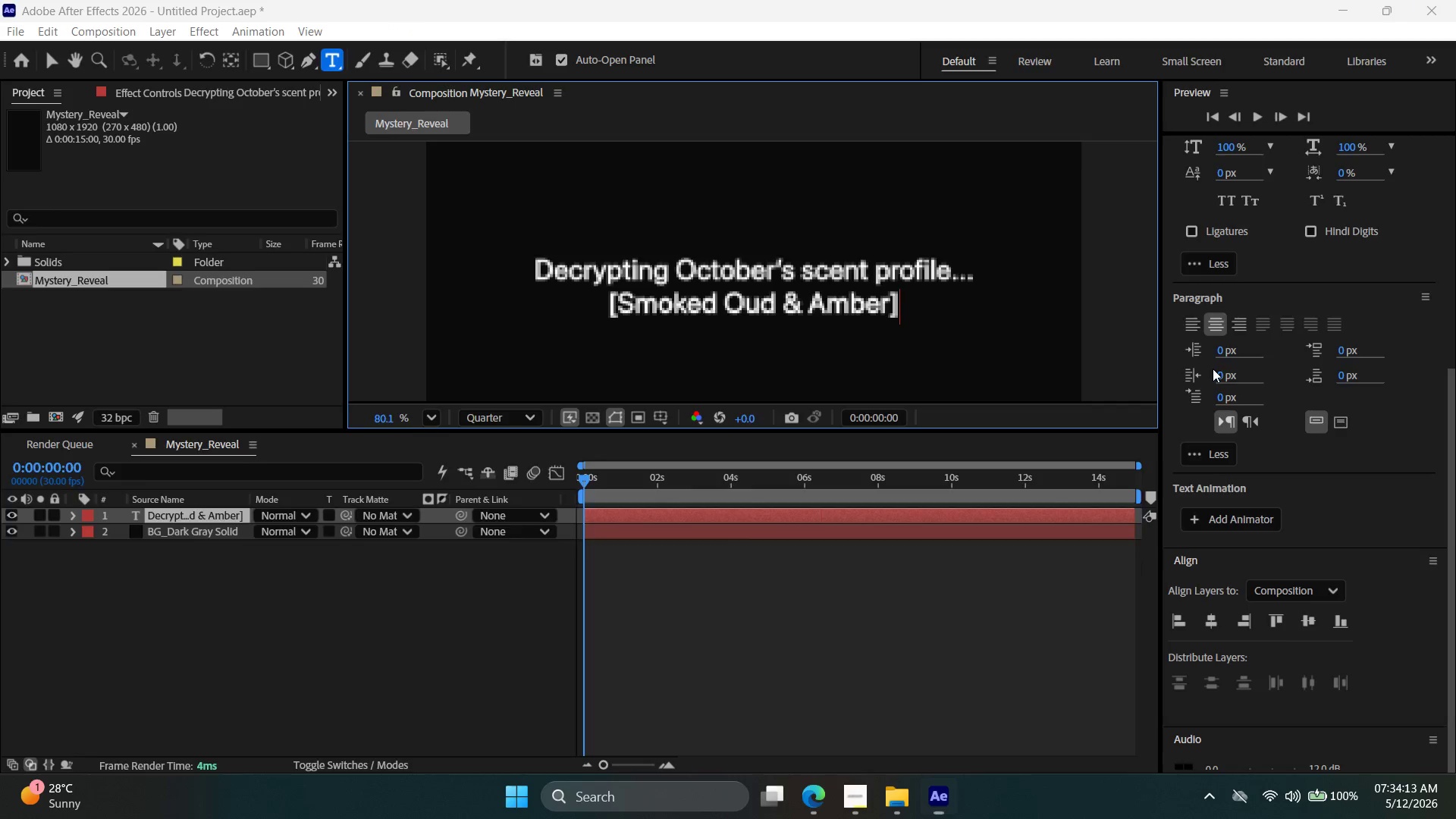 
key(Meta+D)
 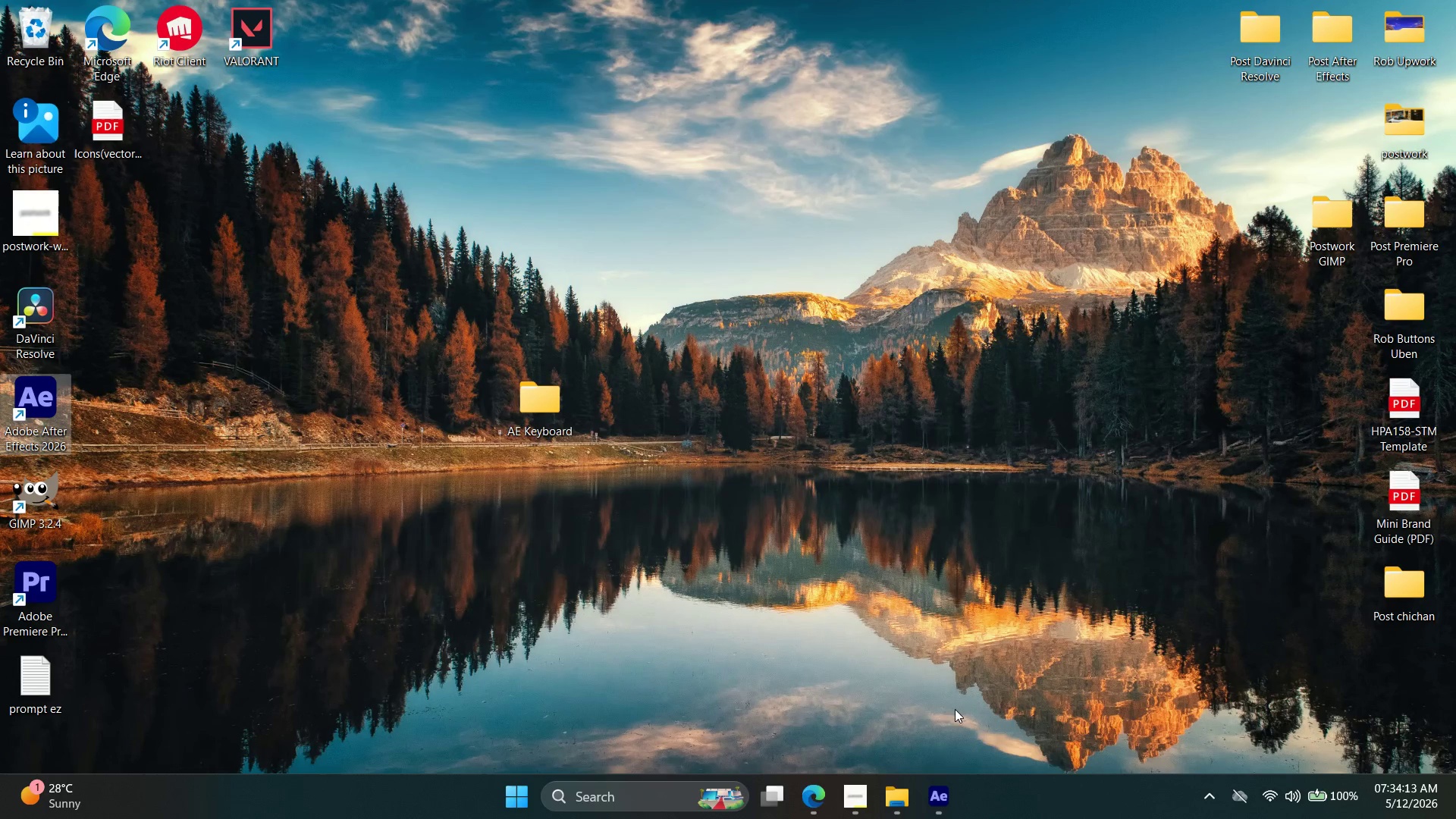 
left_click([936, 810])
 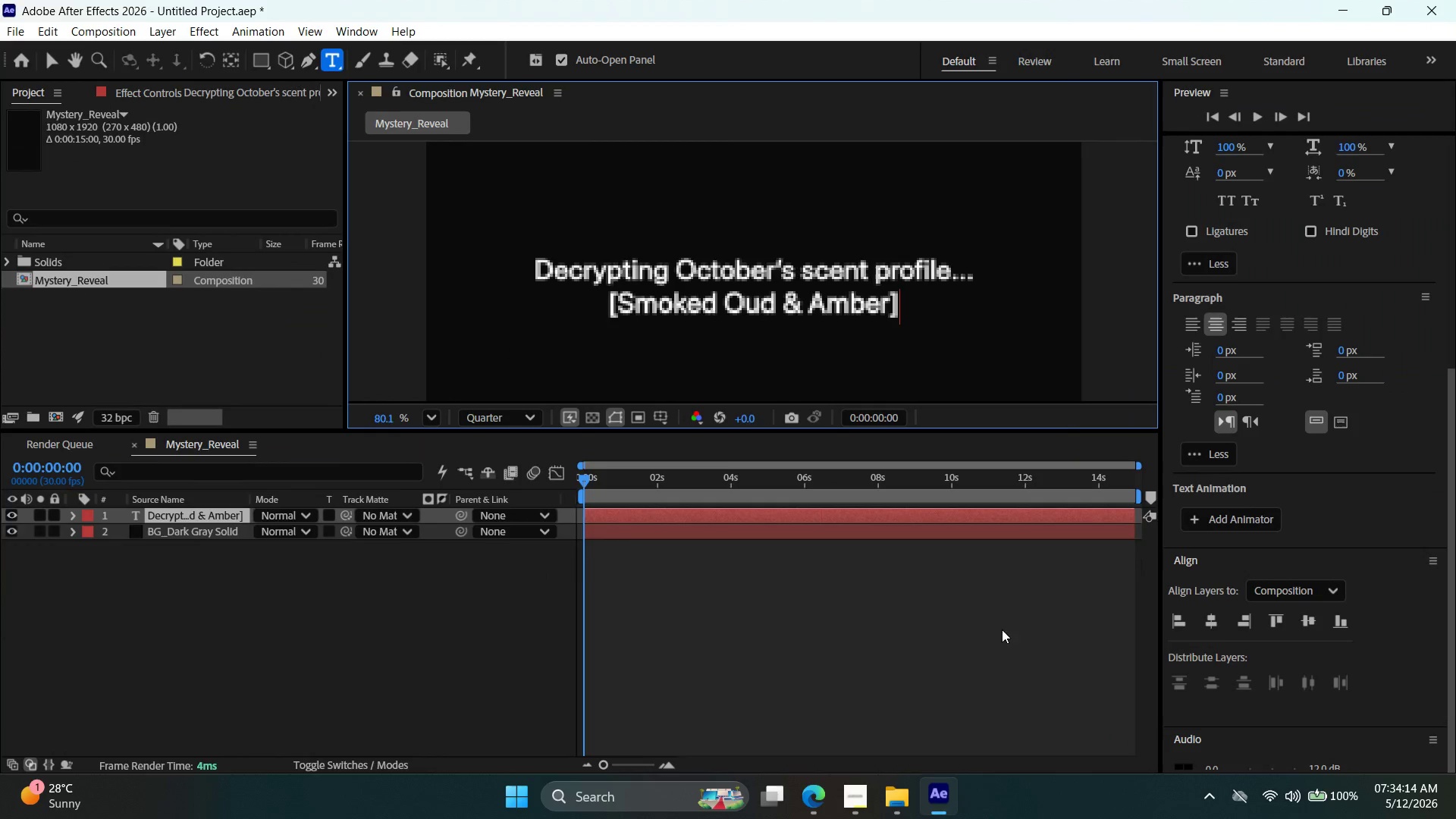 
key(Control+ControlLeft)
 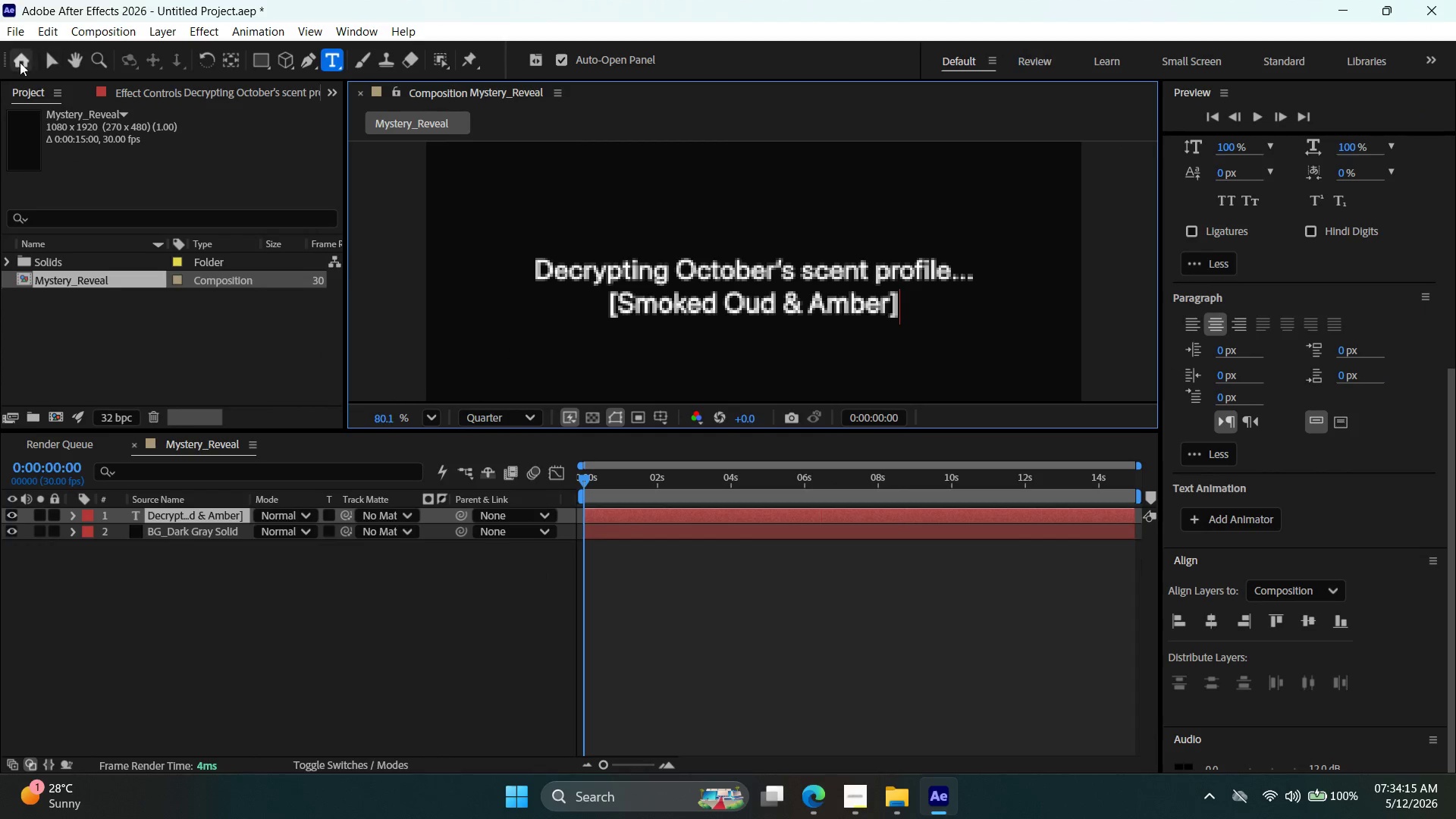 
left_click([49, 62])
 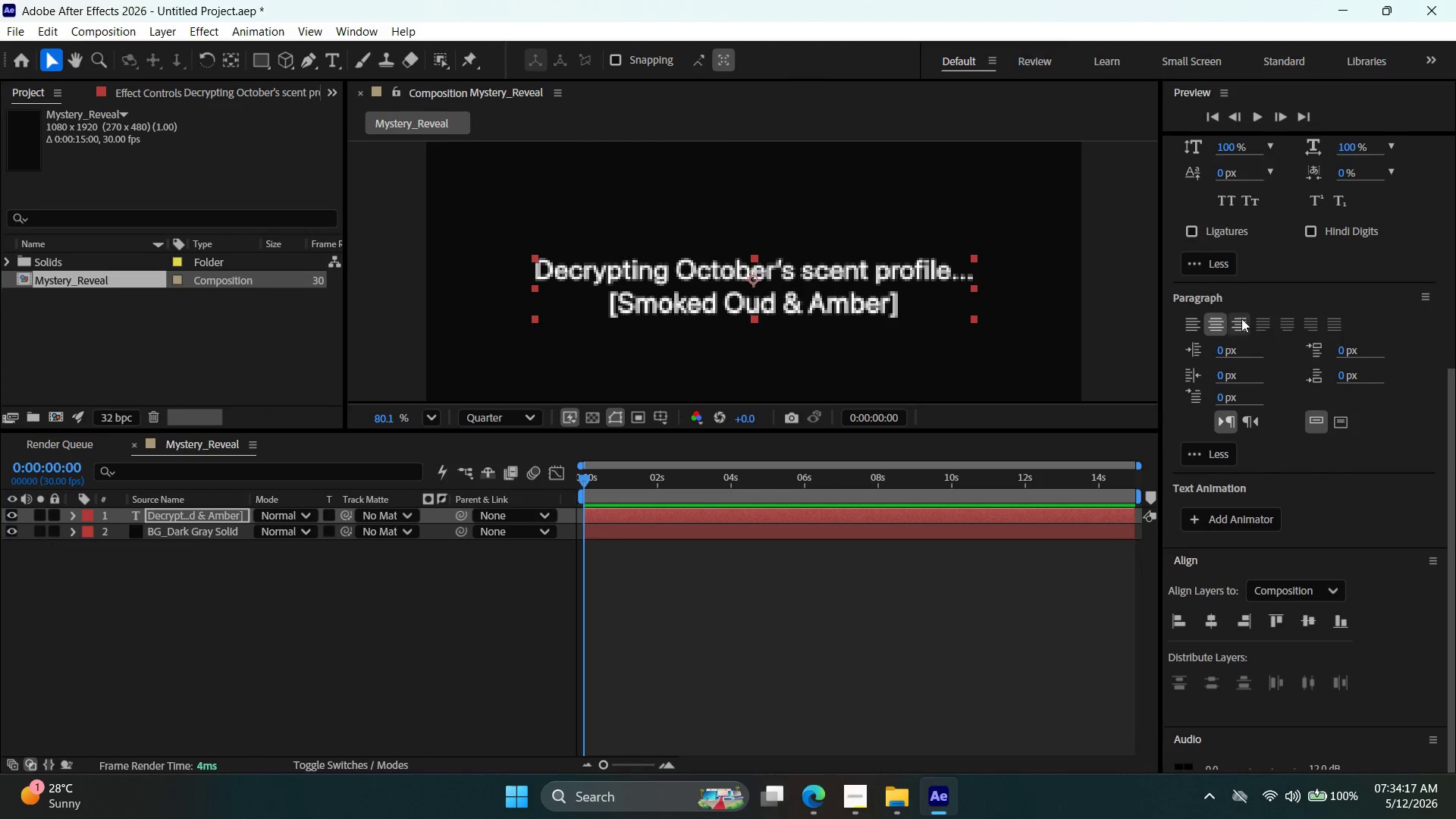 
scroll: coordinate [1358, 444], scroll_direction: up, amount: 7.0
 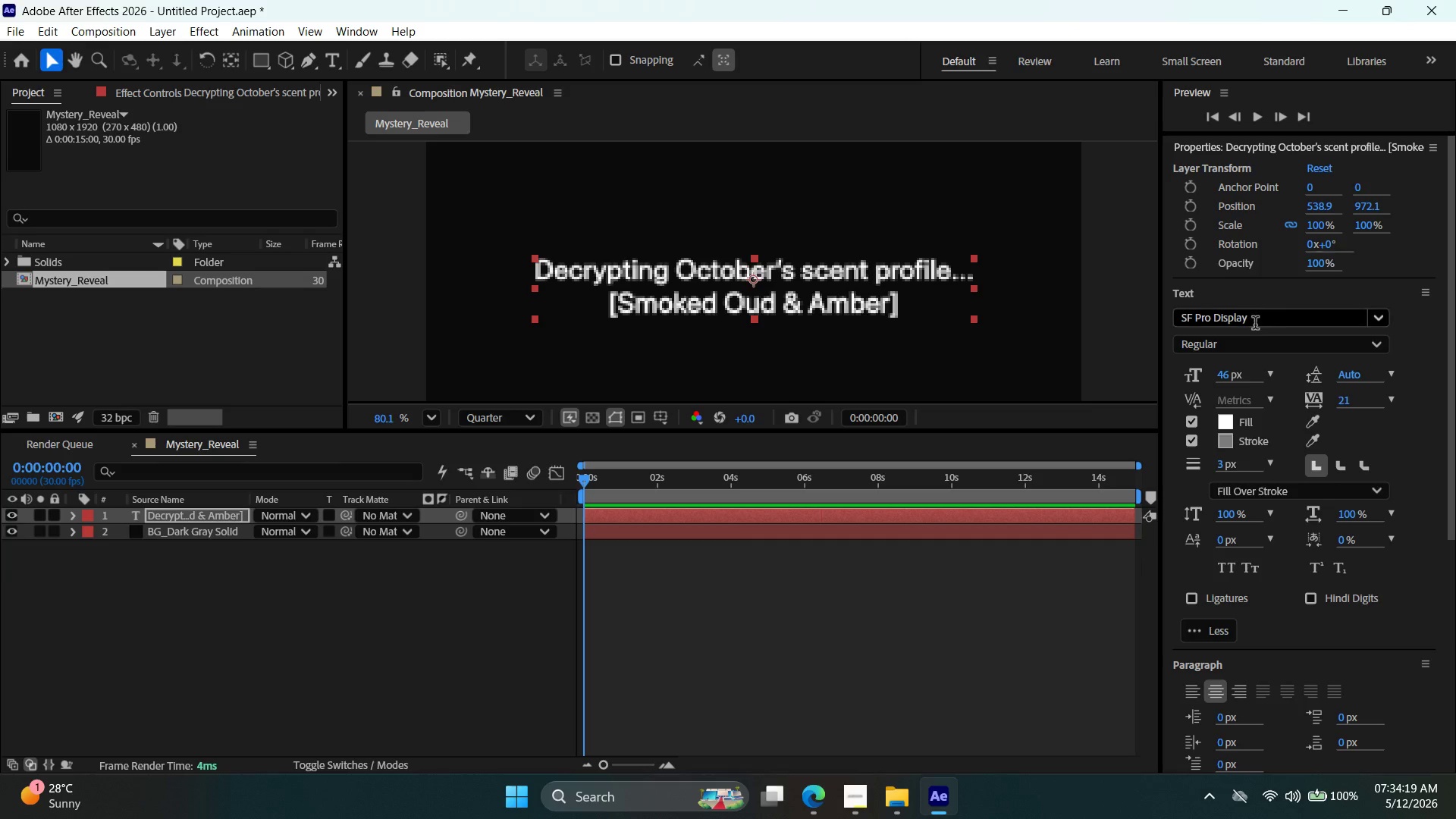 
left_click([1280, 318])
 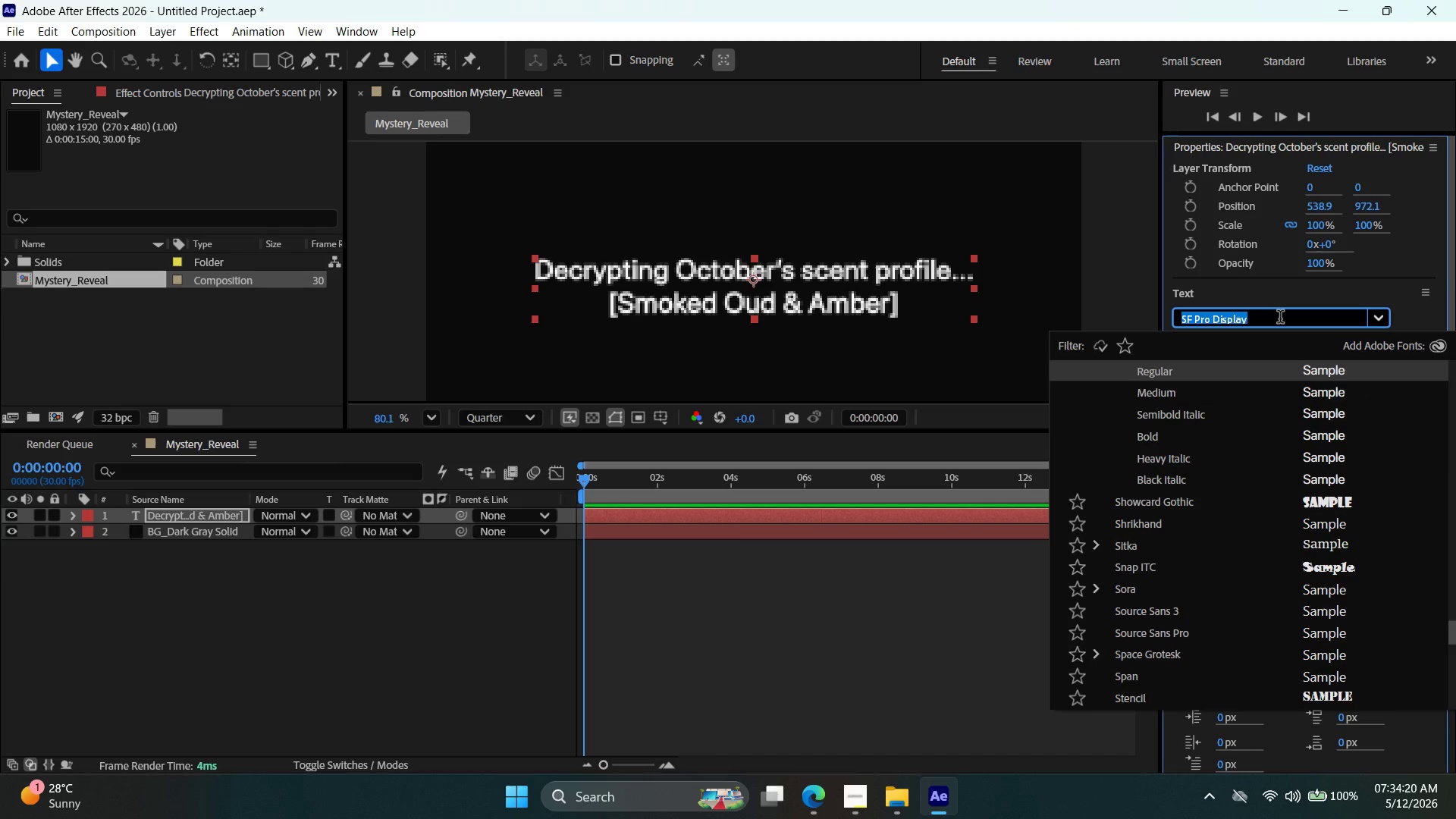 
type(jet)
 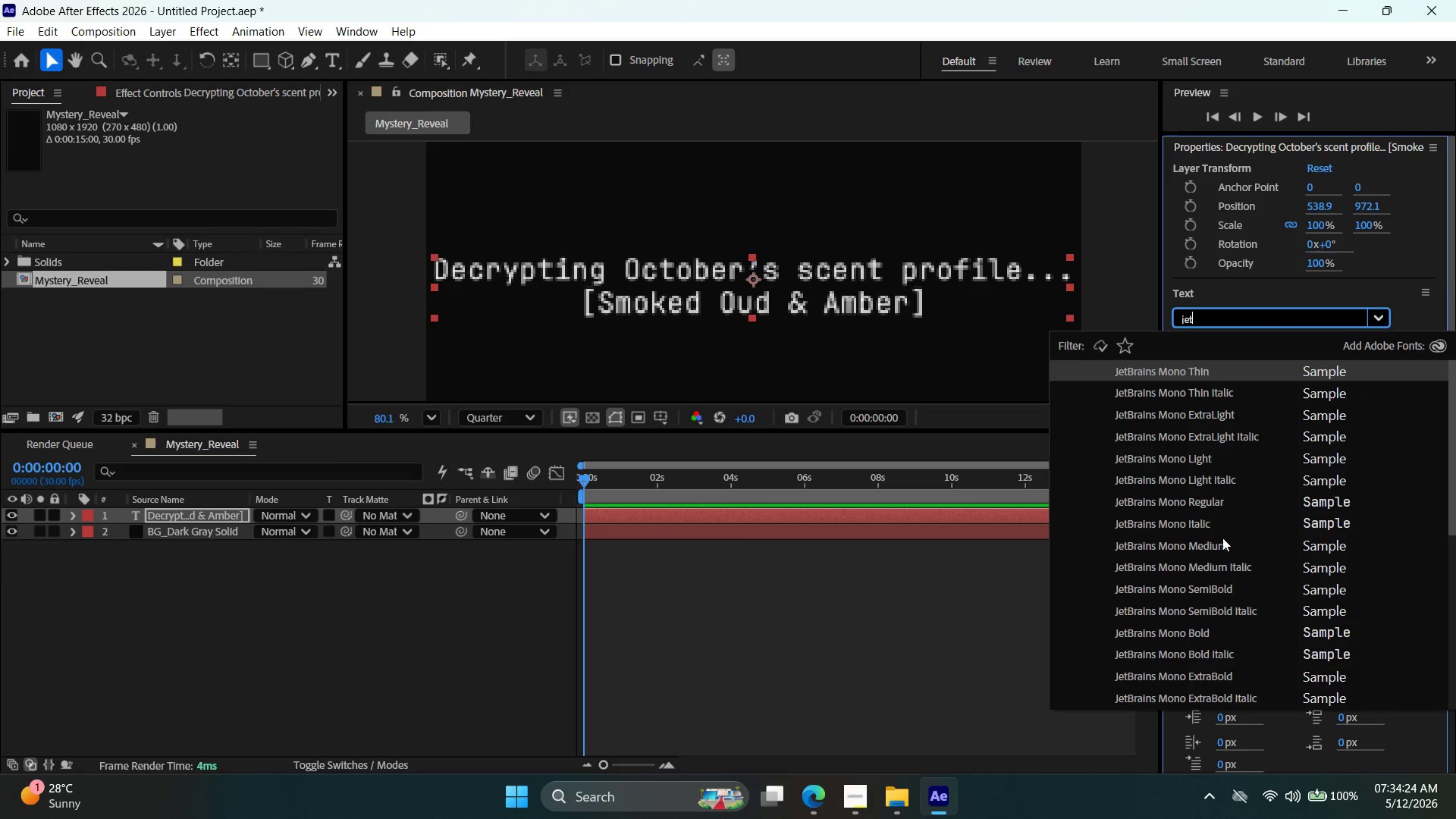 
left_click([1210, 502])
 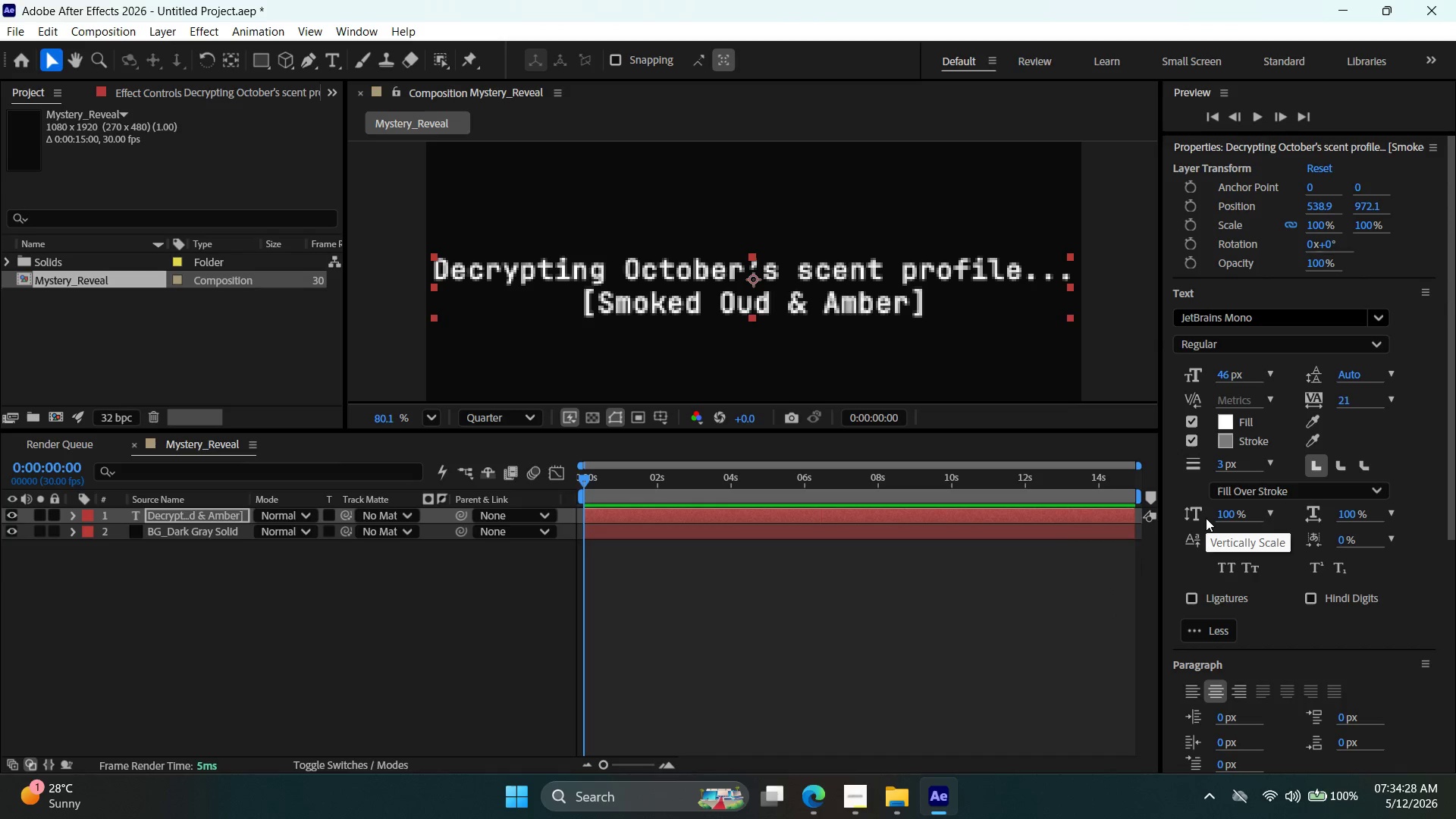 
mouse_move([1217, 373])
 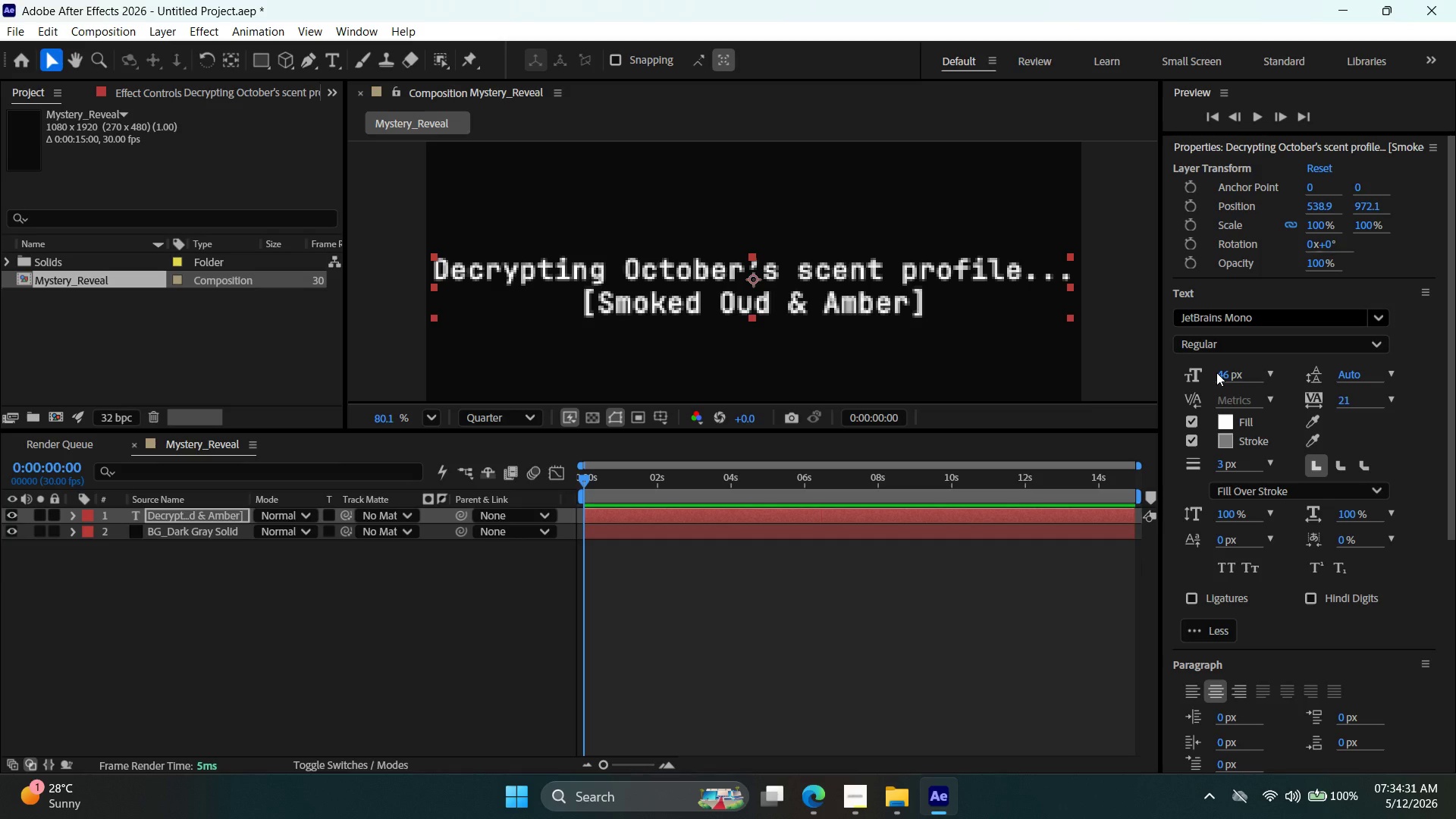 
mouse_move([1201, 375])
 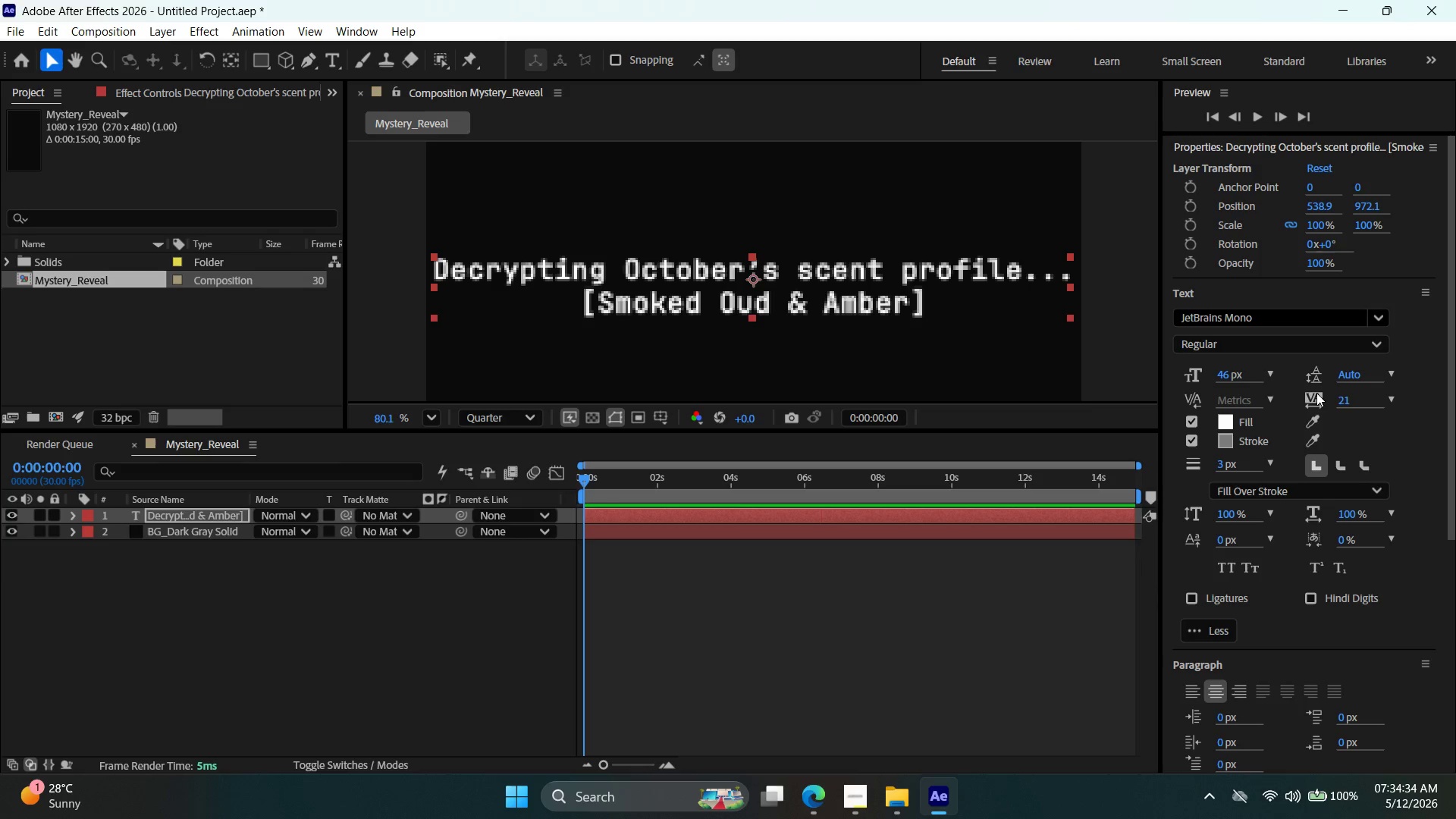 
left_click_drag(start_coordinate=[1345, 403], to_coordinate=[1340, 404])
 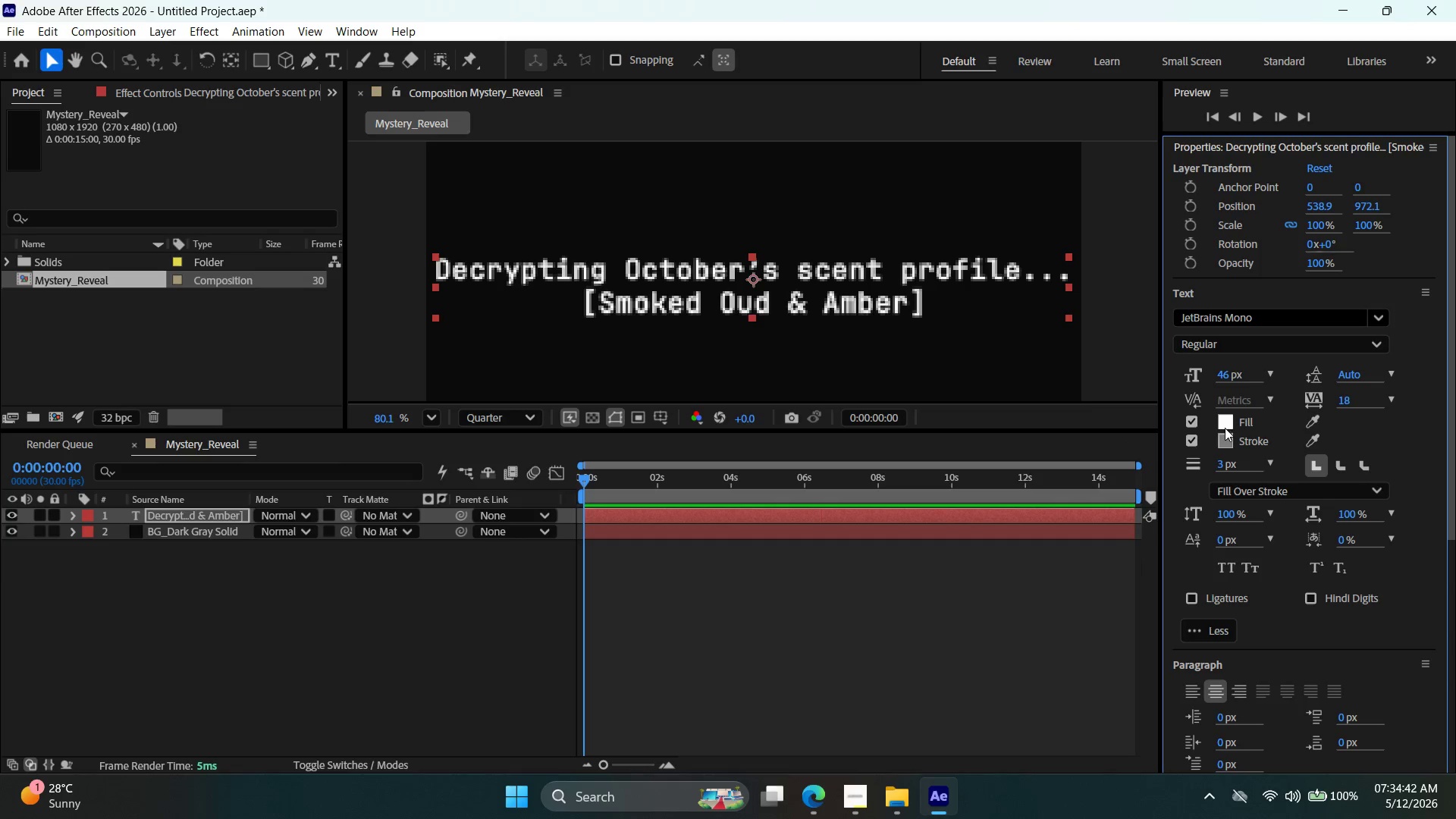 
wait(7.34)
 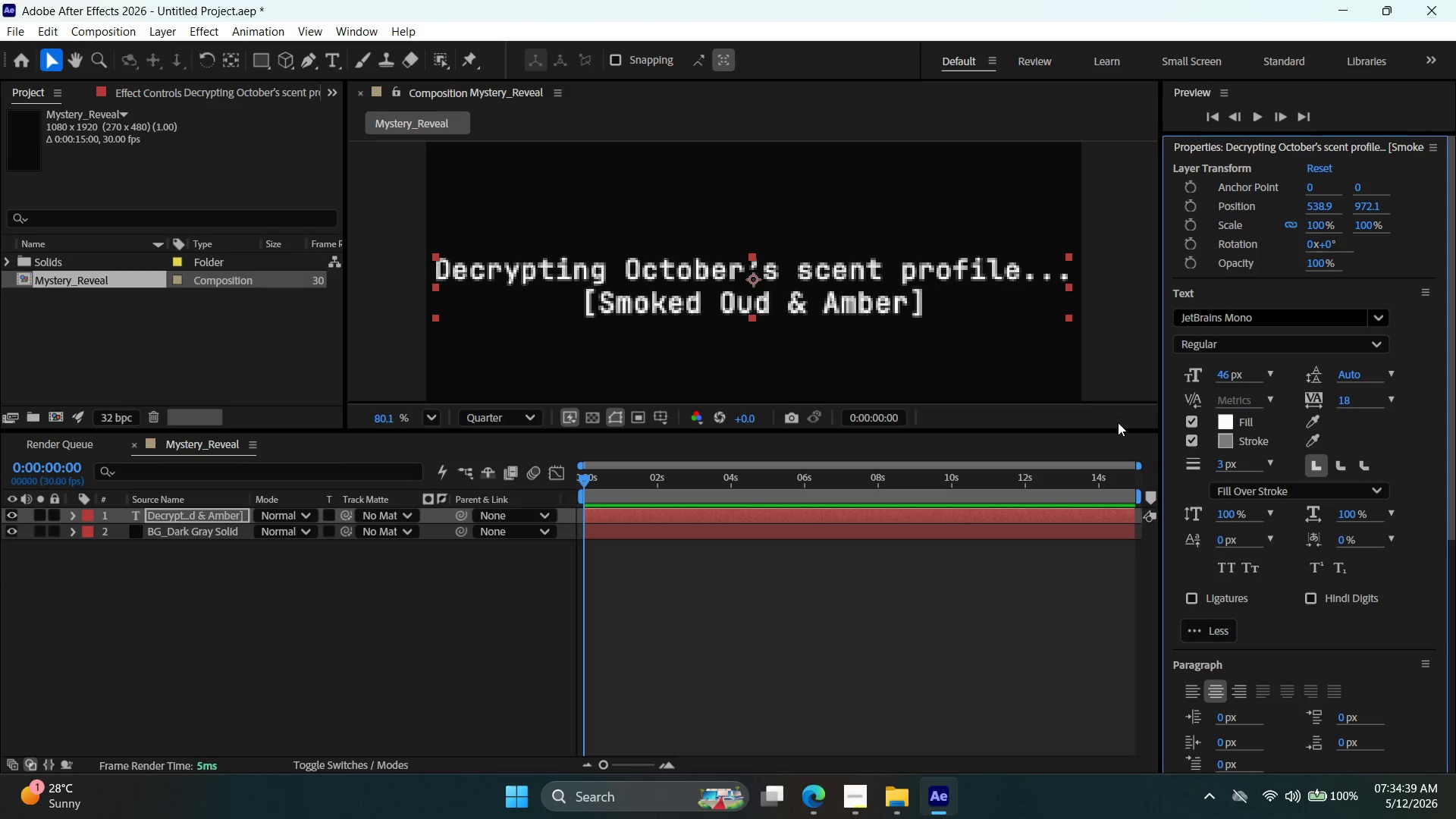 
left_click([1189, 444])
 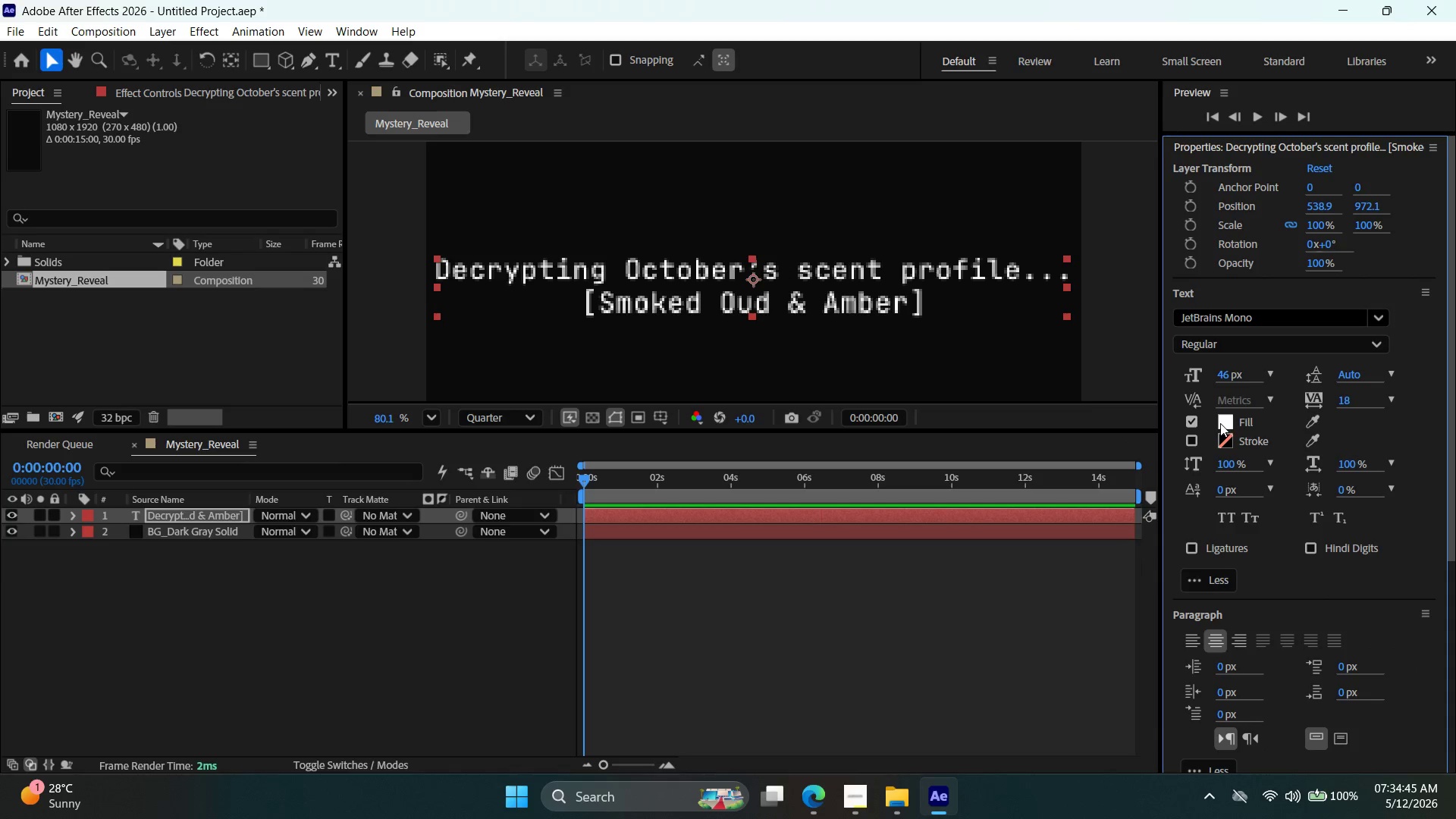 
left_click([1224, 418])
 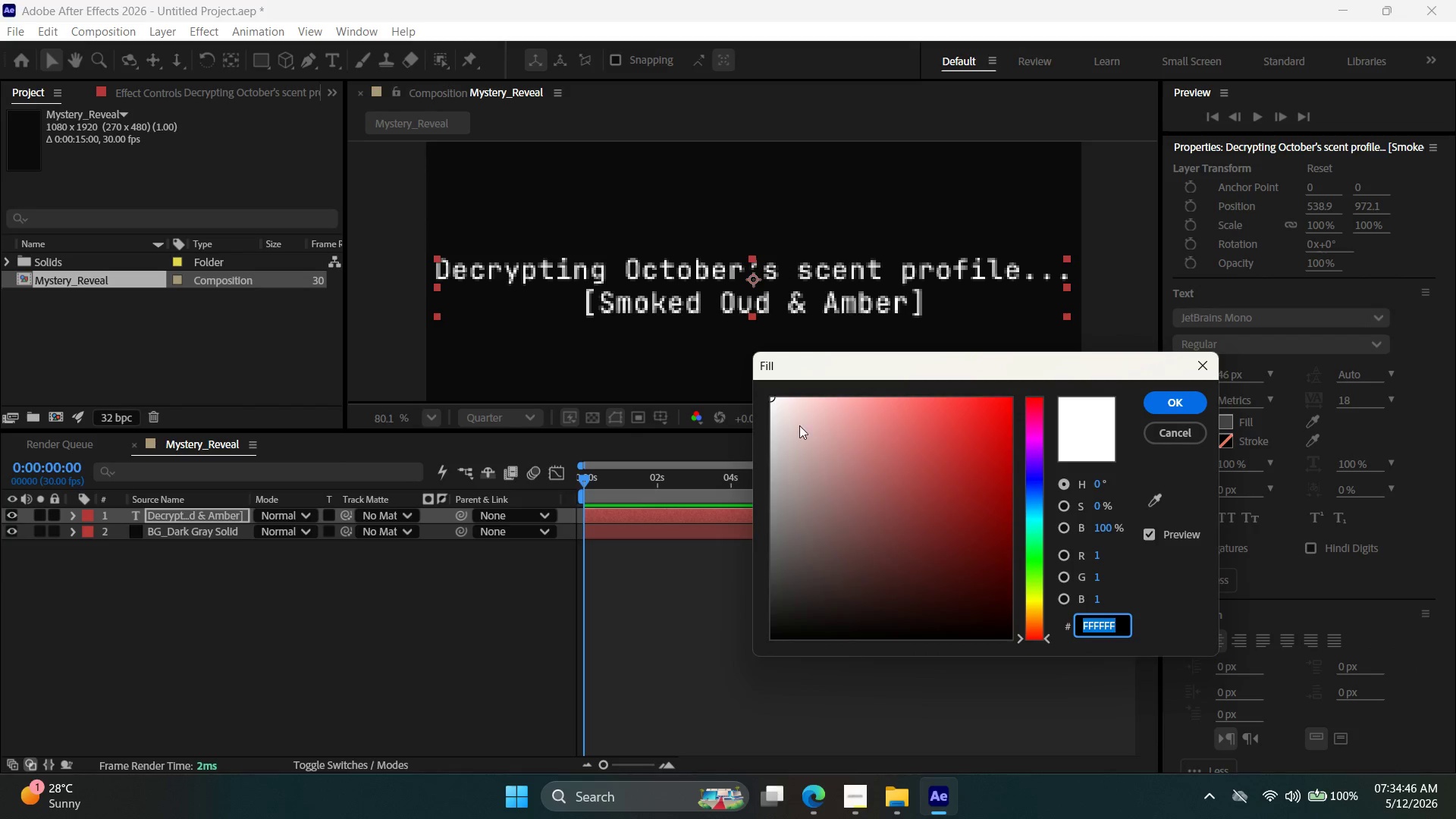 
left_click_drag(start_coordinate=[790, 416], to_coordinate=[764, 403])
 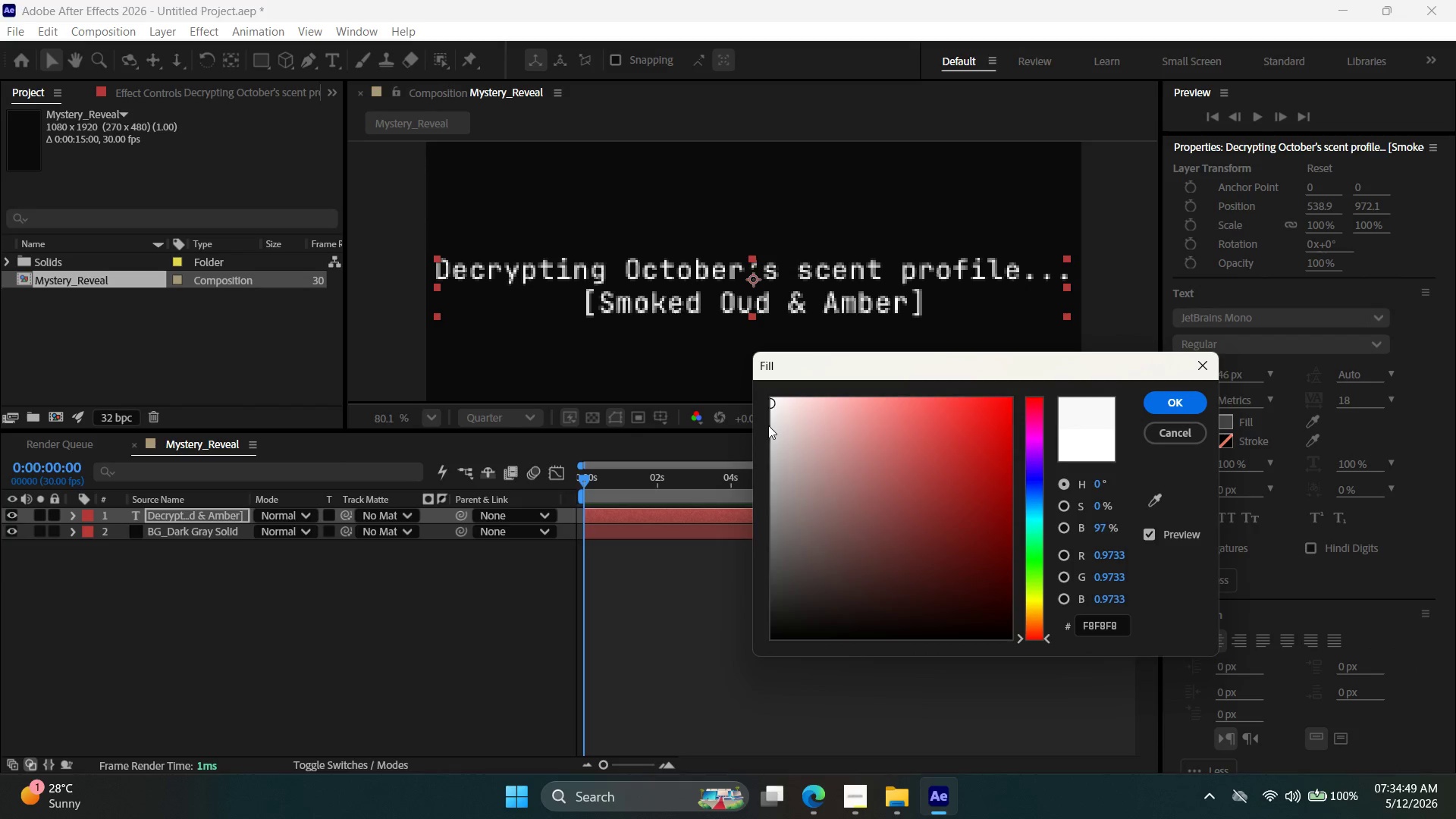 
left_click([767, 414])
 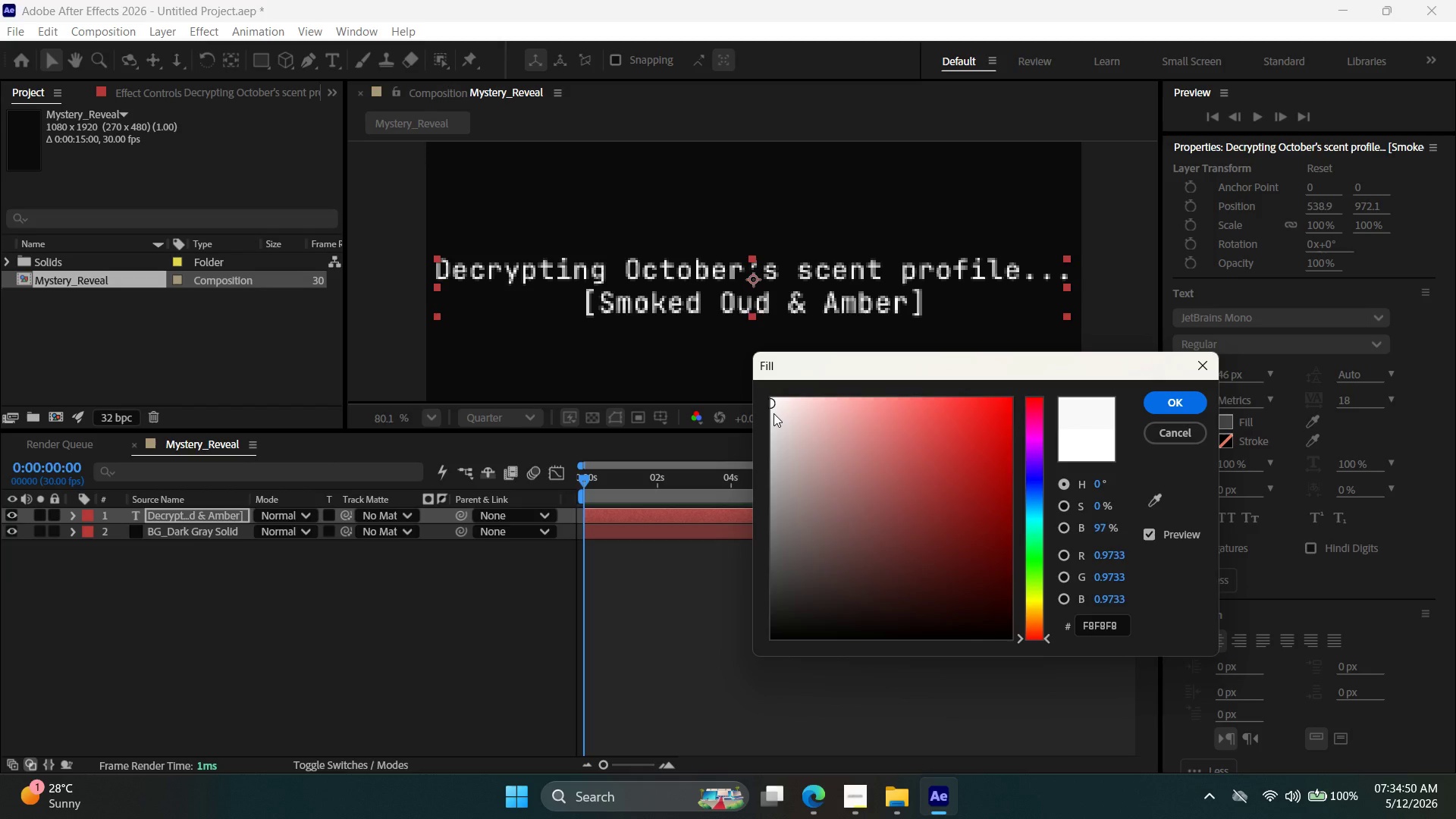 
left_click_drag(start_coordinate=[774, 413], to_coordinate=[765, 413])
 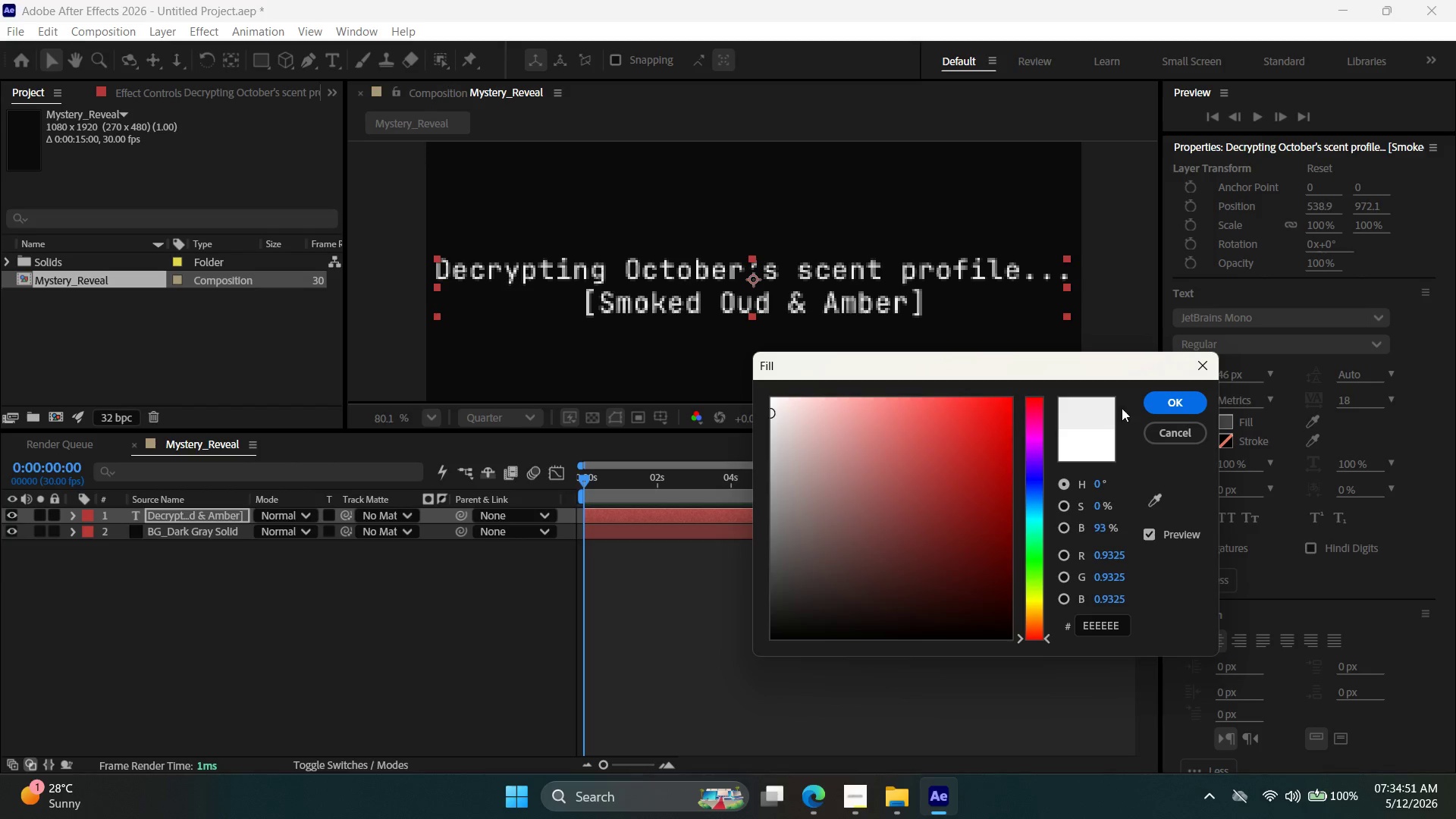 
left_click([1166, 406])
 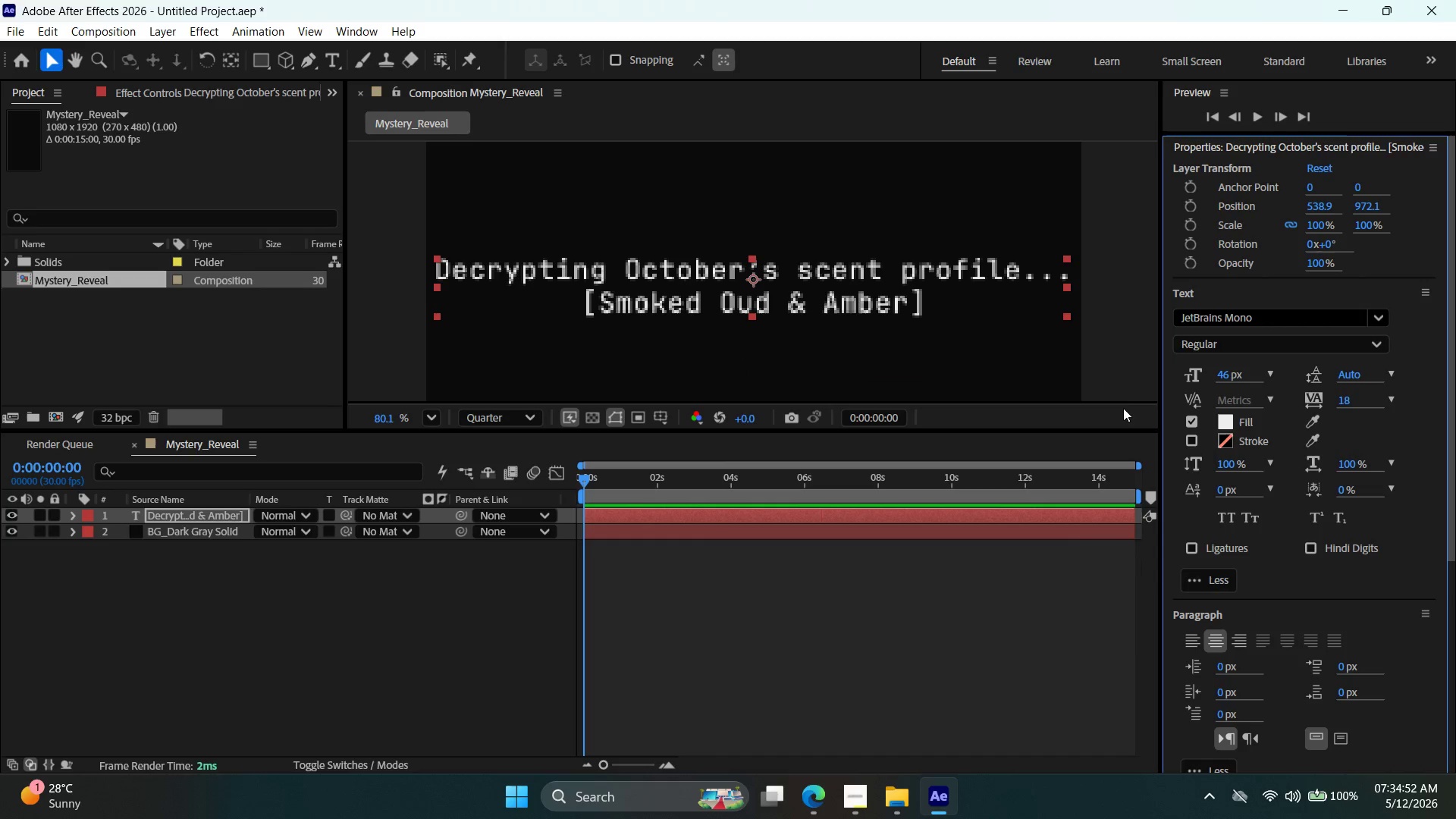 
left_click([1103, 381])
 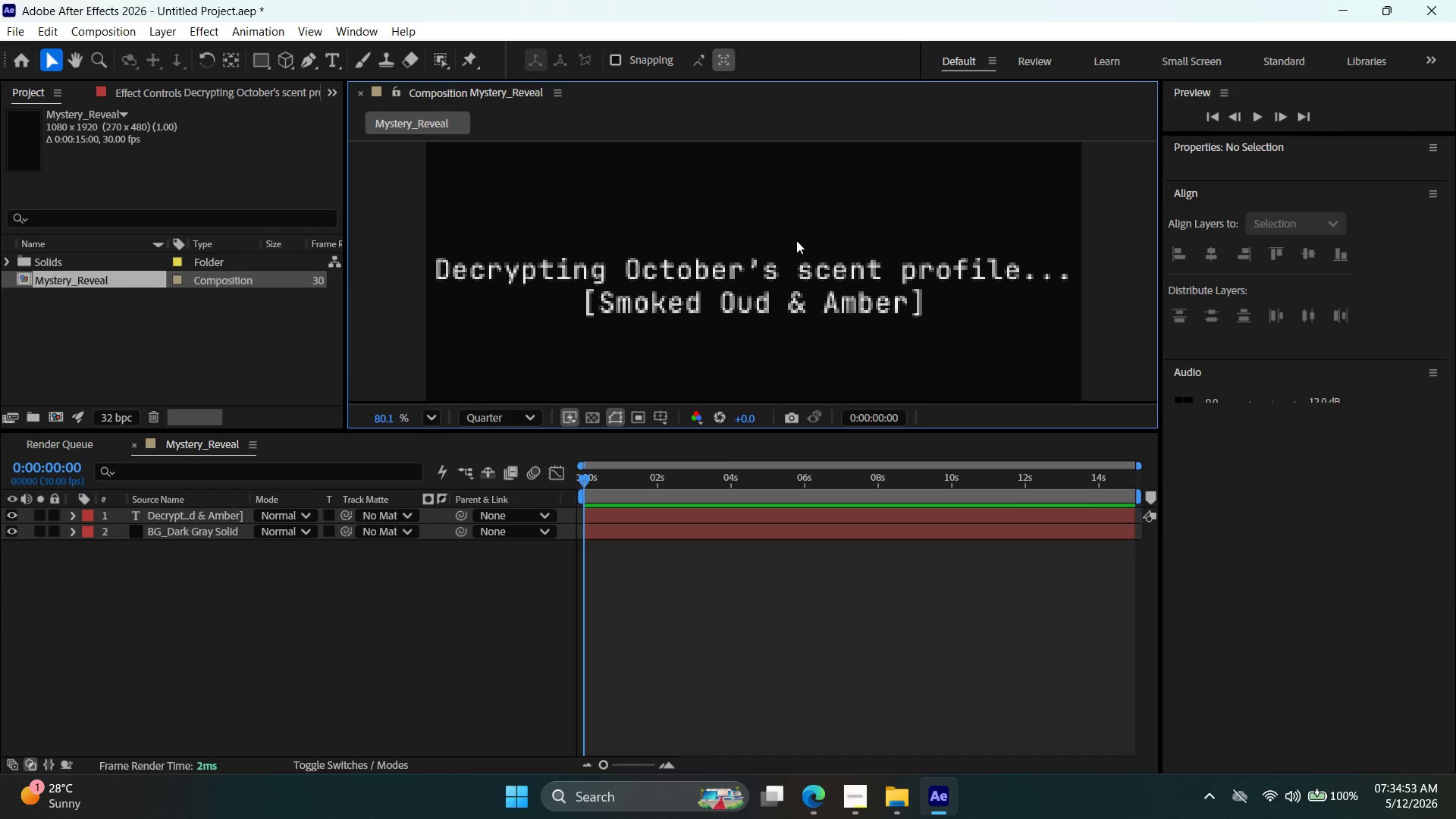 
hold_key(key=AltLeft, duration=1.72)
scroll: coordinate [789, 280], scroll_direction: down, amount: 1.0
 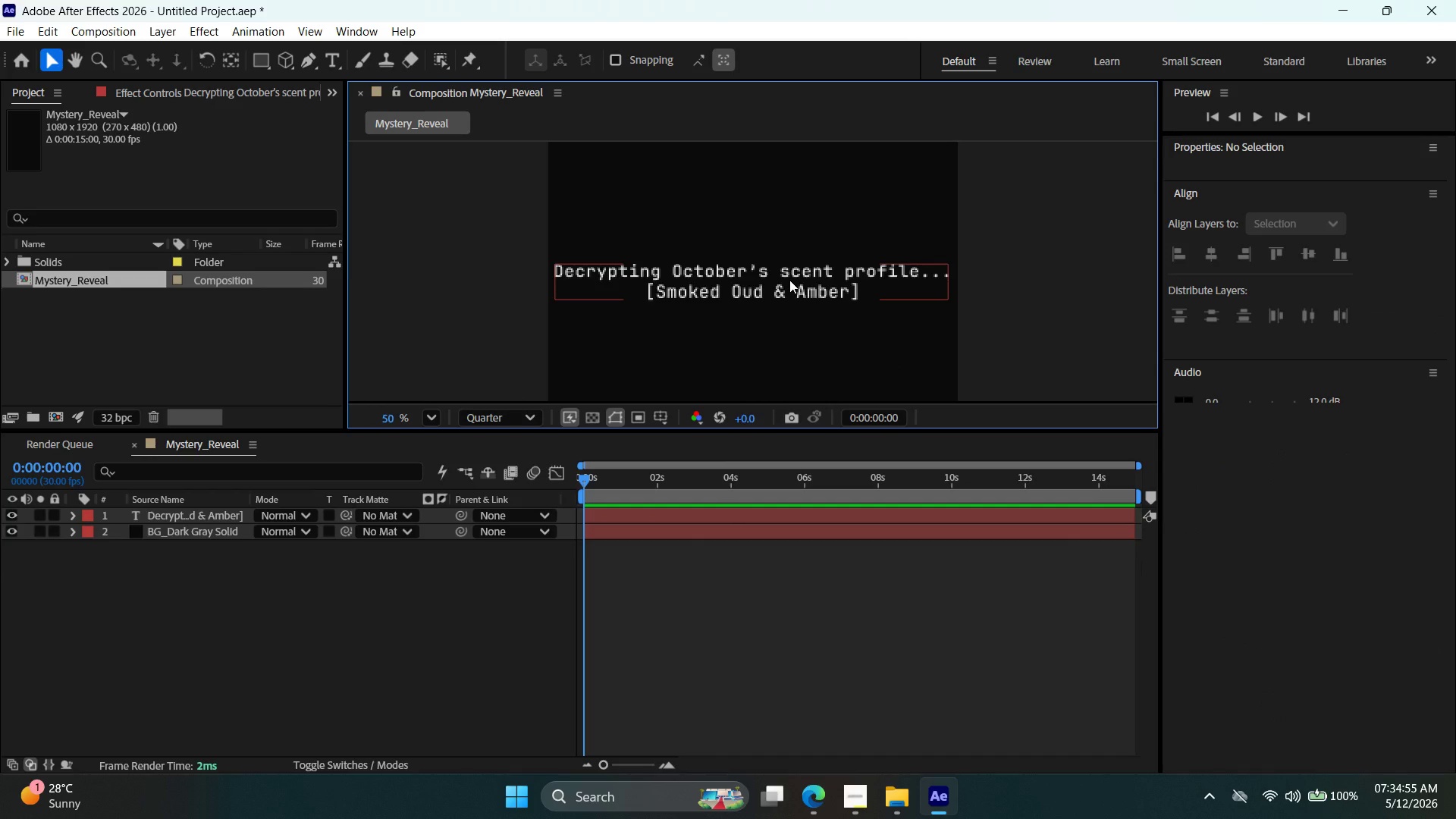 
key(Alt+AltLeft)
 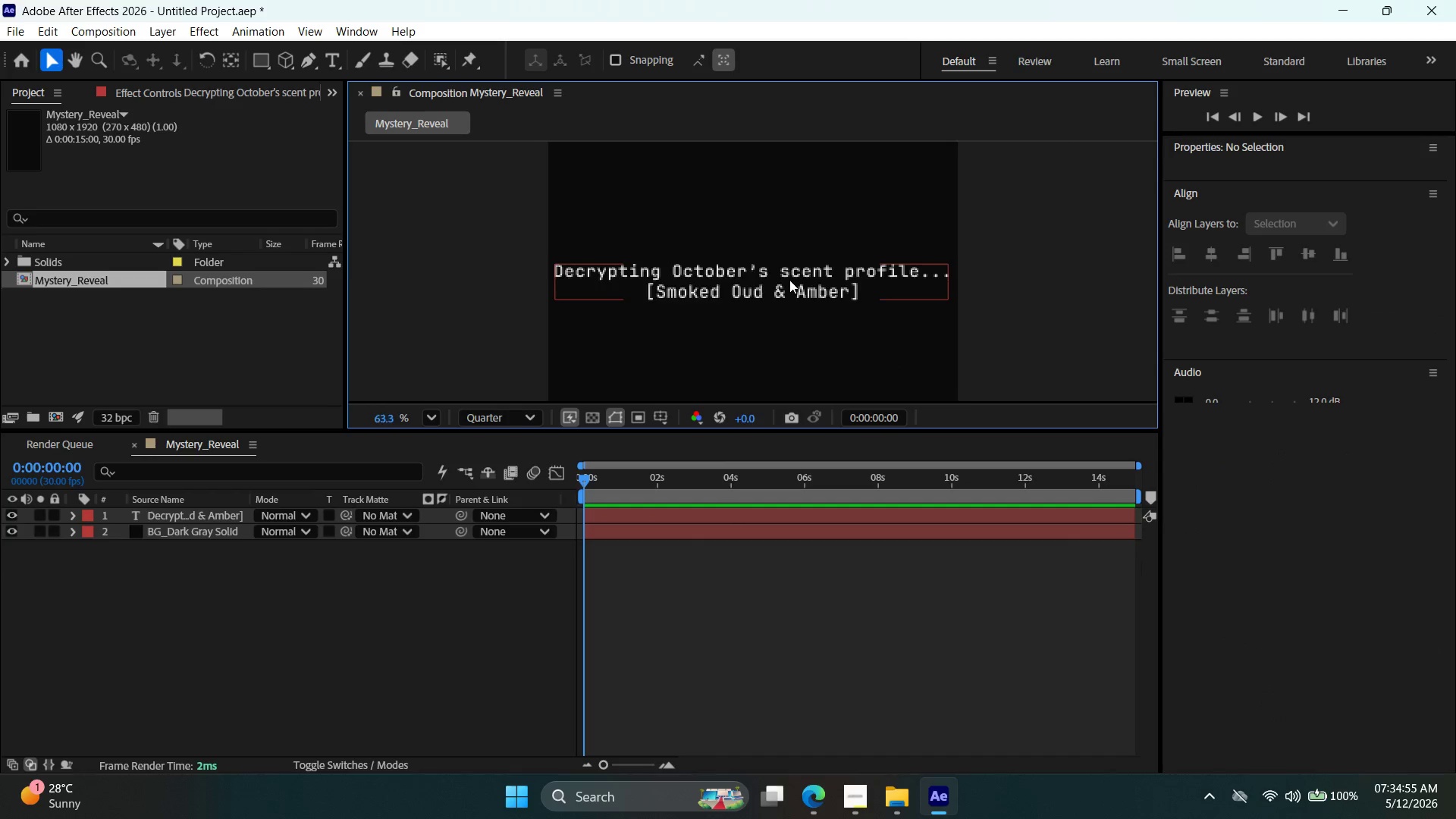 
scroll: coordinate [789, 280], scroll_direction: up, amount: 2.0
 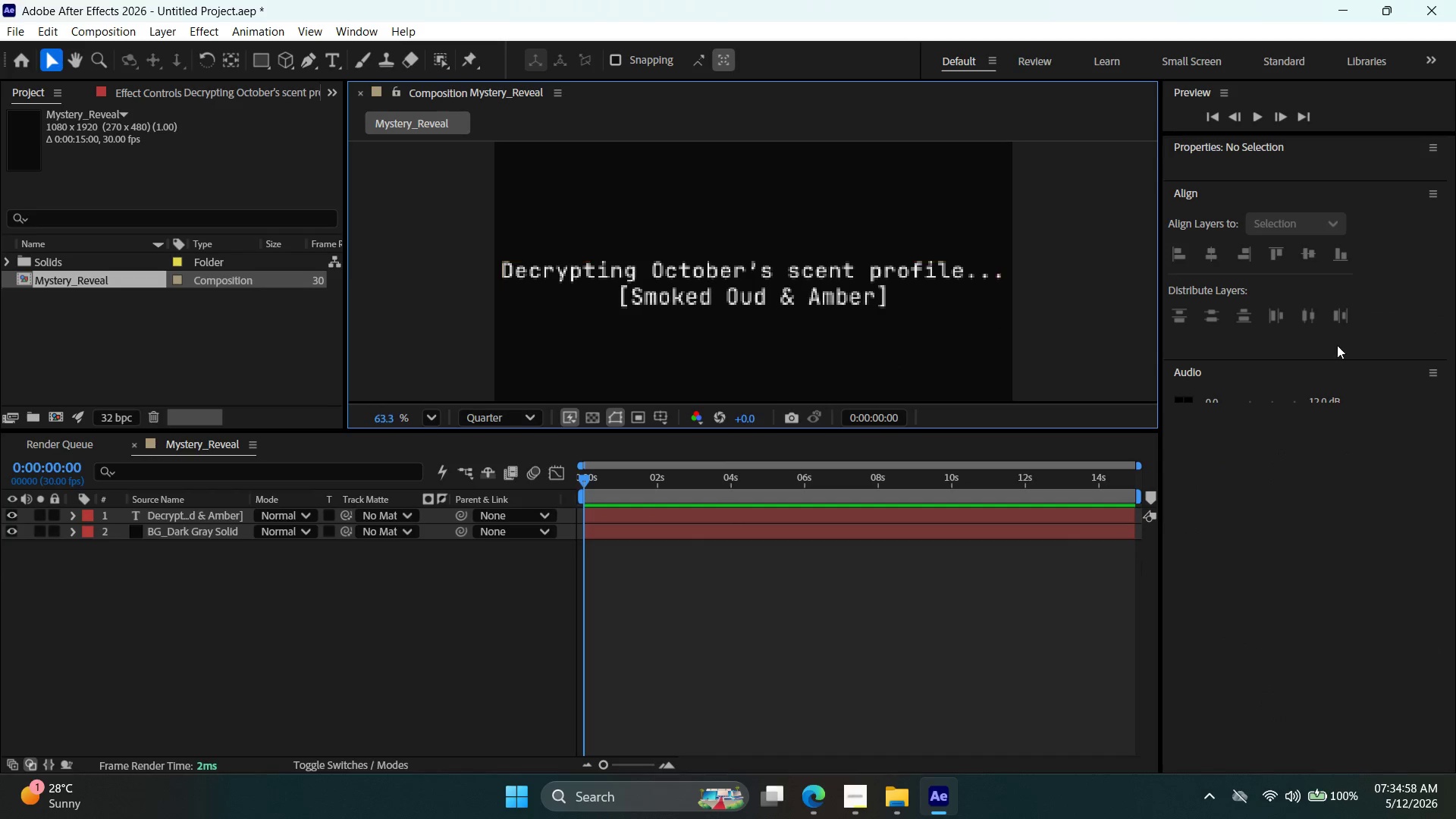 
left_click([855, 298])
 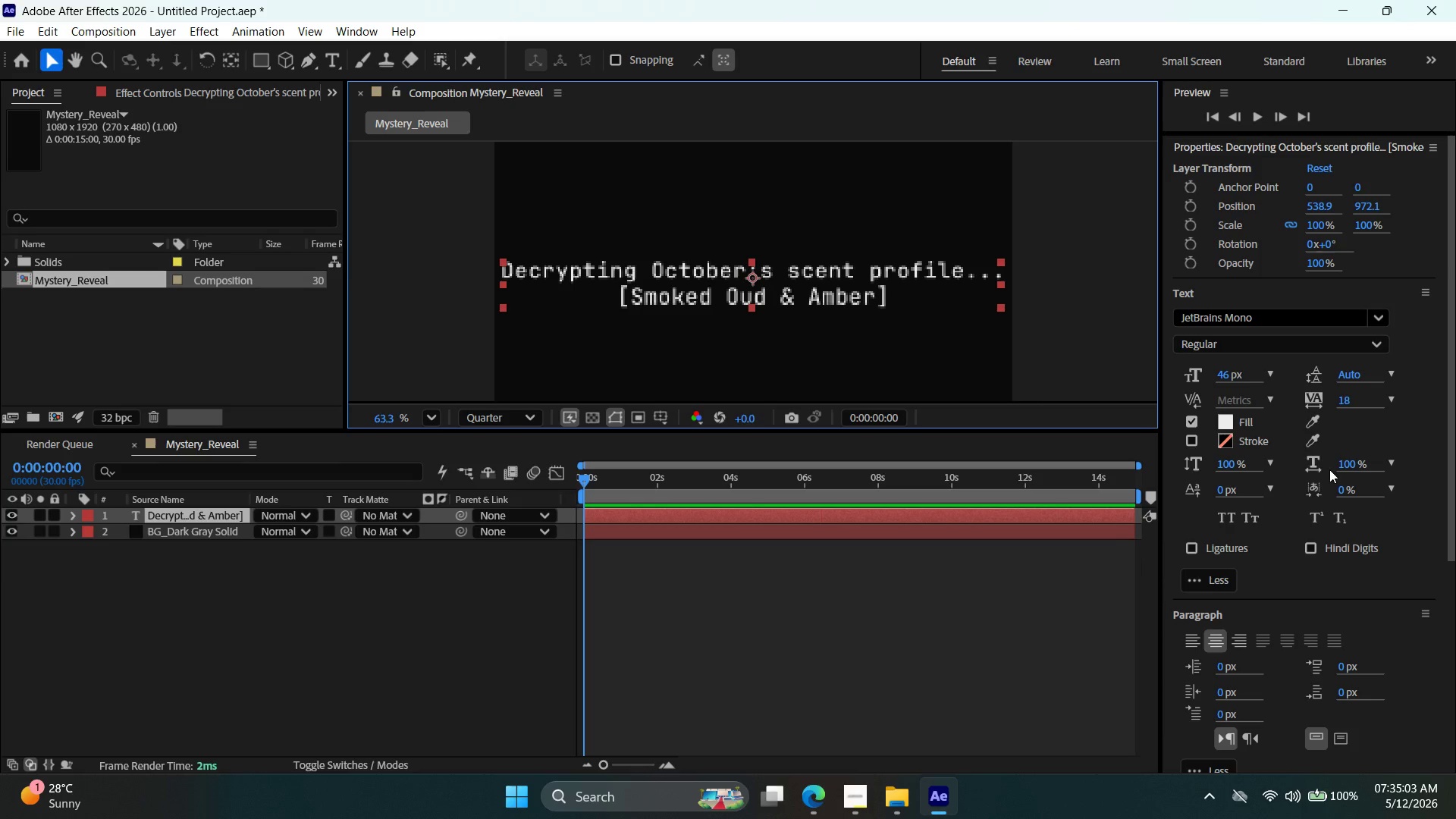 
wait(5.99)
 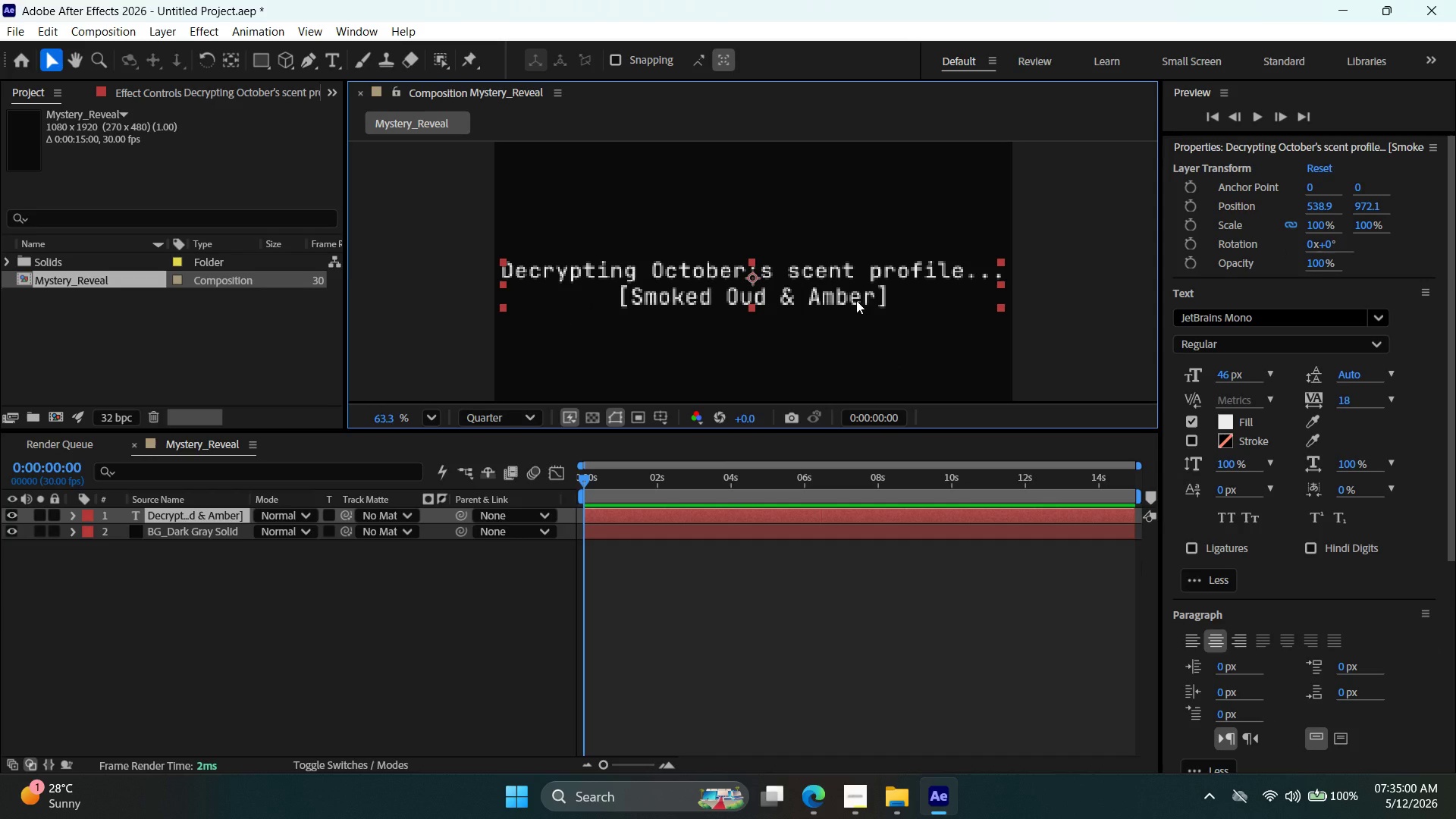 
left_click([1225, 420])
 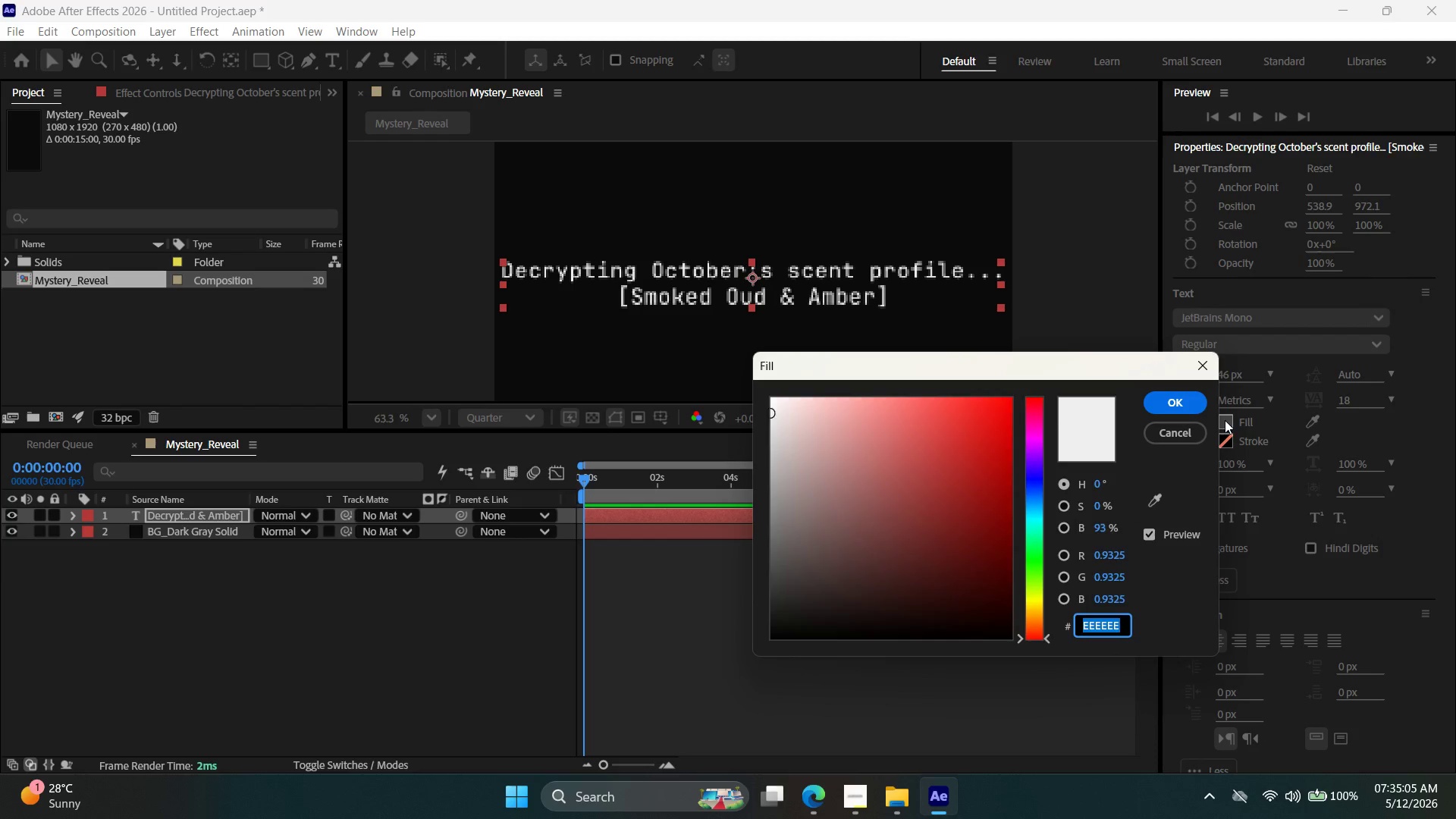 
type(ffc86a)
 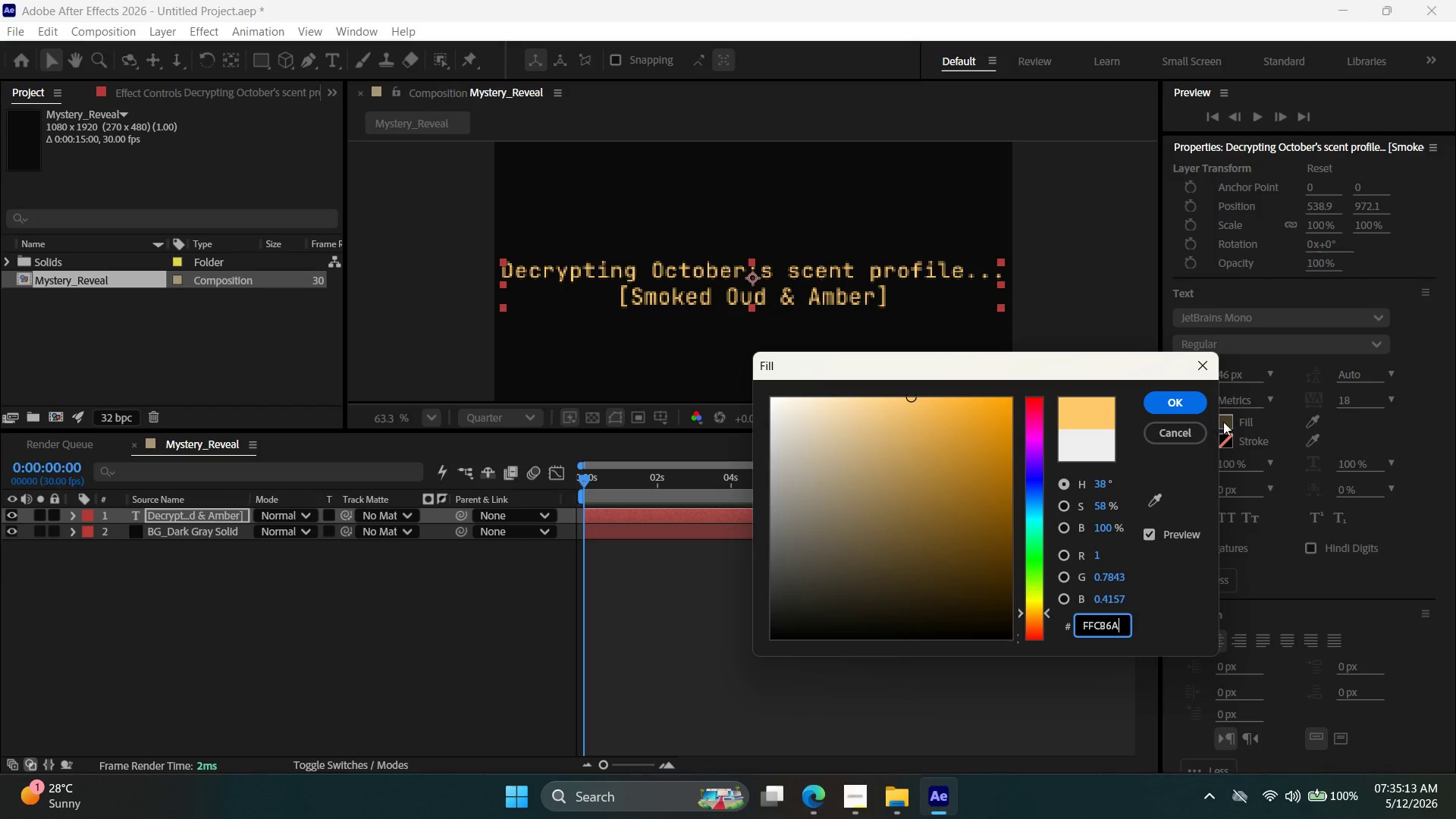 
left_click([1187, 397])
 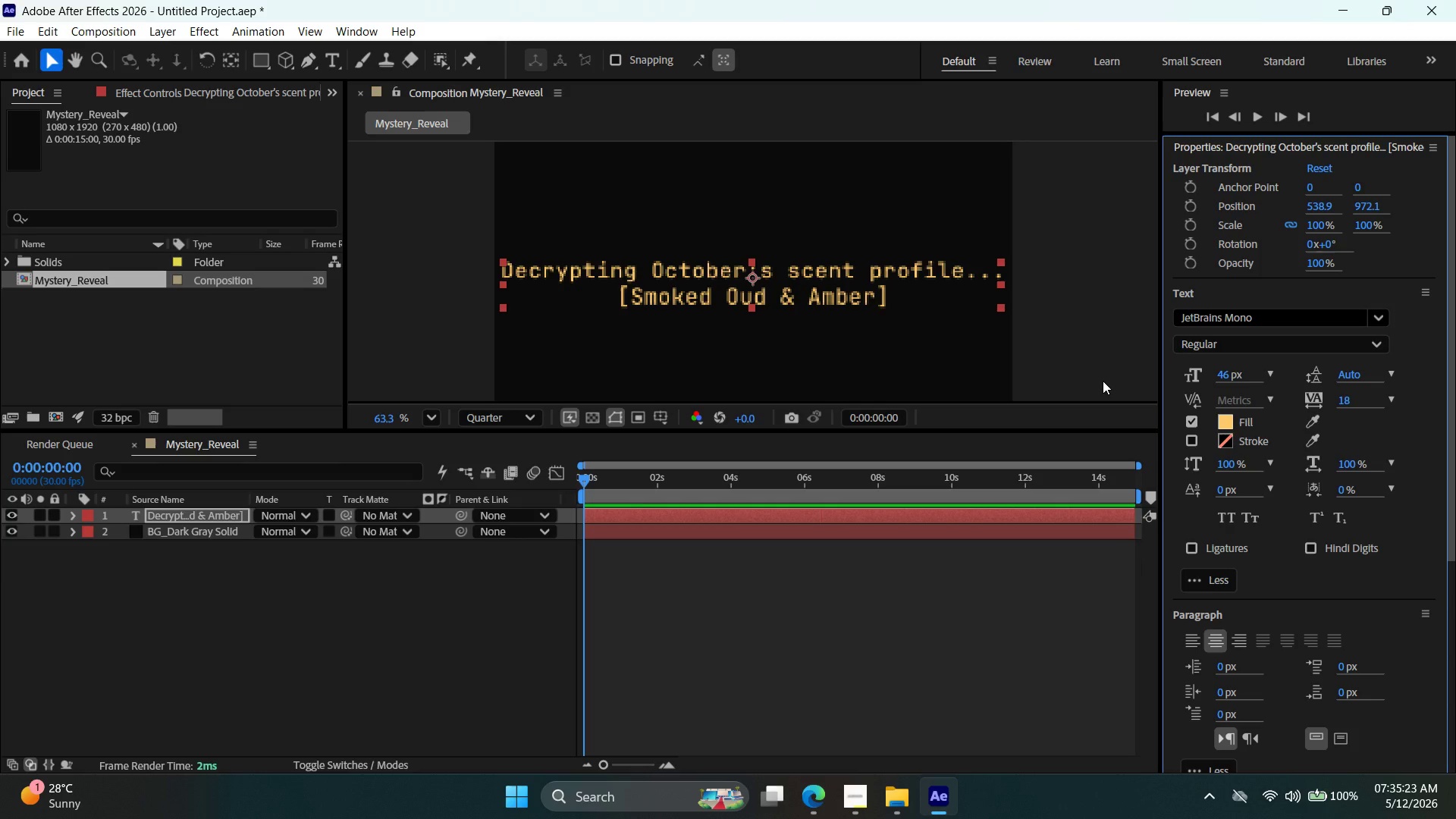 
wait(14.17)
 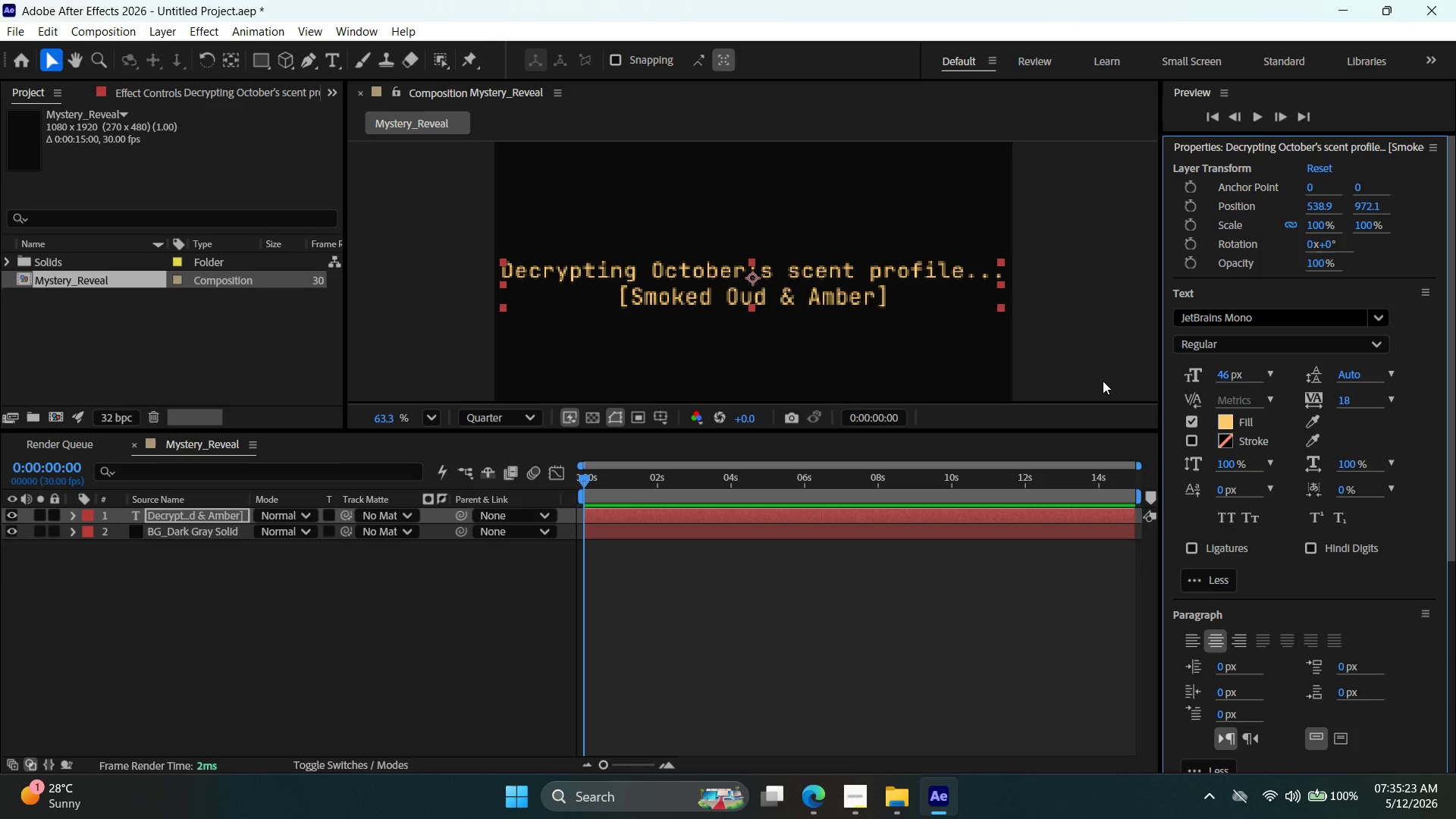 
double_click([788, 259])
 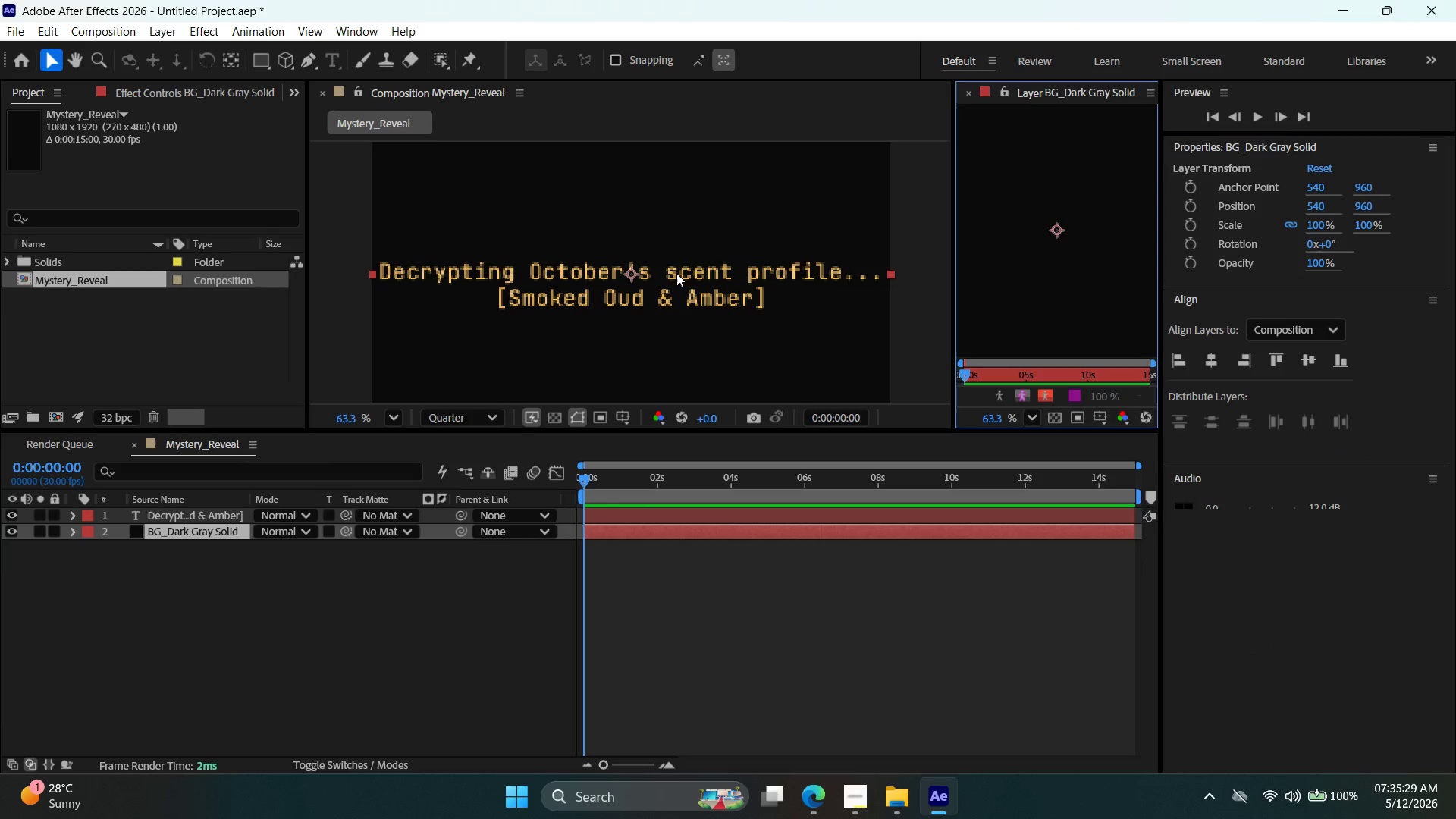 
left_click([662, 271])
 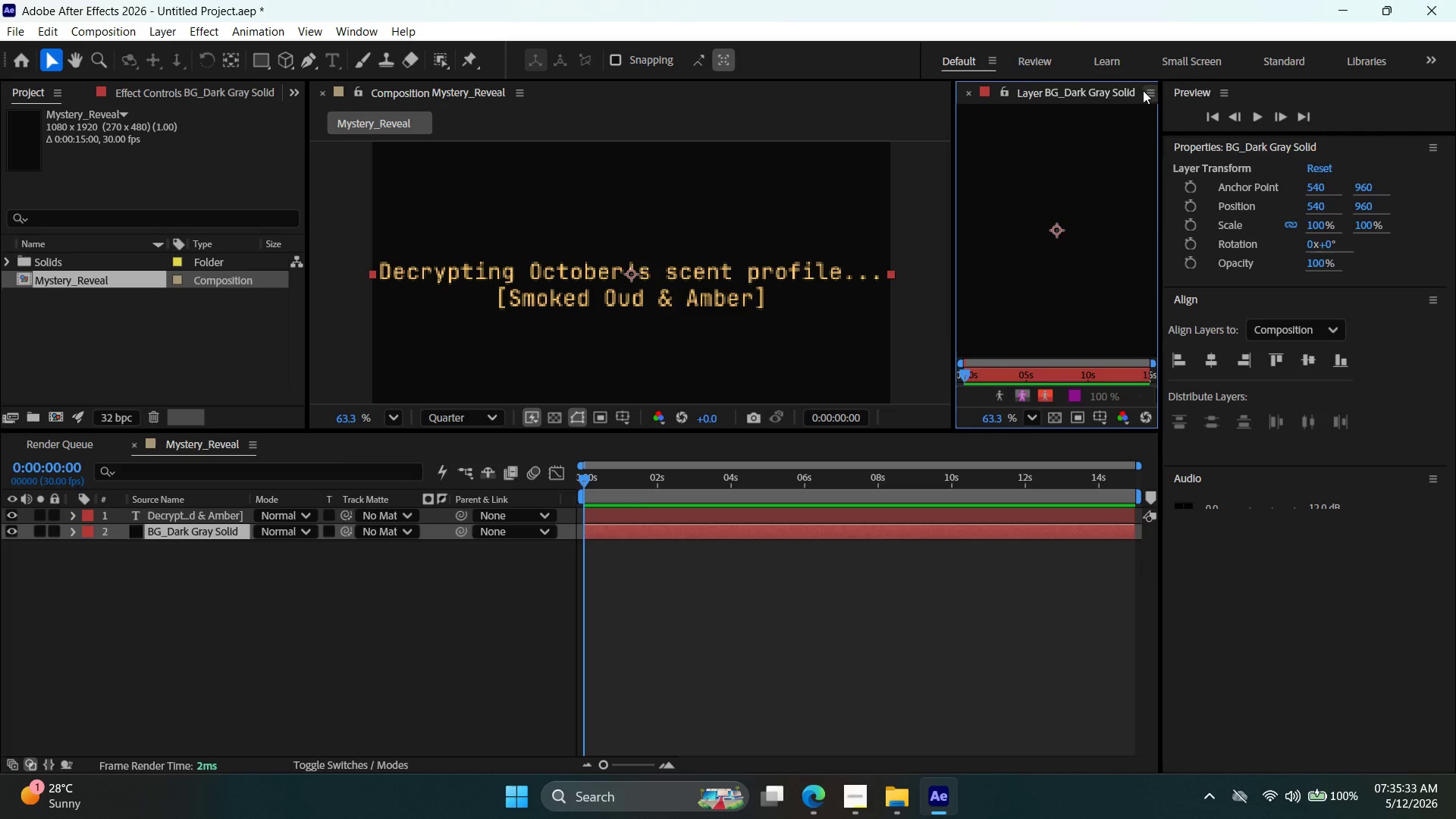 
left_click([1200, 100])
 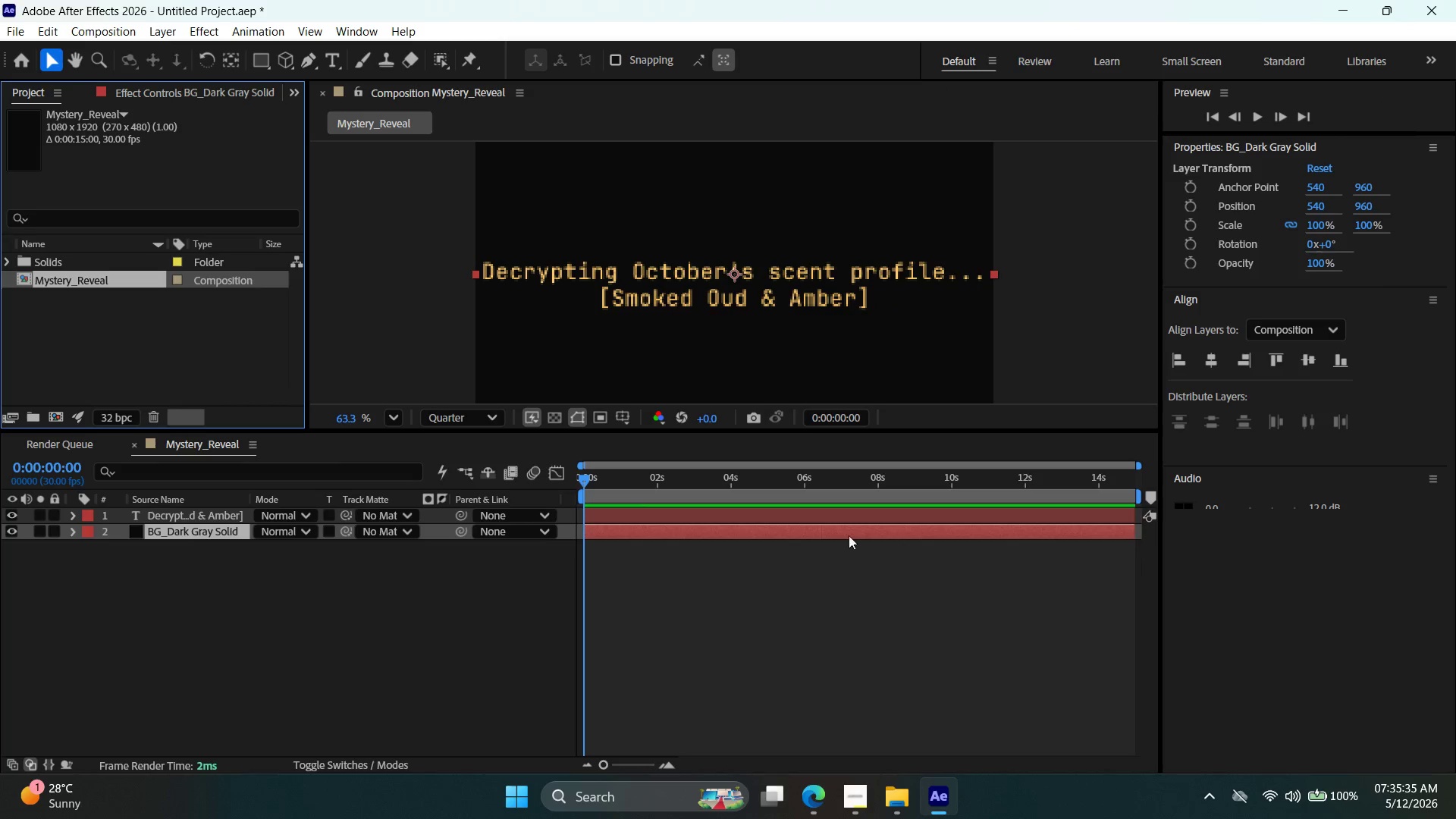 
left_click([855, 512])
 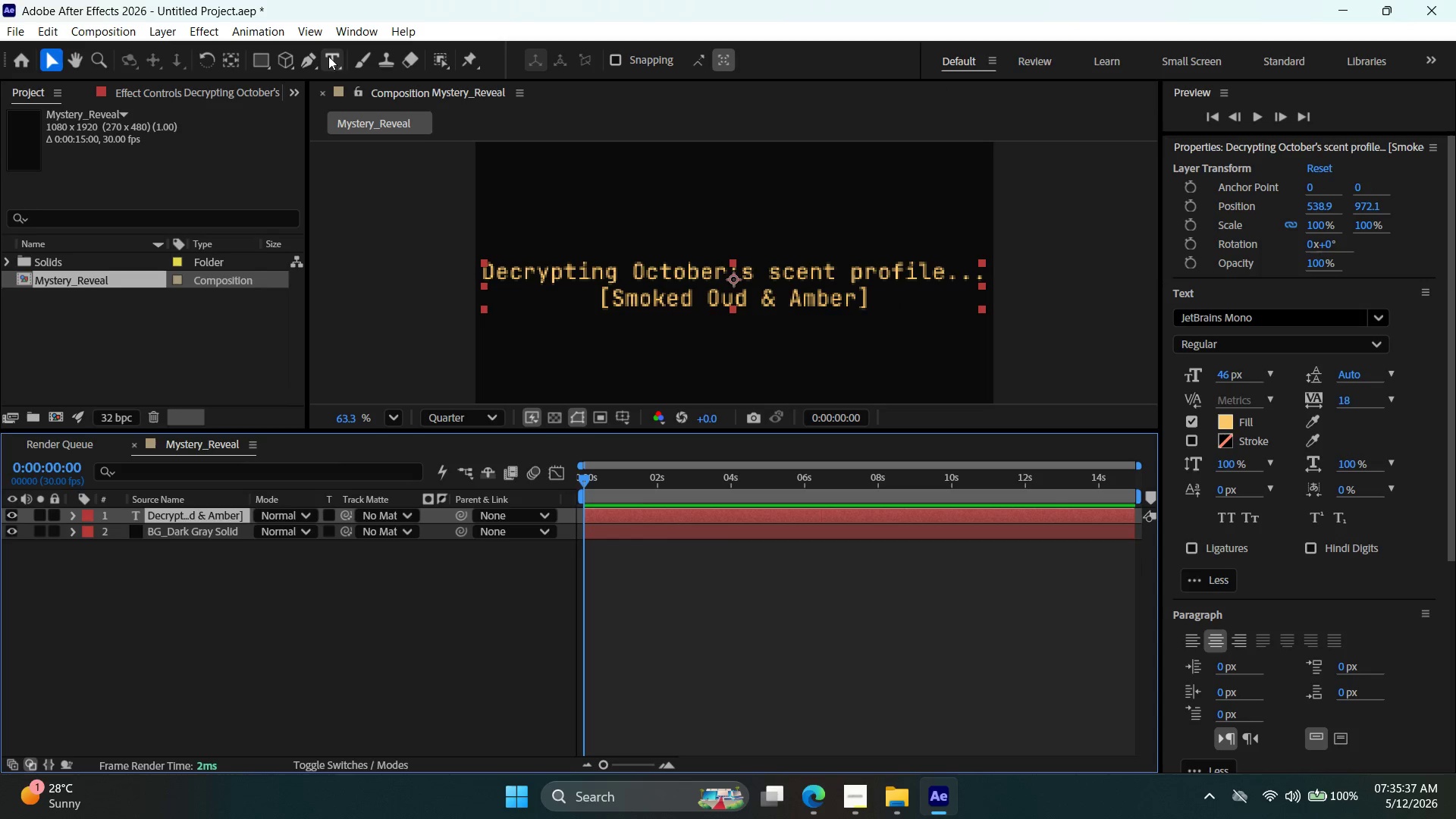 
left_click([325, 57])
 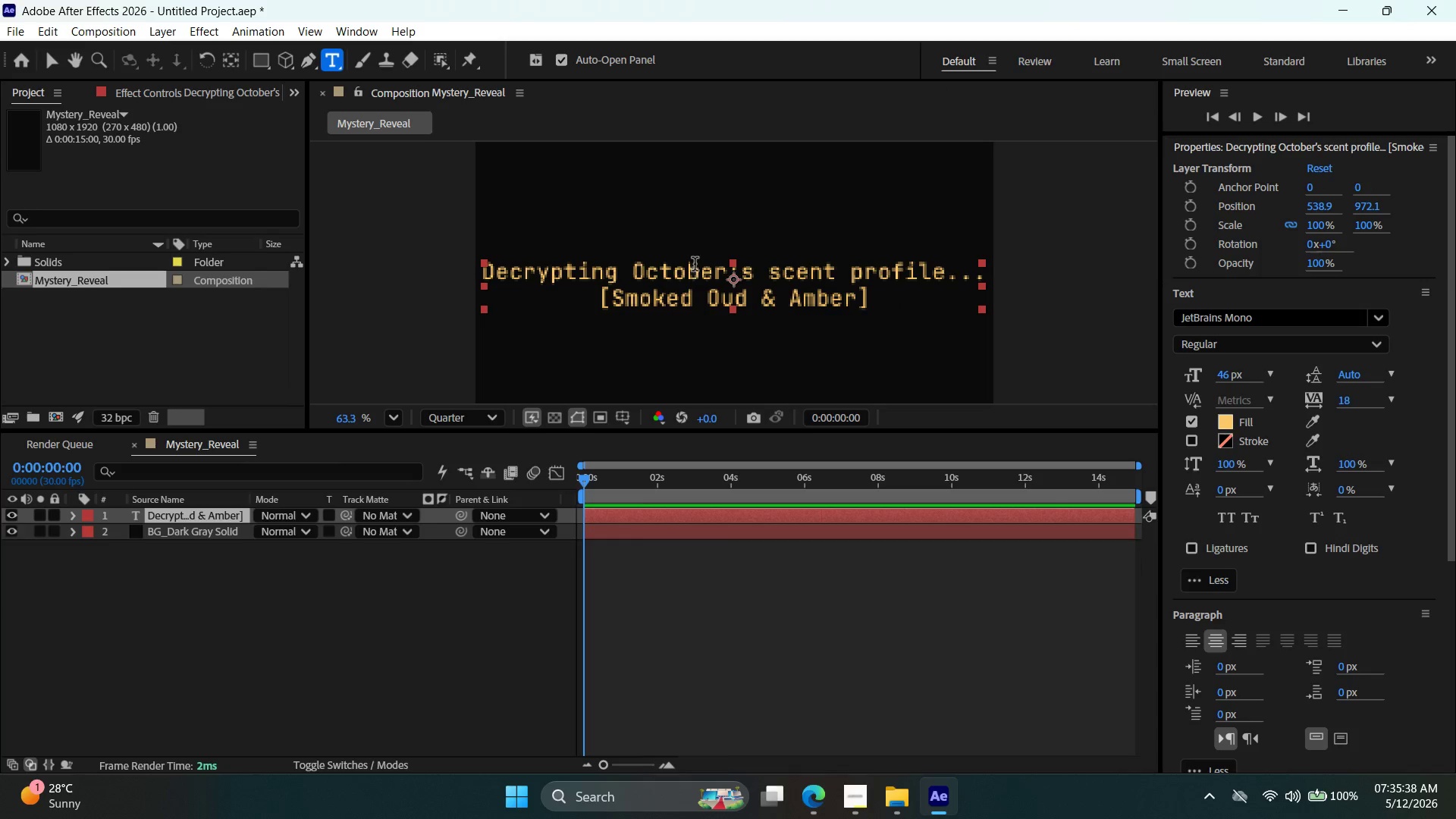 
left_click([758, 267])
 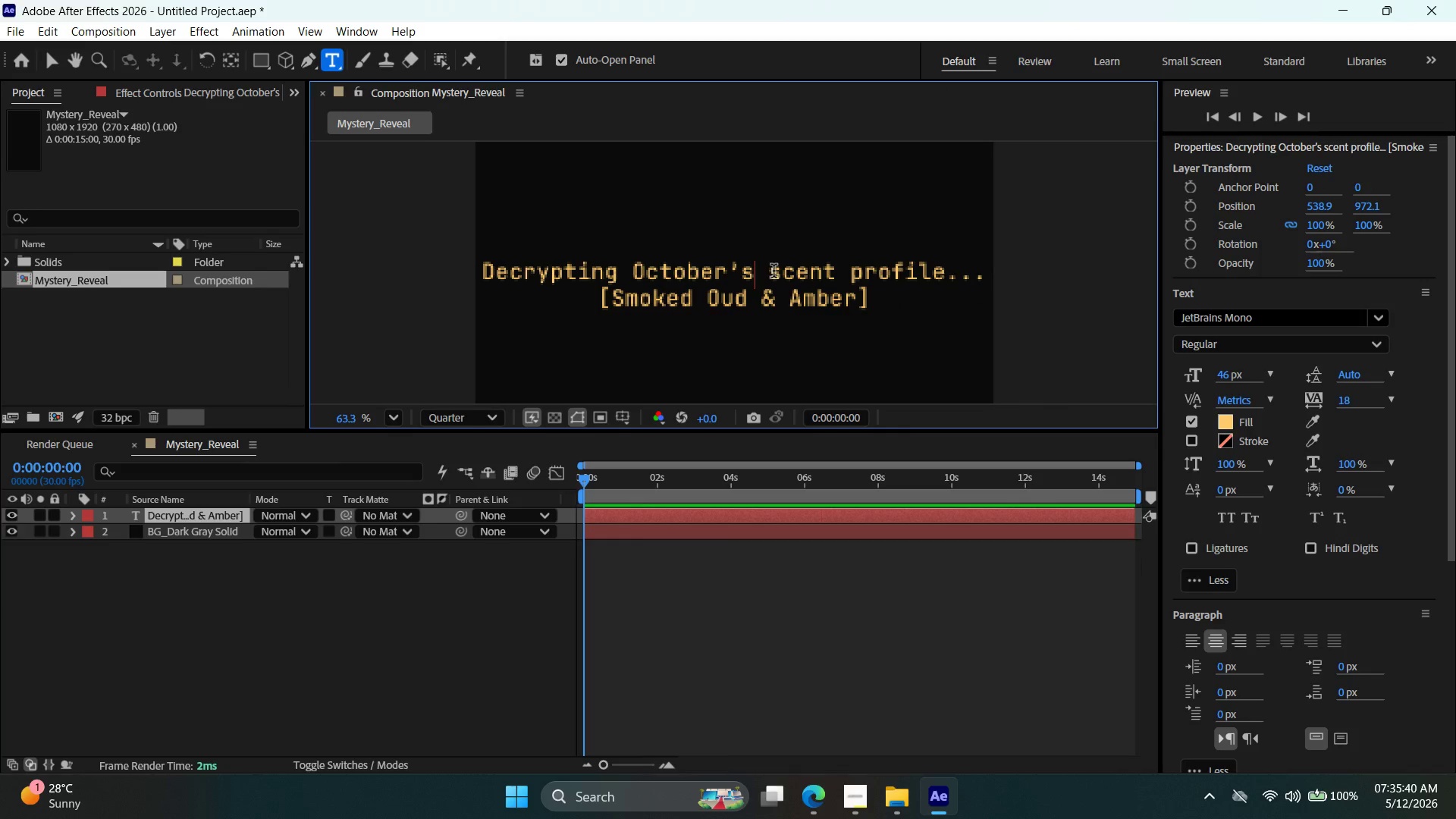 
left_click([774, 271])
 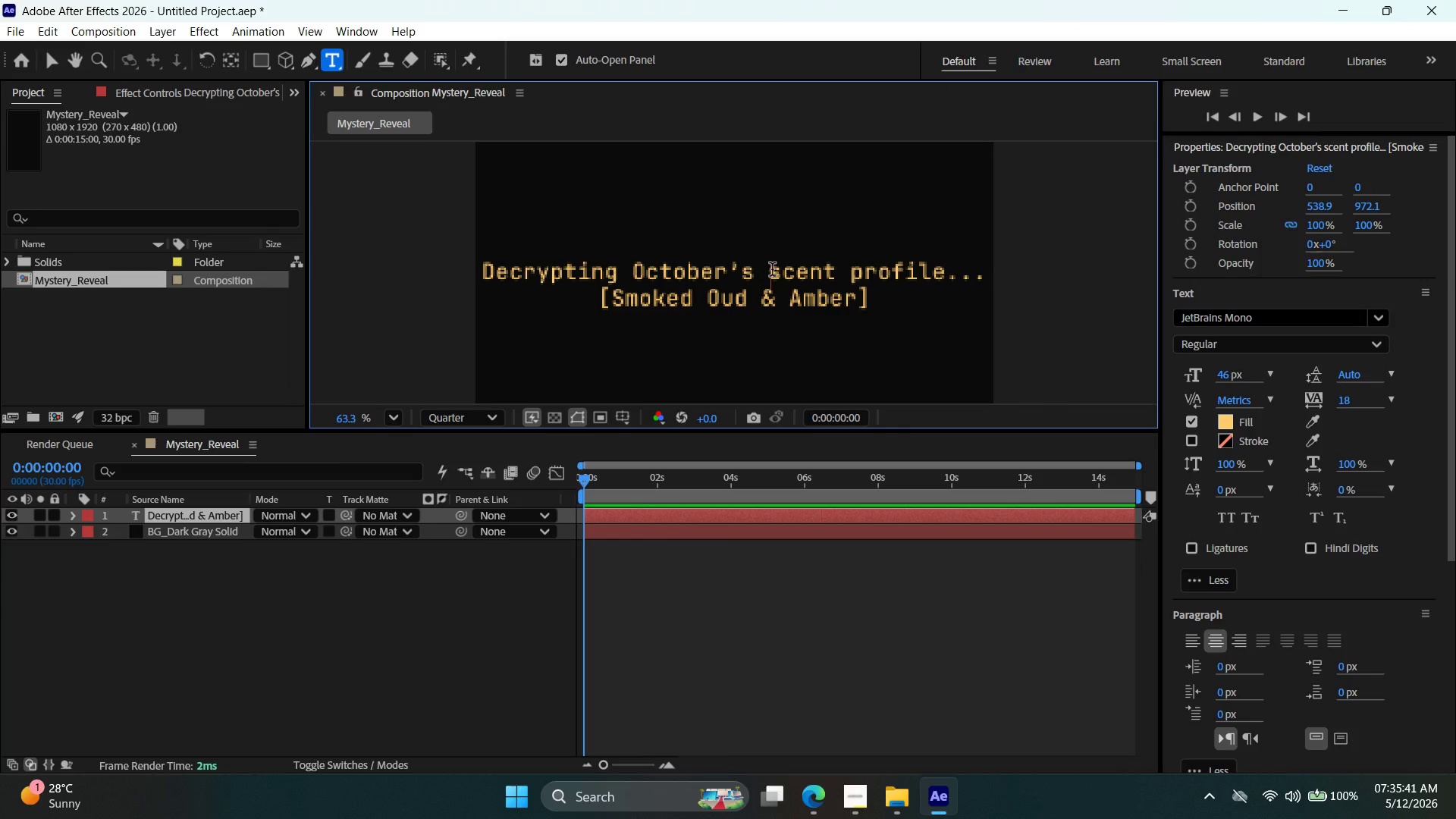 
key(Enter)
 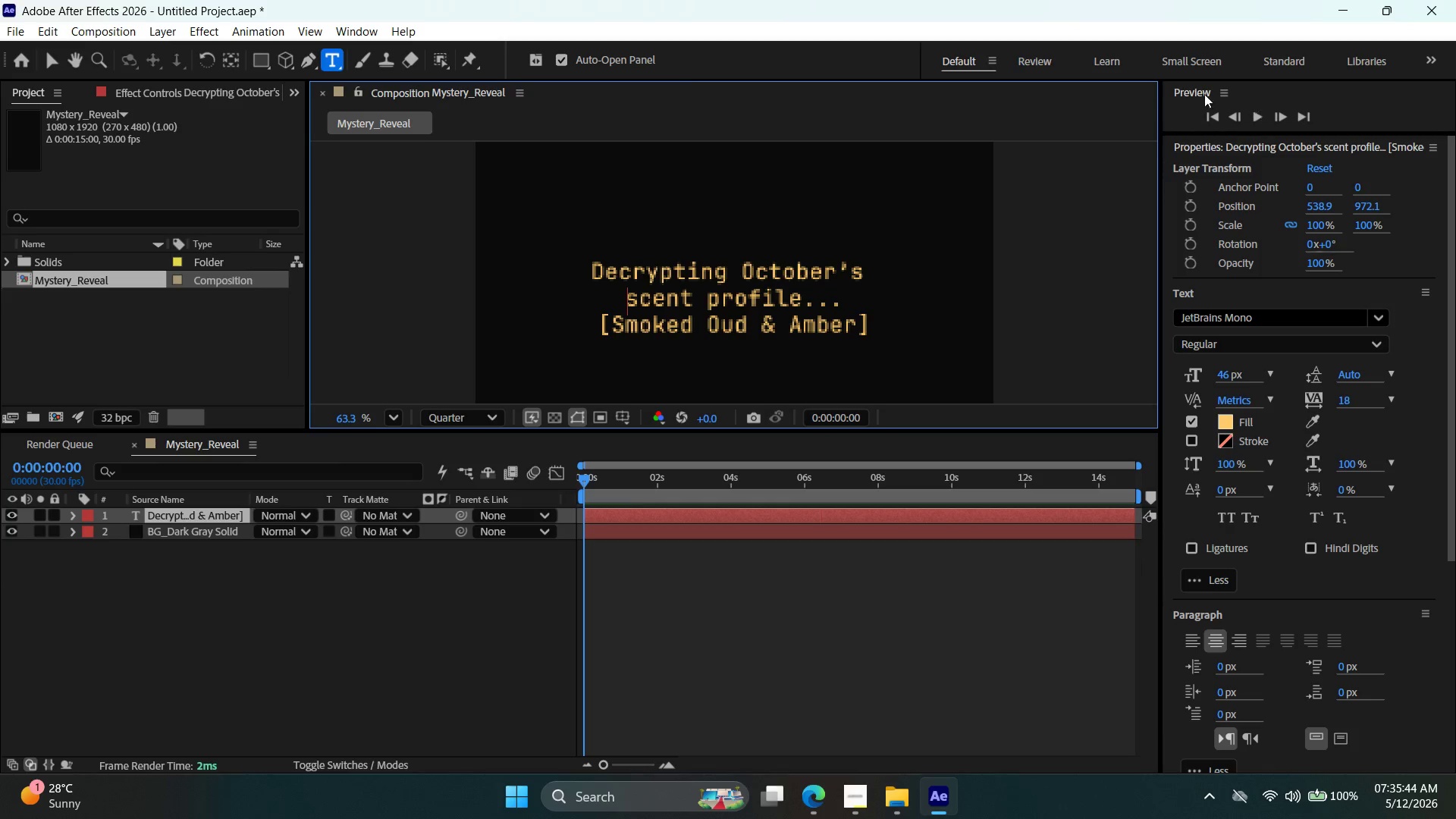 
left_click([52, 57])
 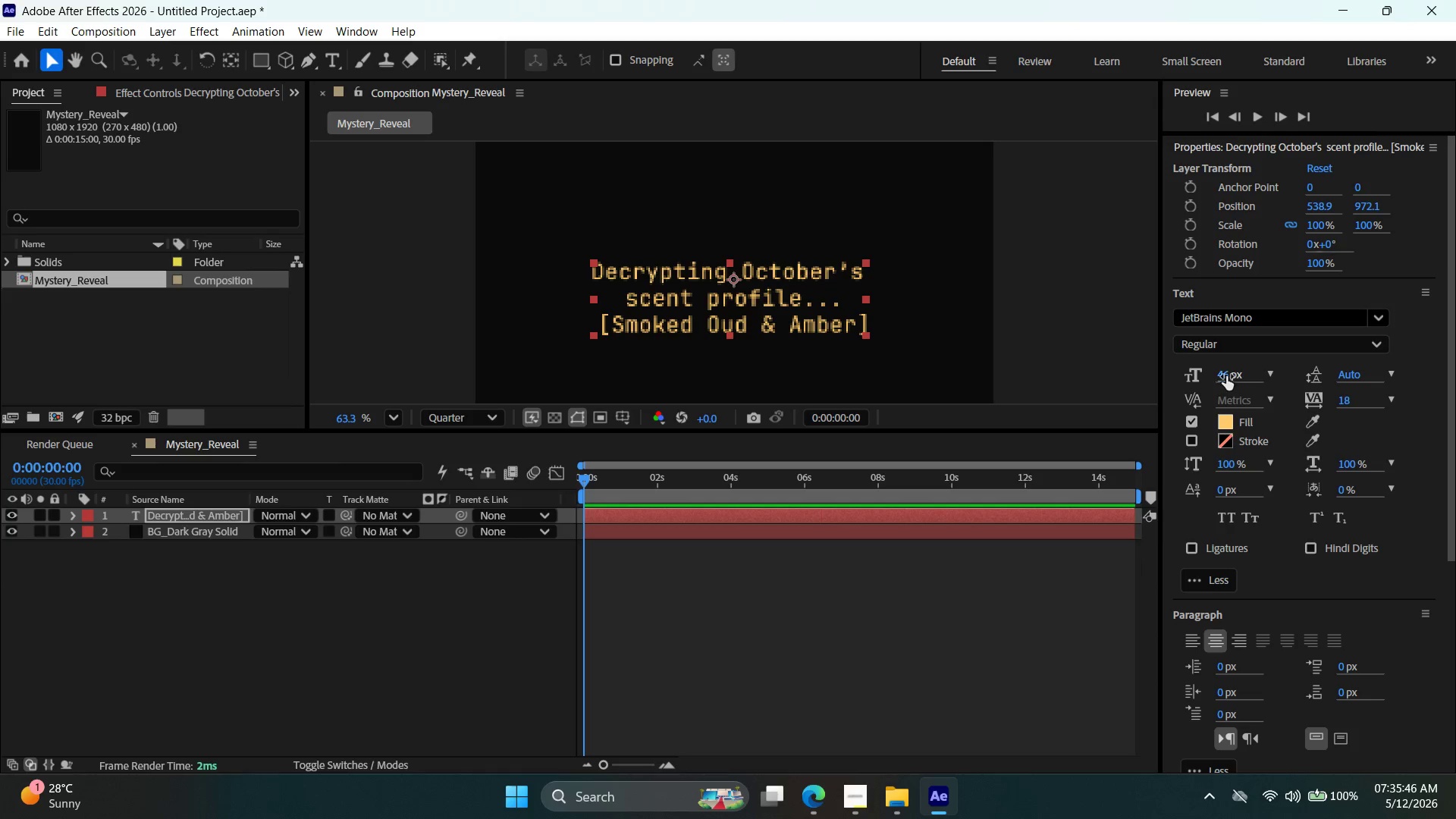 
left_click_drag(start_coordinate=[1222, 373], to_coordinate=[1239, 373])
 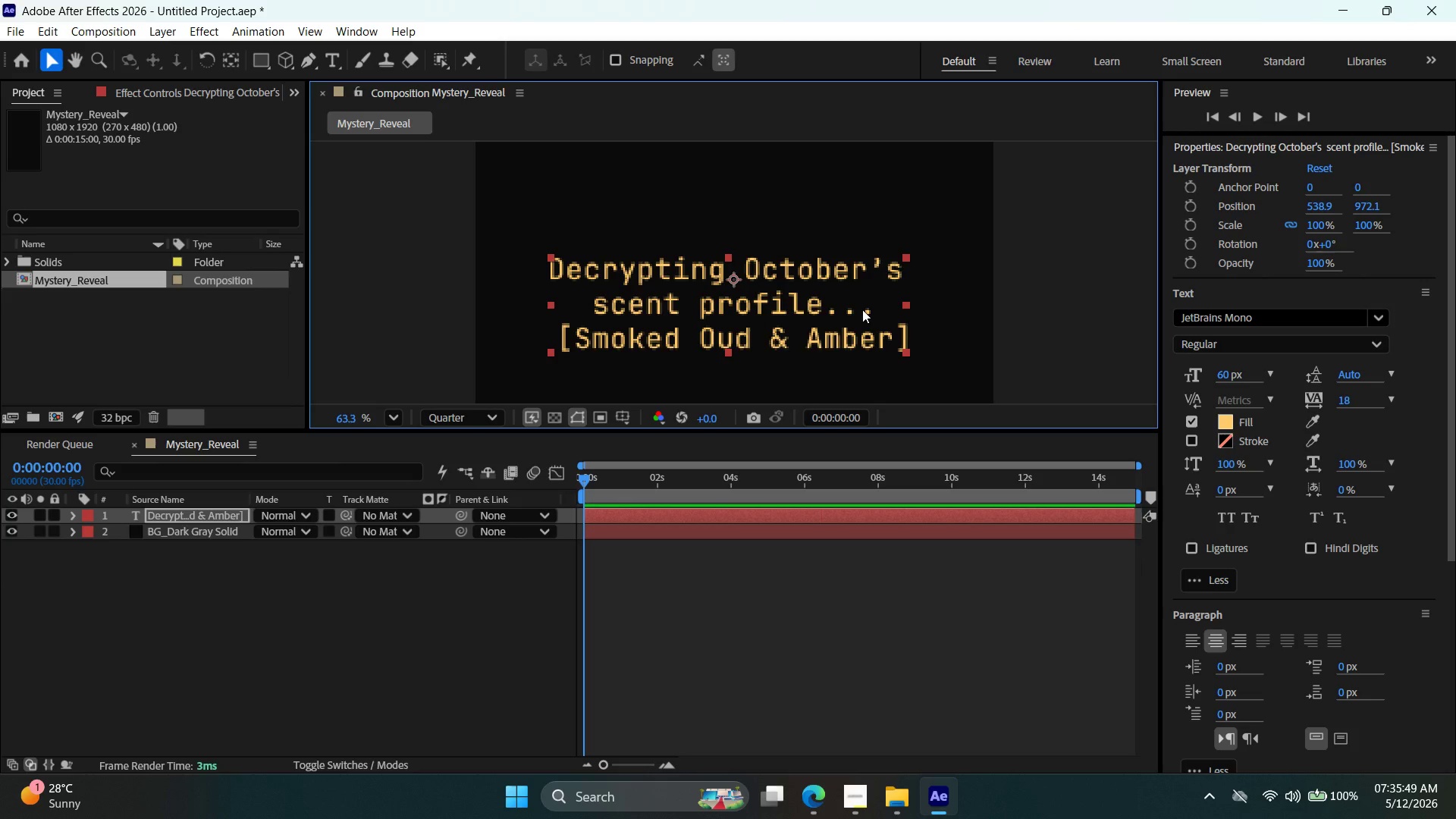 
double_click([862, 309])
 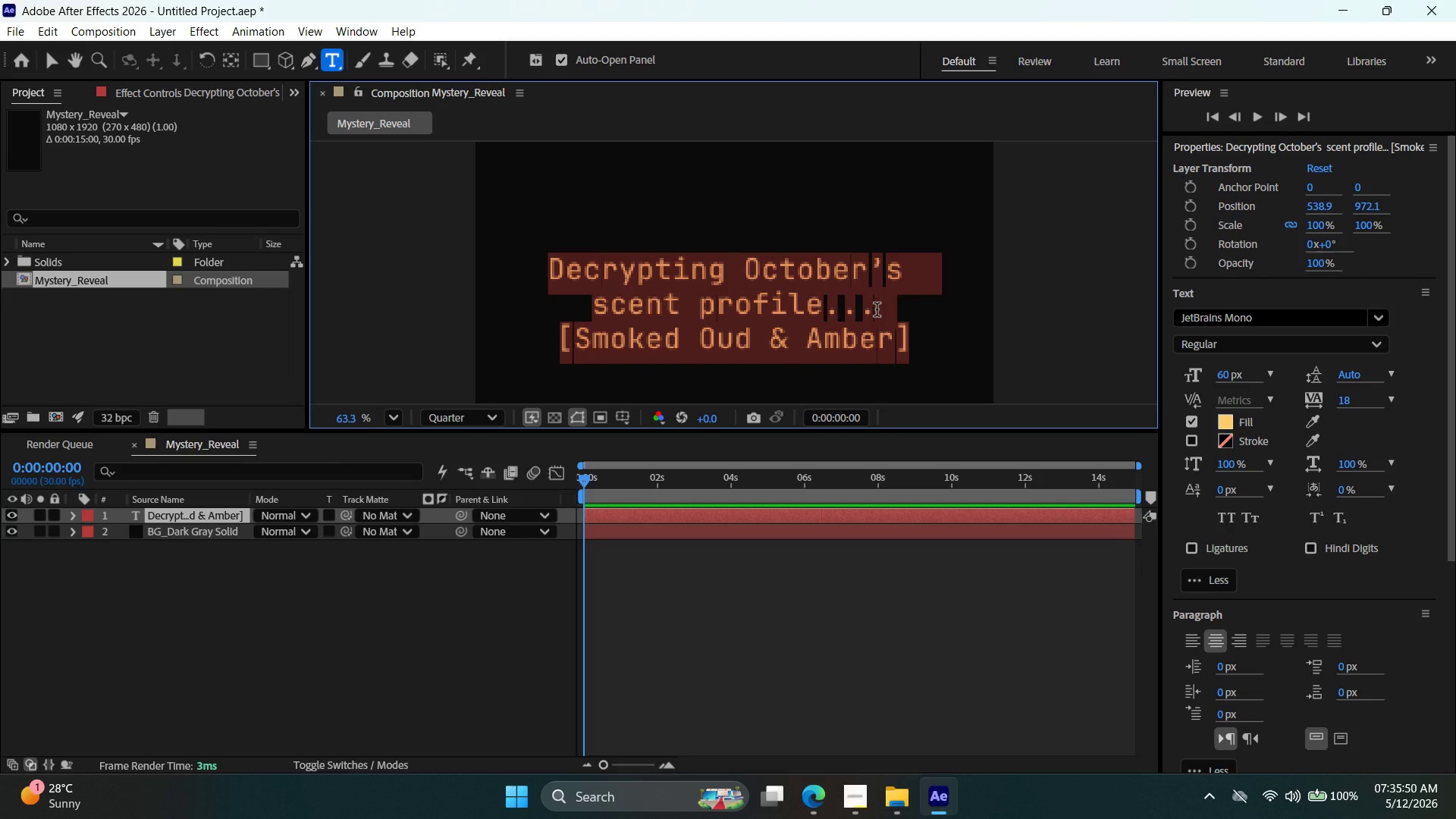 
triple_click([877, 309])
 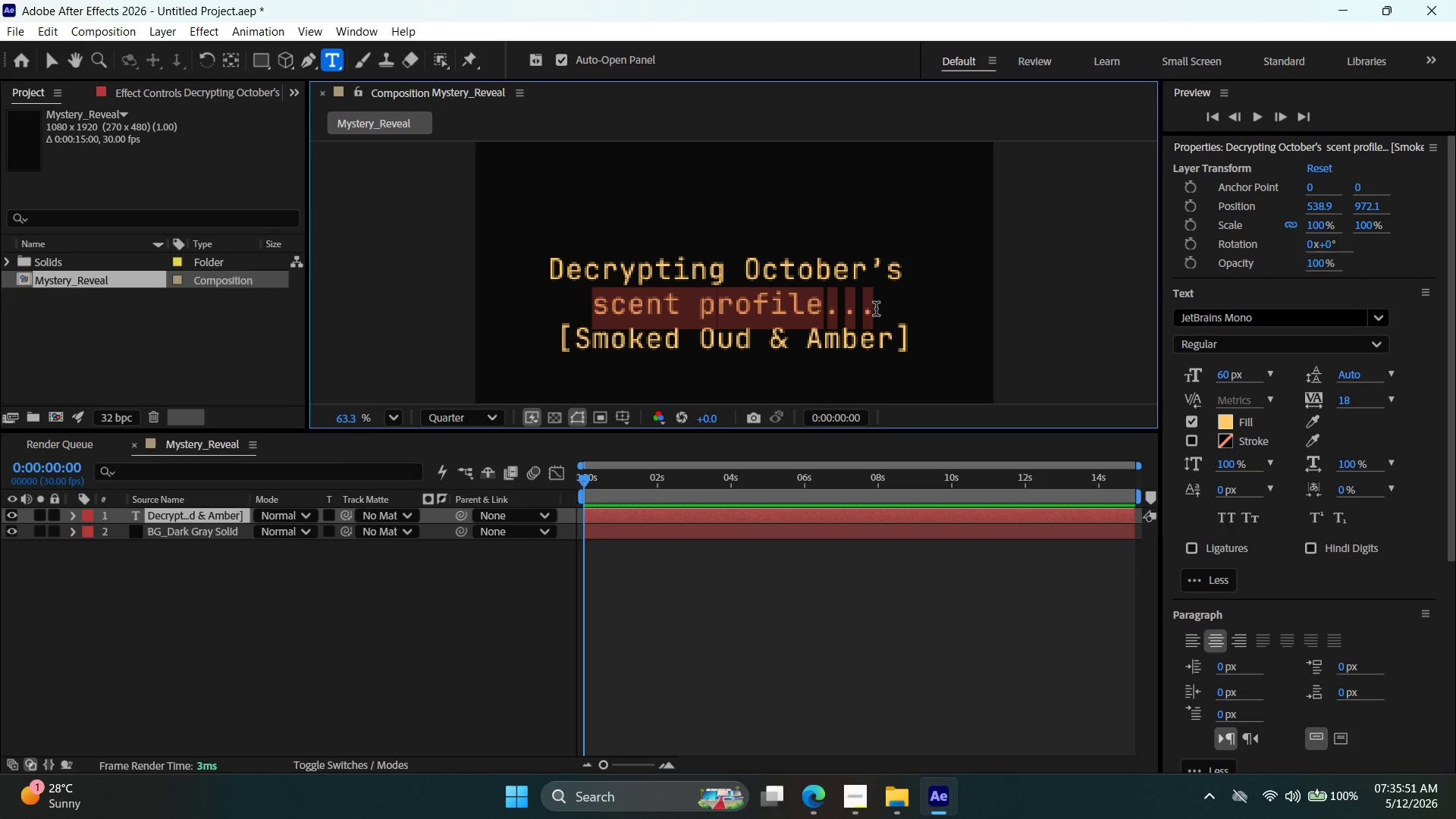 
left_click([875, 308])
 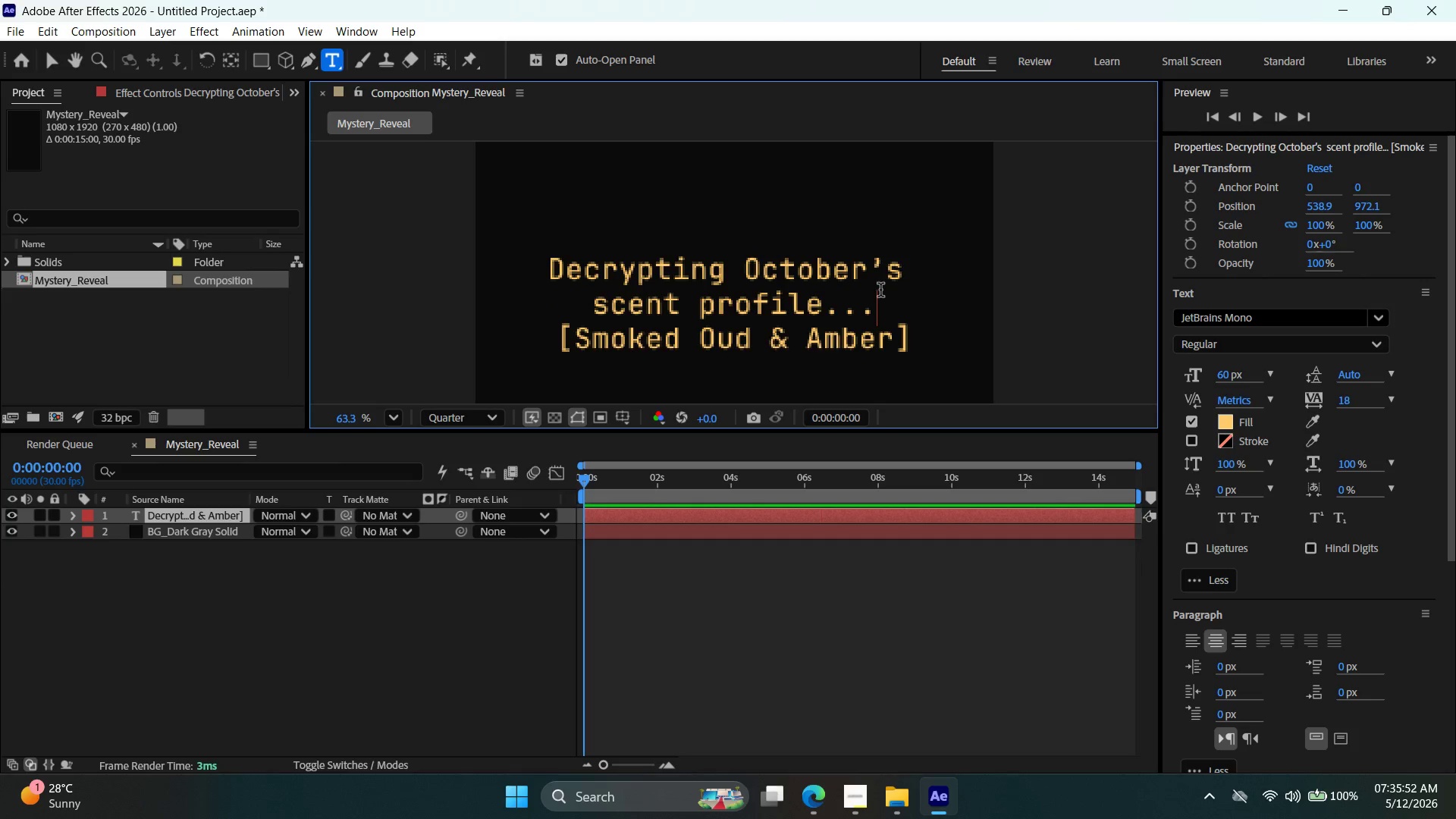 
key(Enter)
 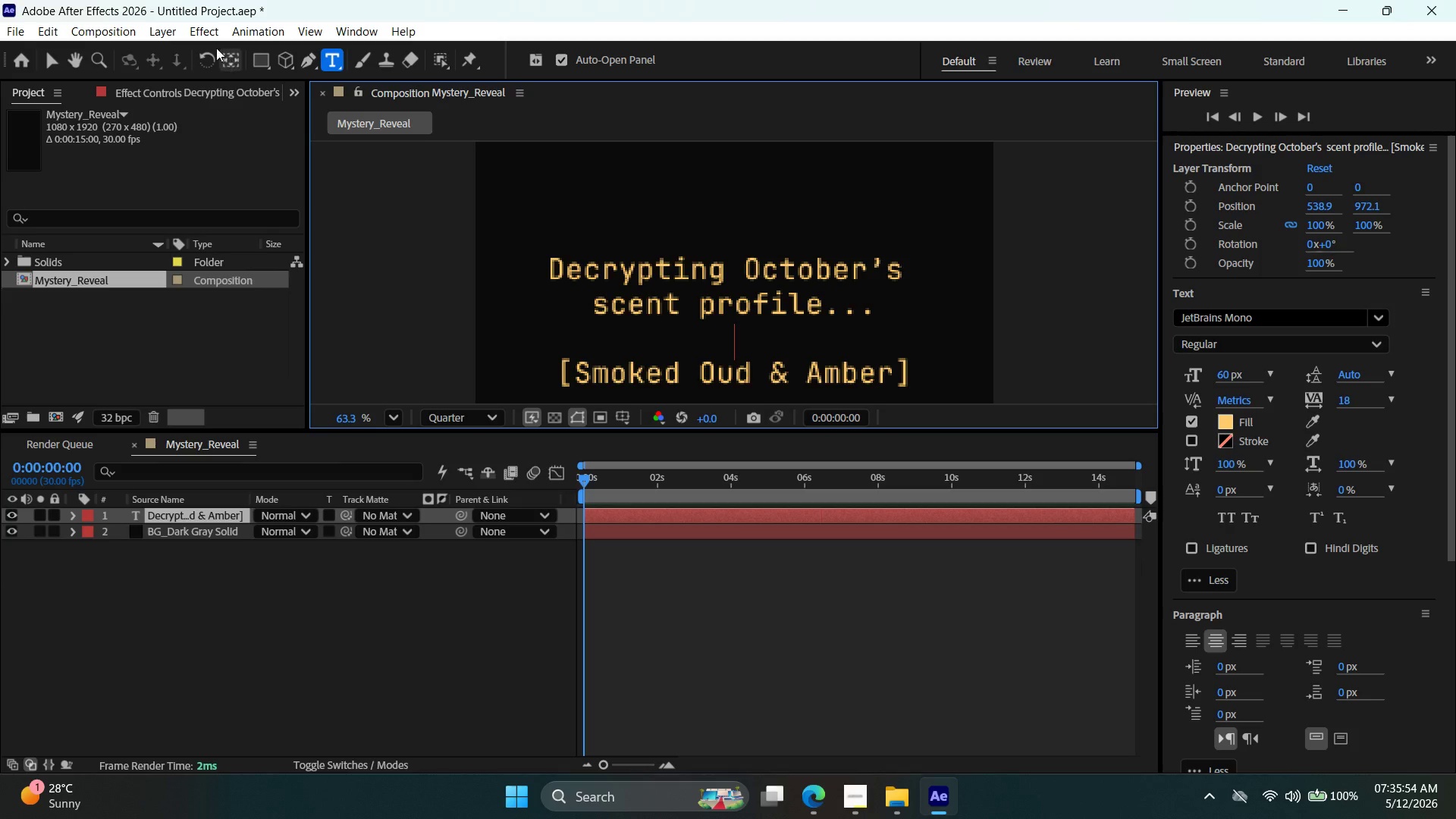 
left_click([56, 58])
 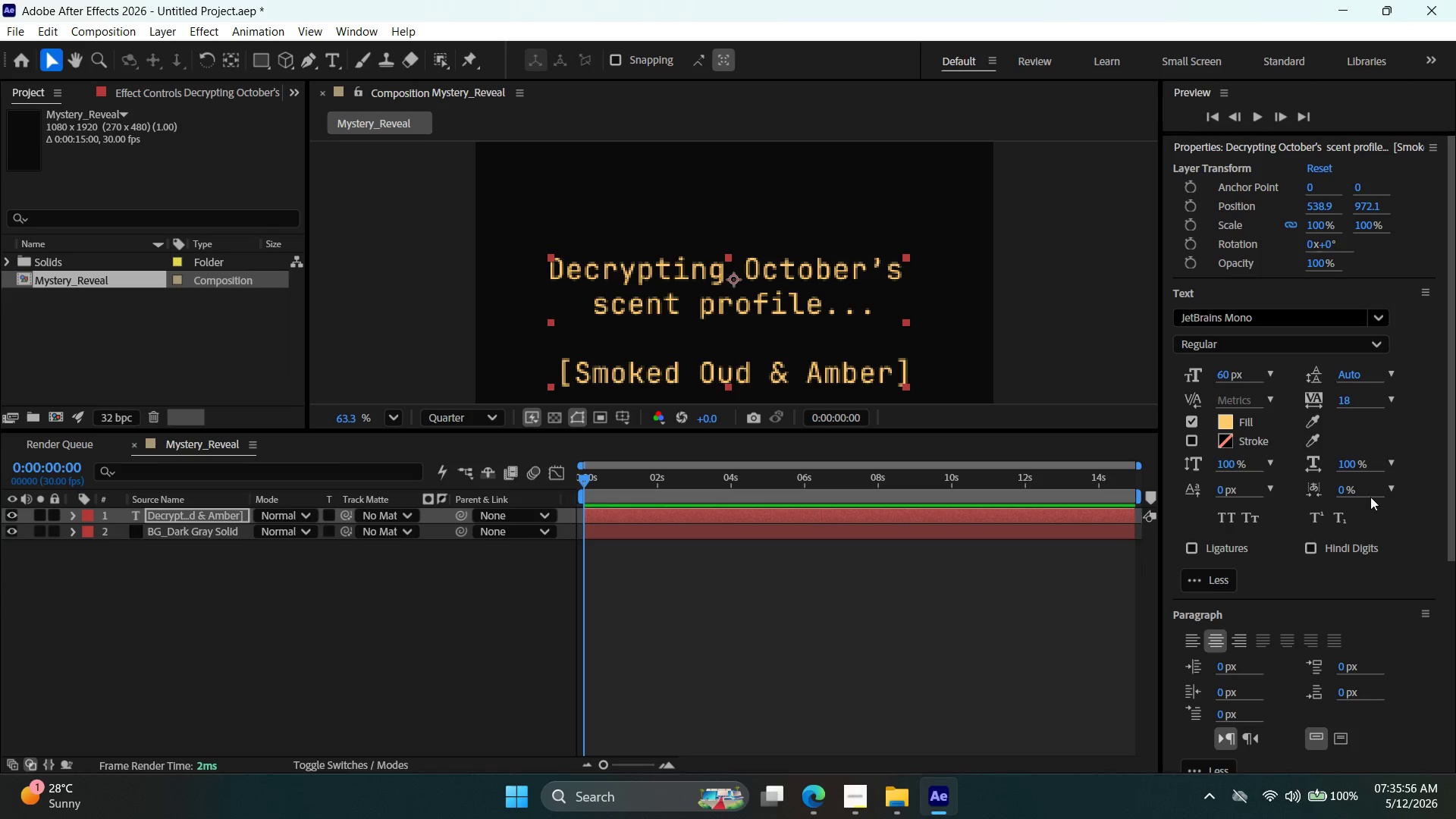 
scroll: coordinate [1295, 532], scroll_direction: down, amount: 10.0
 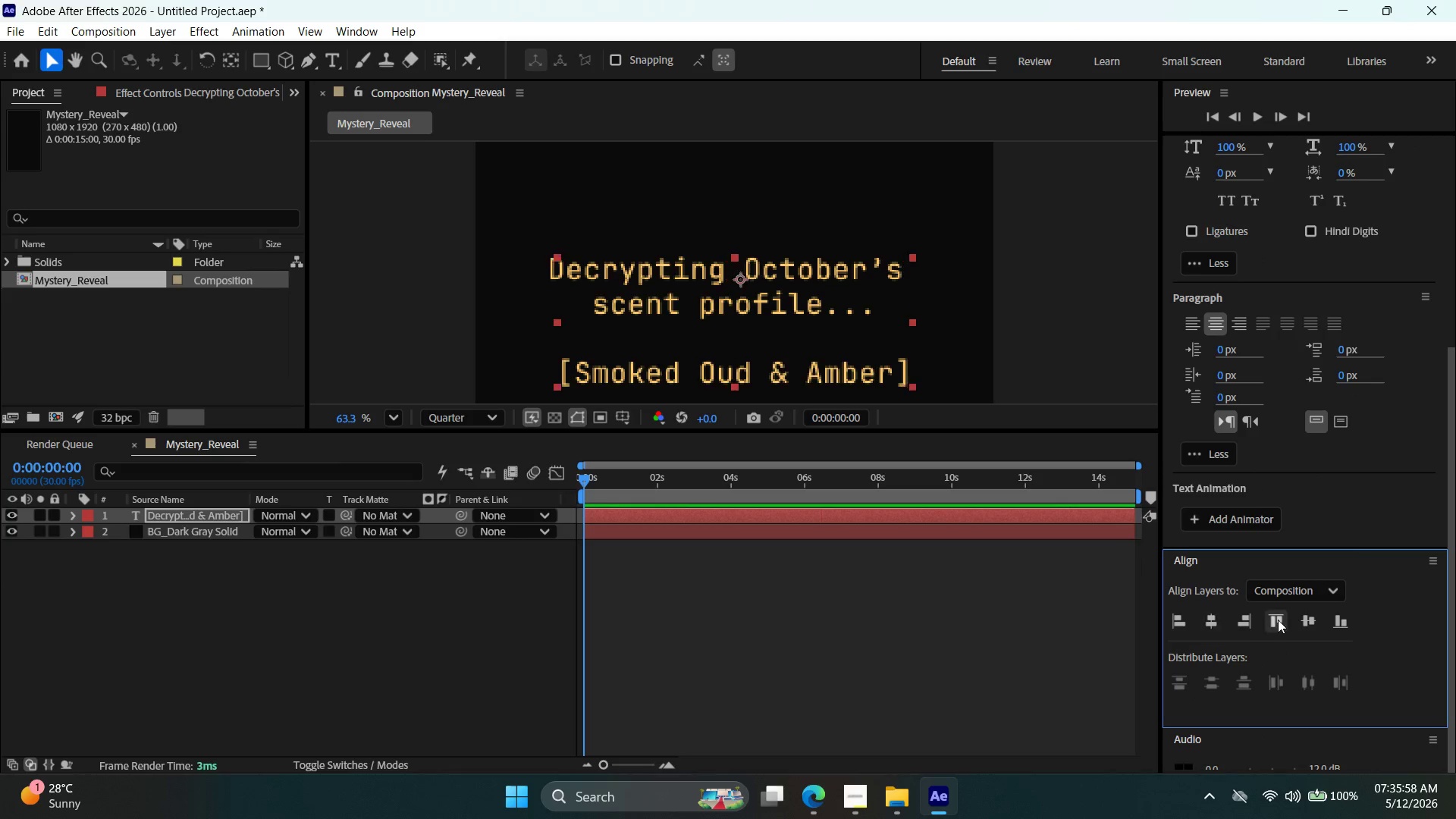 
double_click([1316, 620])
 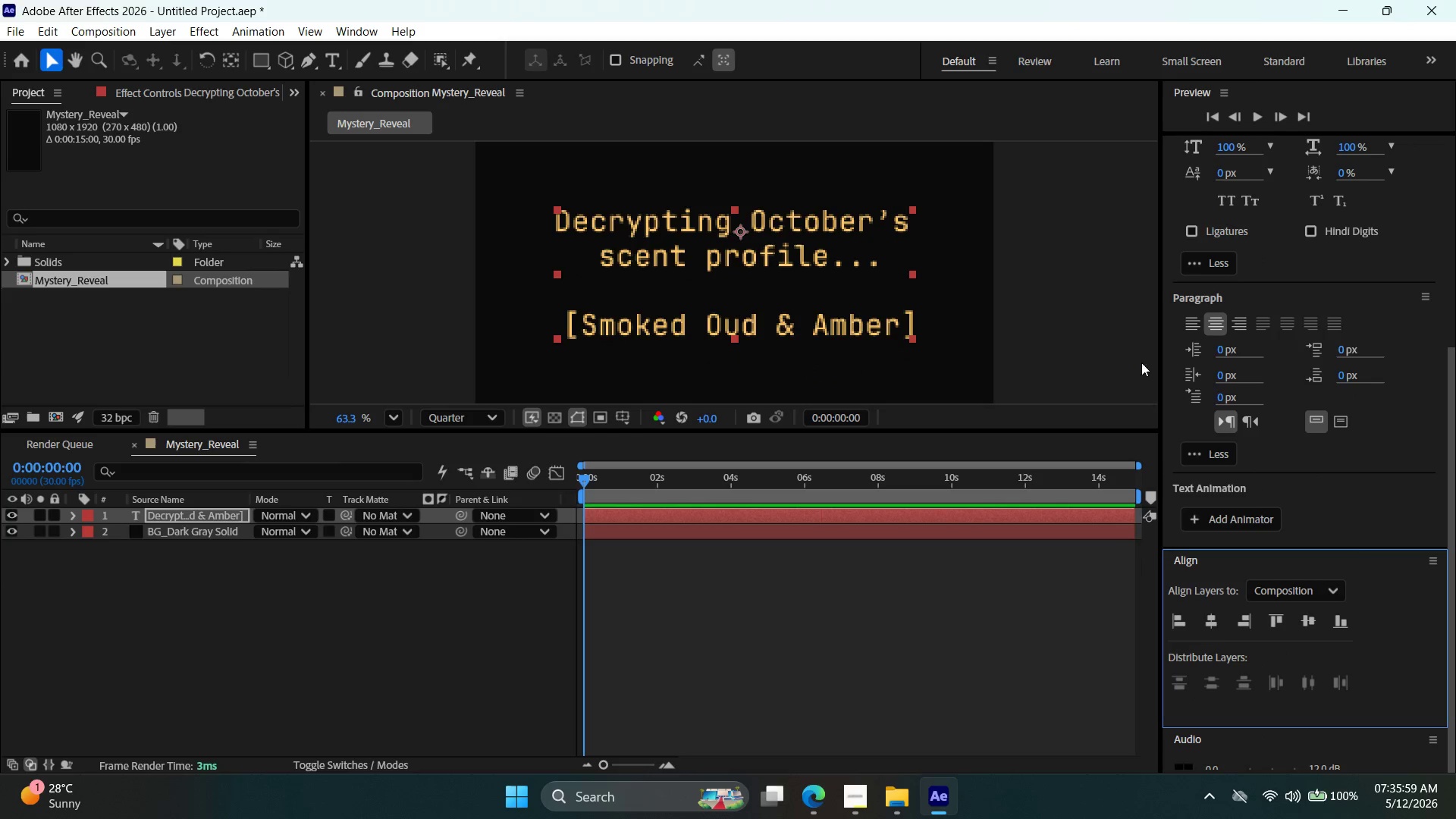 
left_click([1128, 325])
 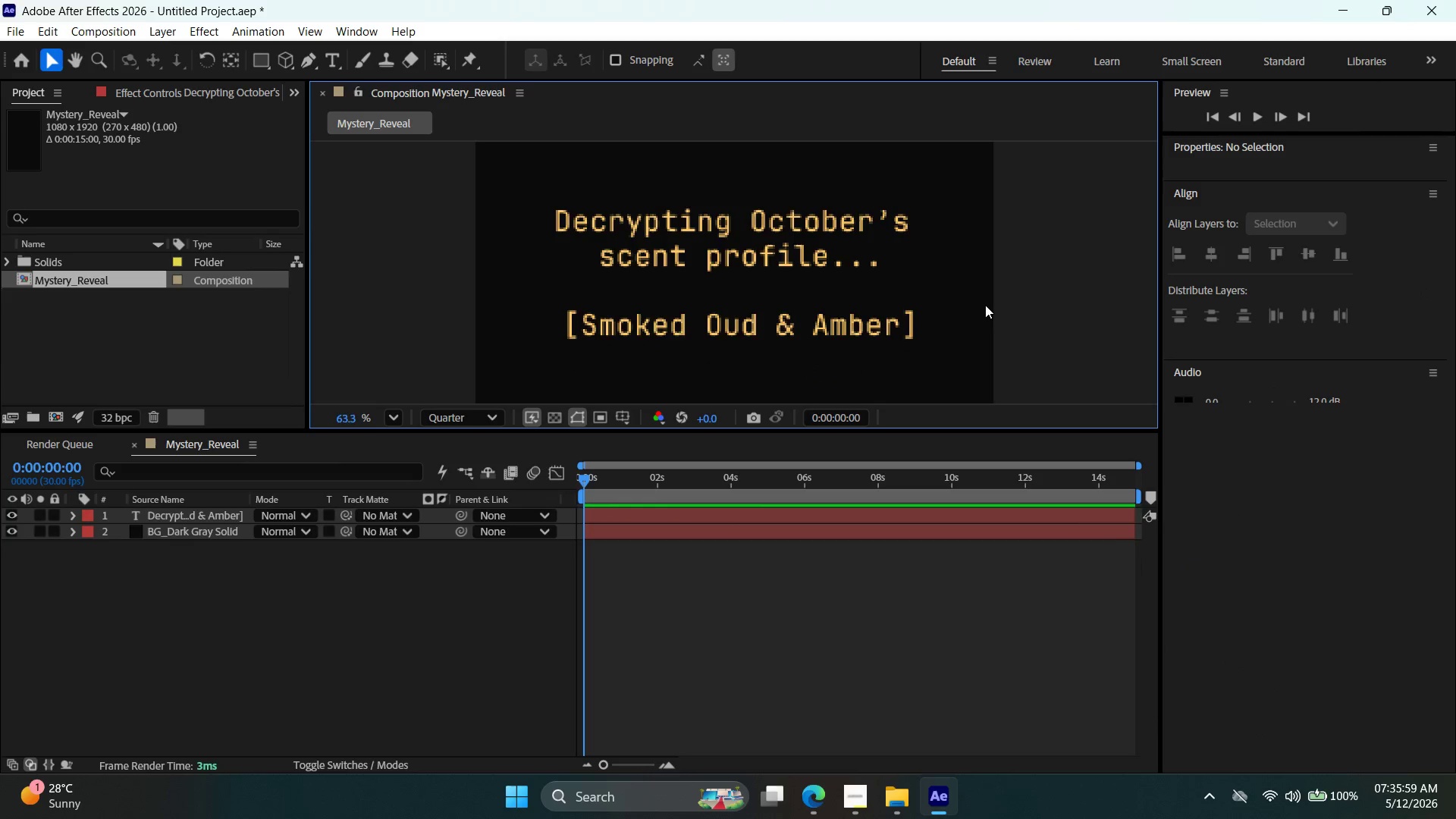 
key(Alt+AltLeft)
 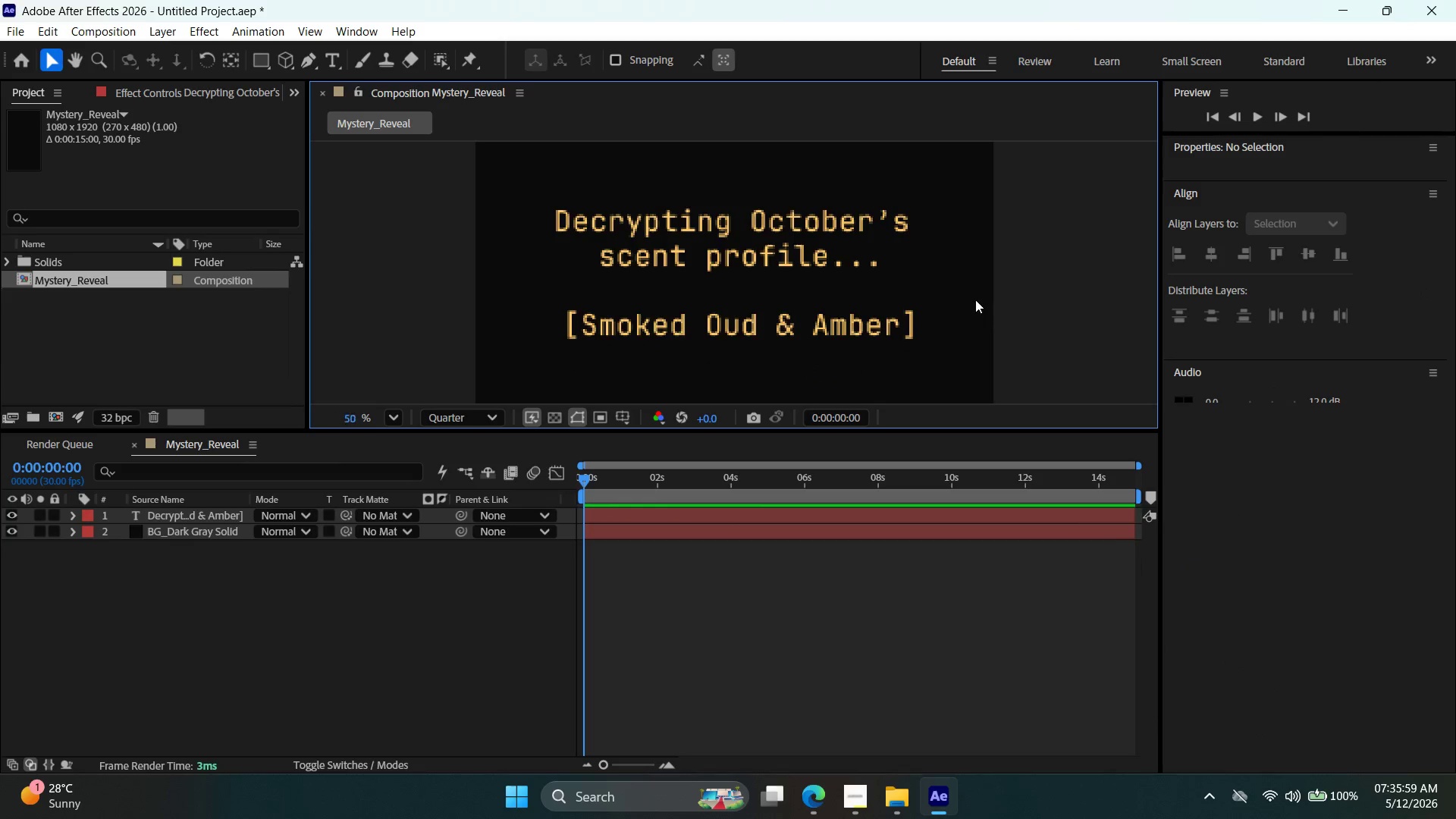 
key(Alt+AltLeft)
 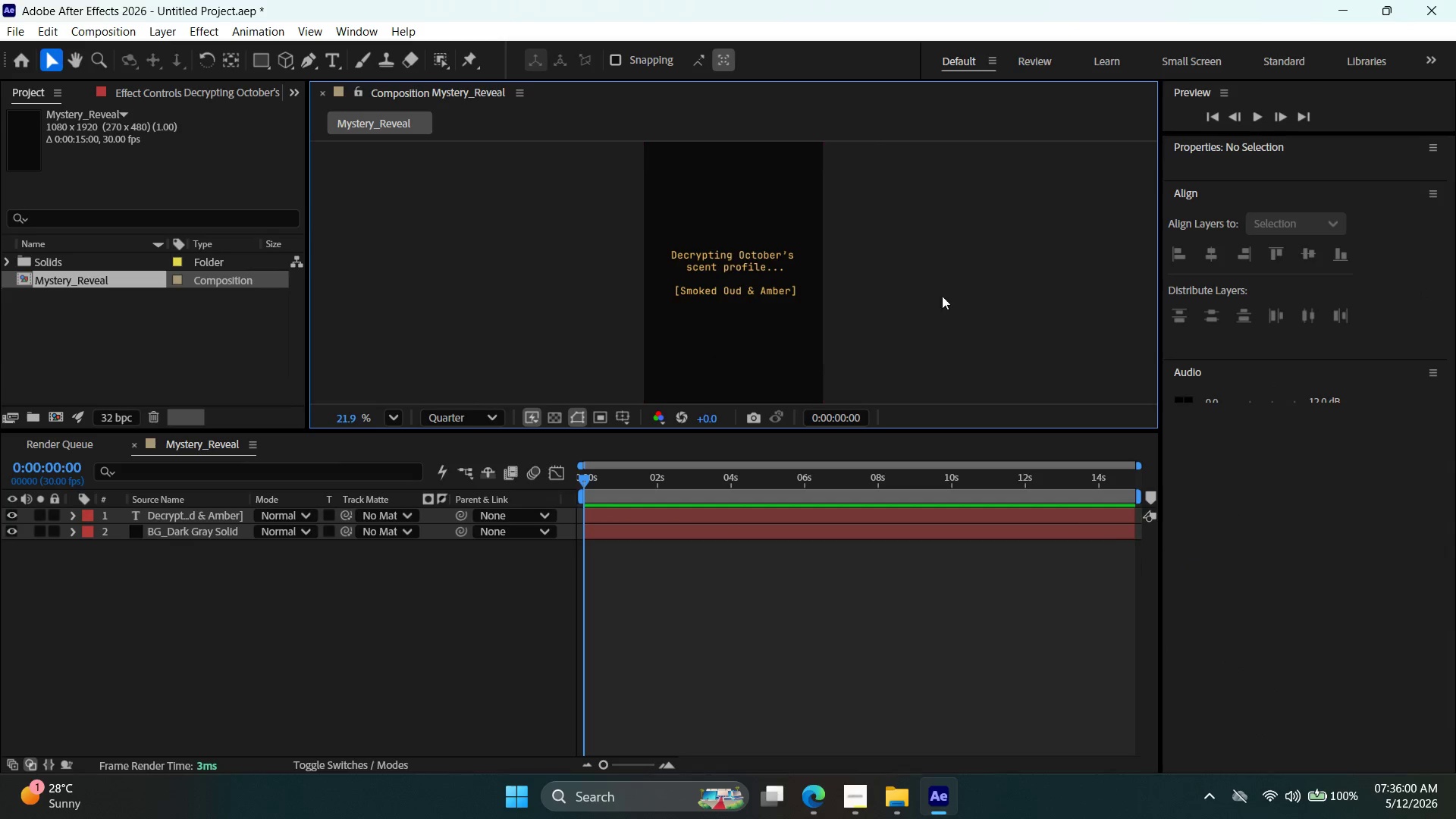 
scroll: coordinate [975, 300], scroll_direction: down, amount: 8.0
 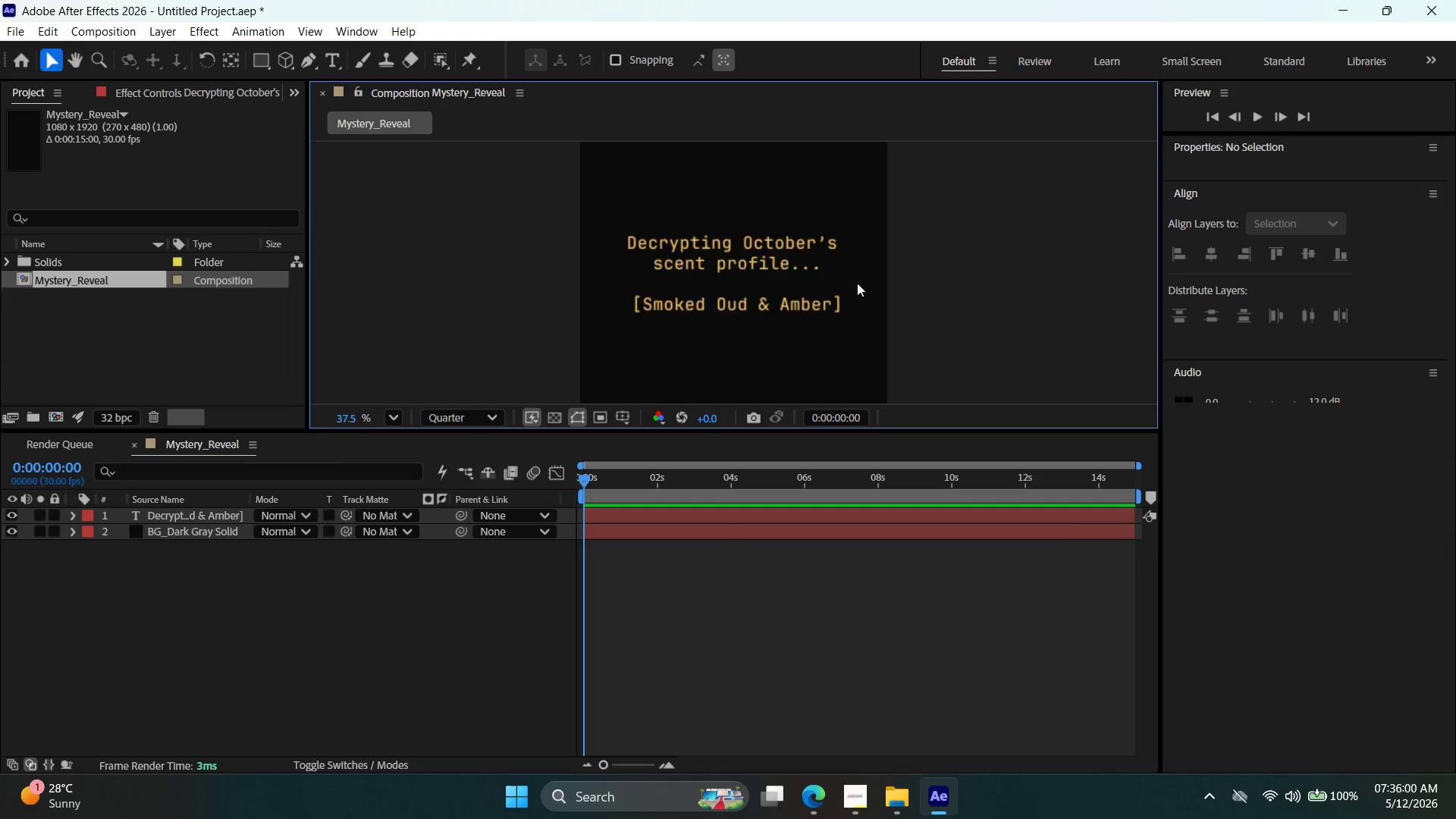 
key(Alt+AltLeft)
 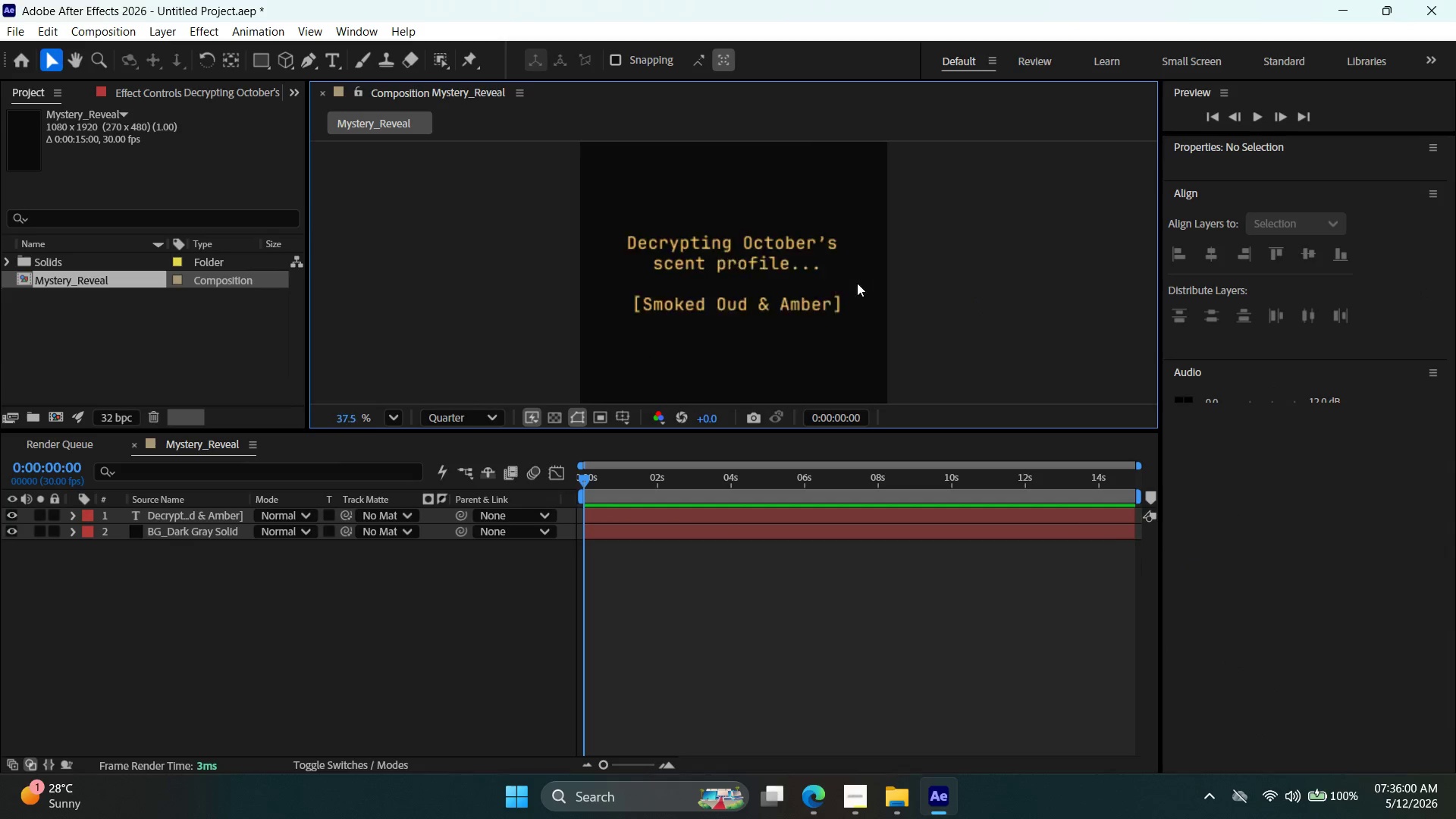 
scroll: coordinate [857, 283], scroll_direction: up, amount: 5.0
 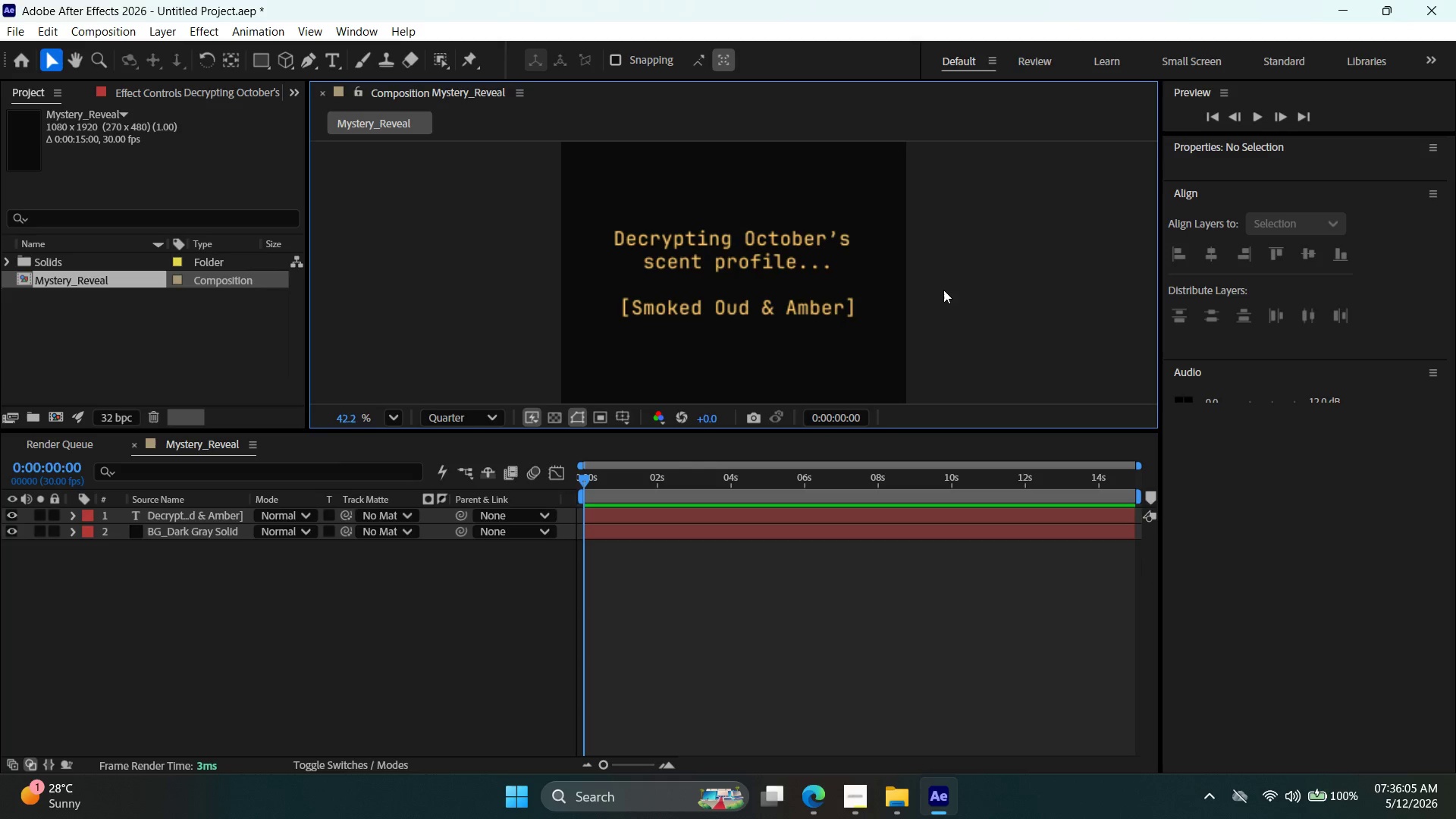 
wait(8.67)
 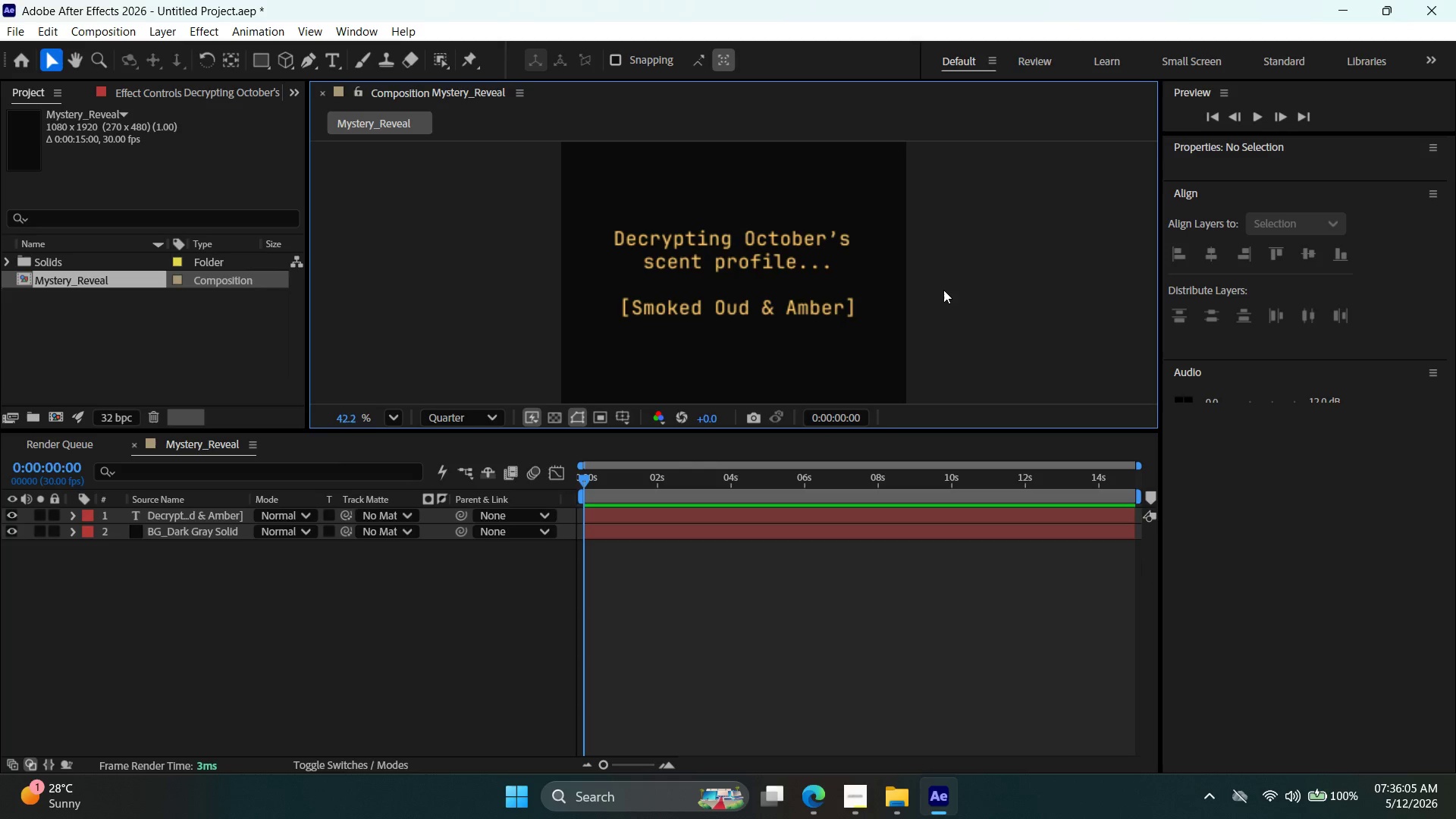 
left_click([1372, 548])
 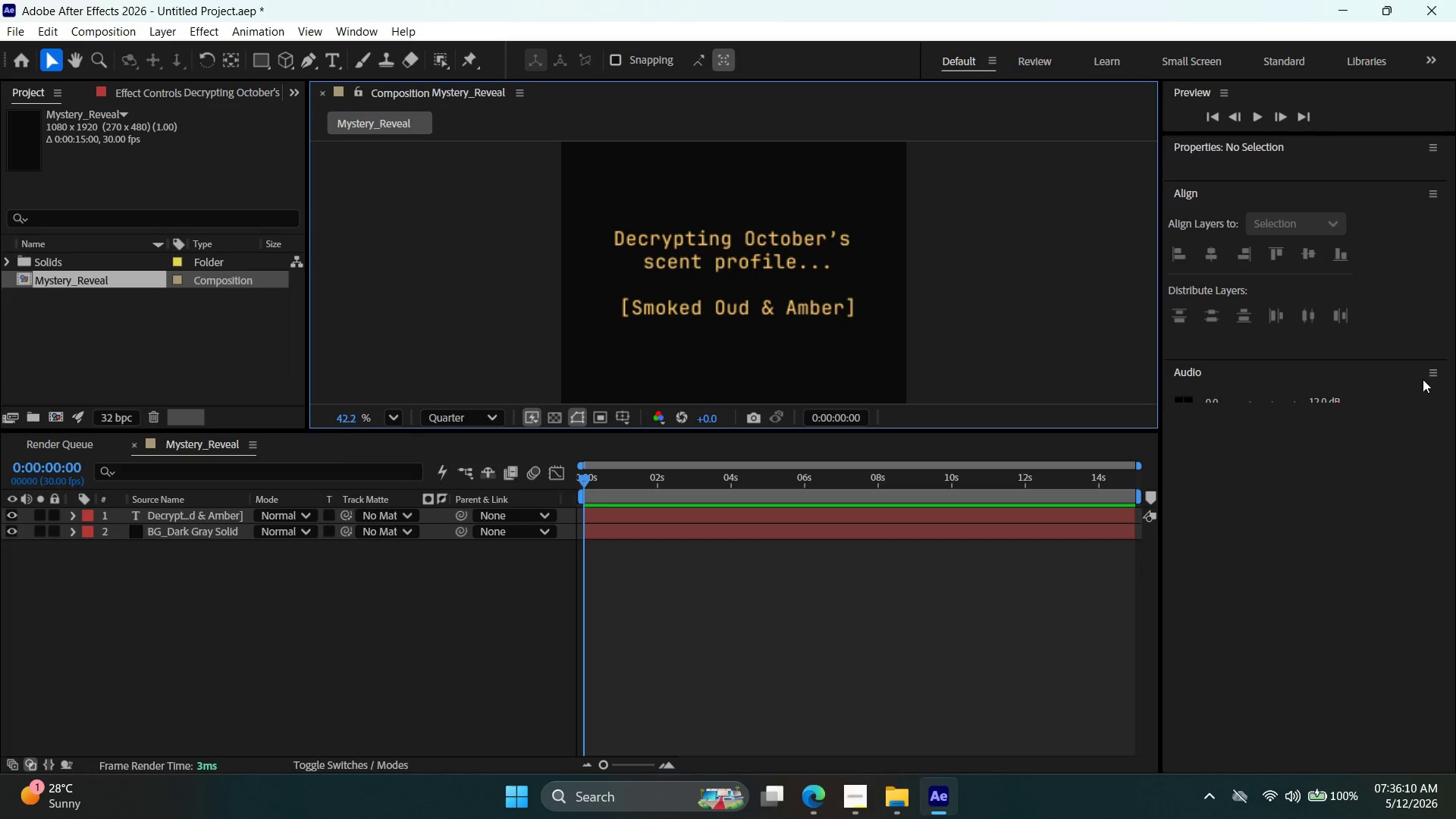 
left_click([1435, 374])
 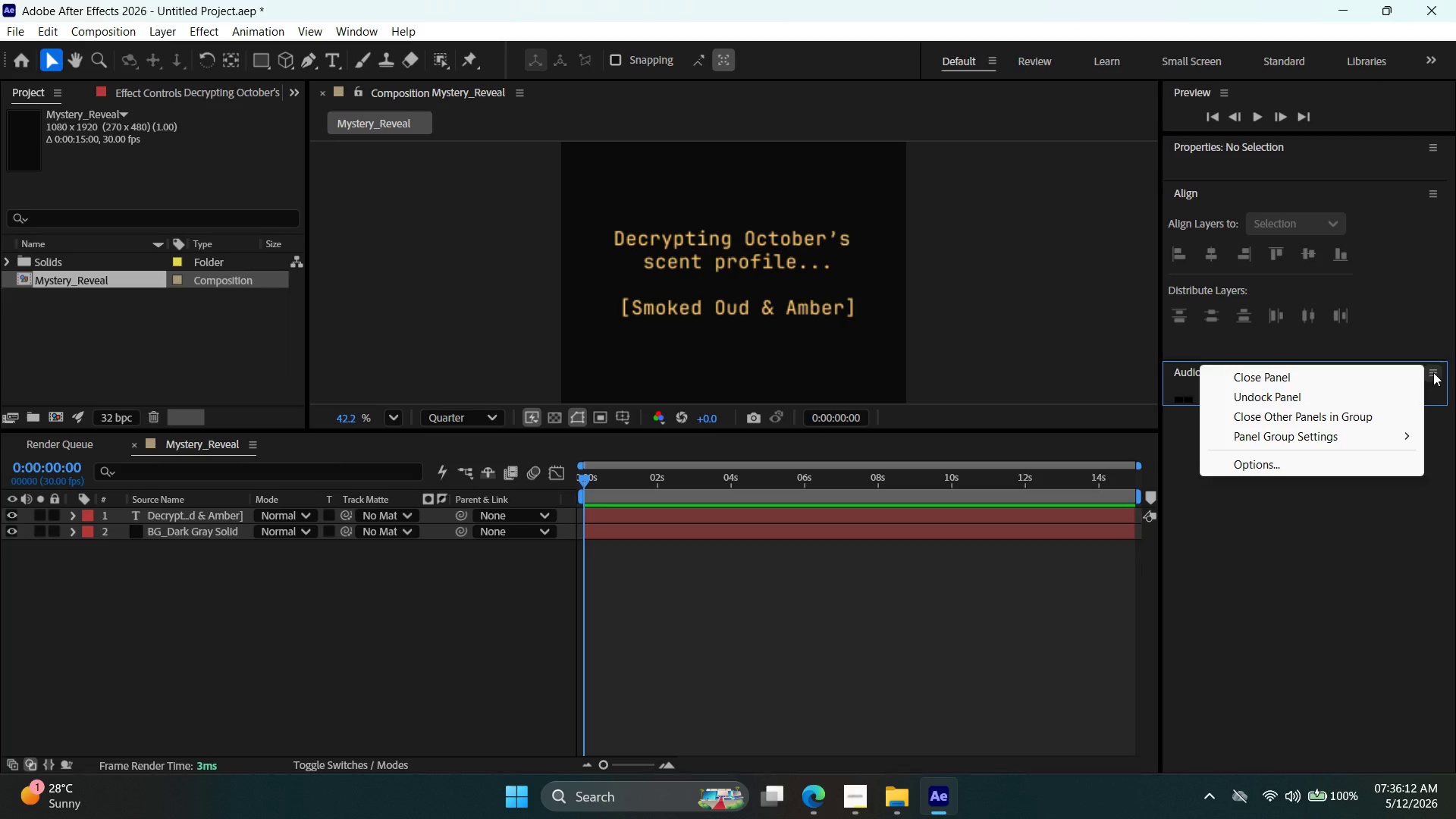 
left_click([1433, 372])
 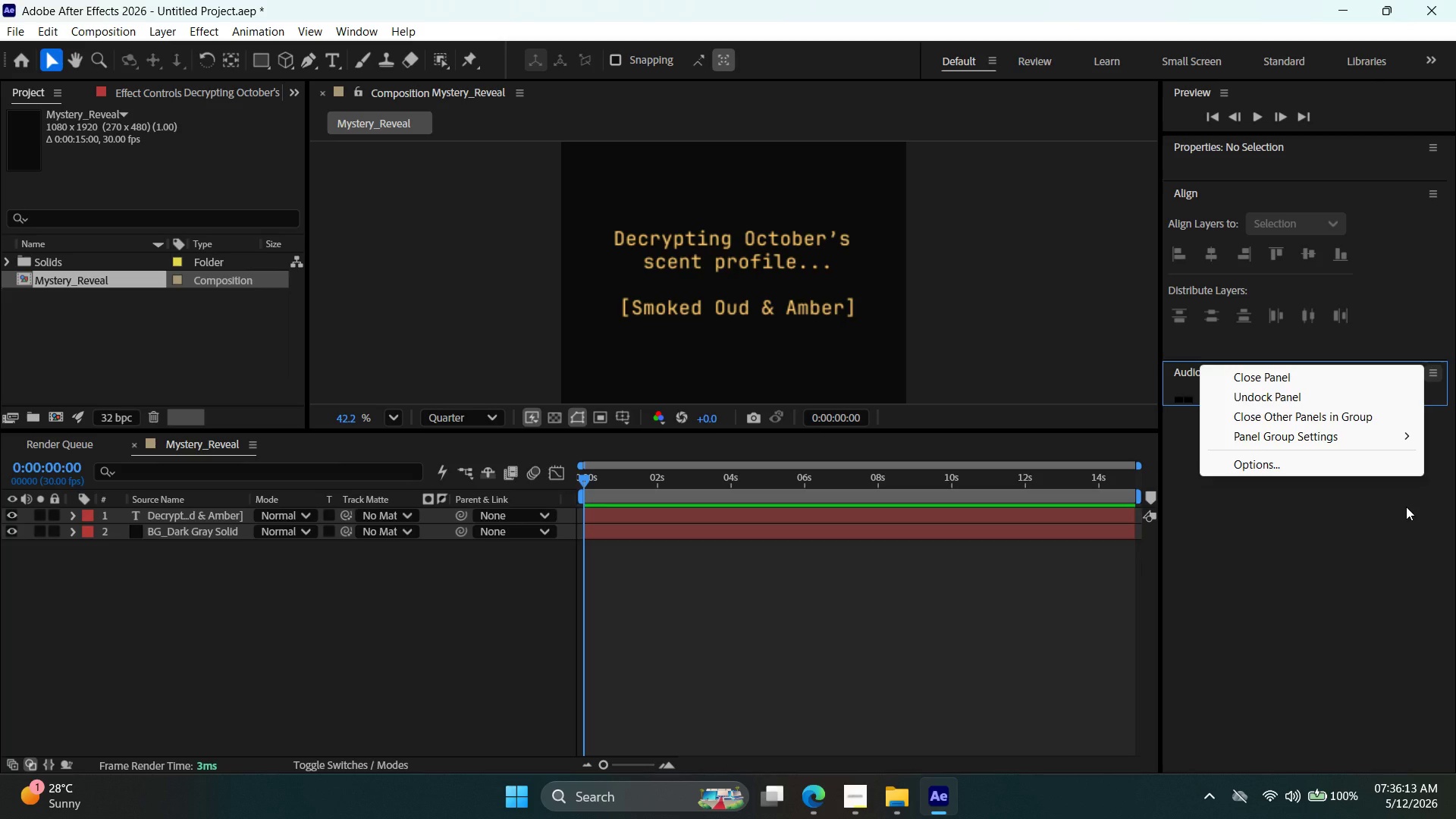 
left_click([1406, 507])
 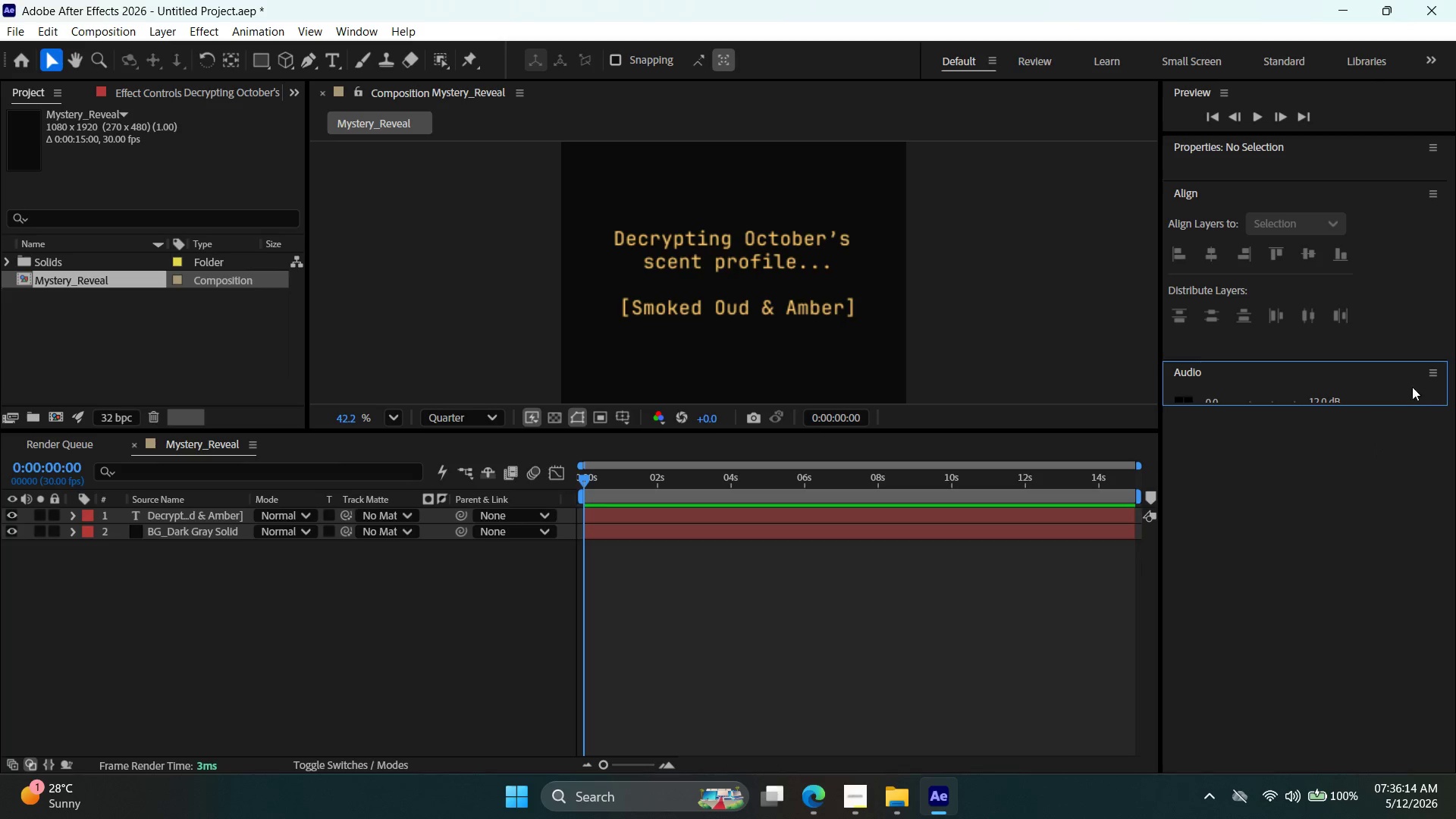 
left_click([1426, 376])
 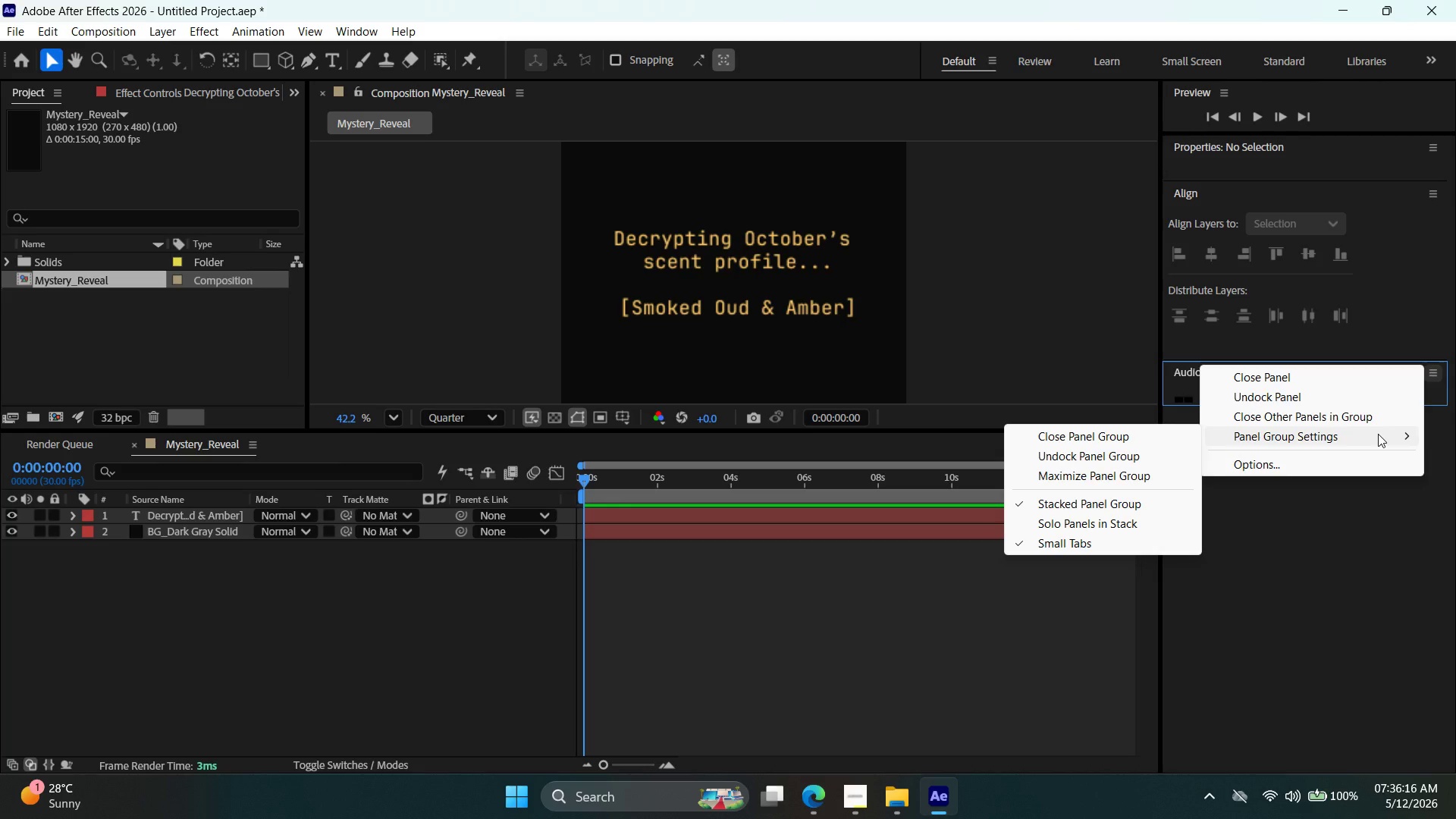 
left_click([1357, 572])
 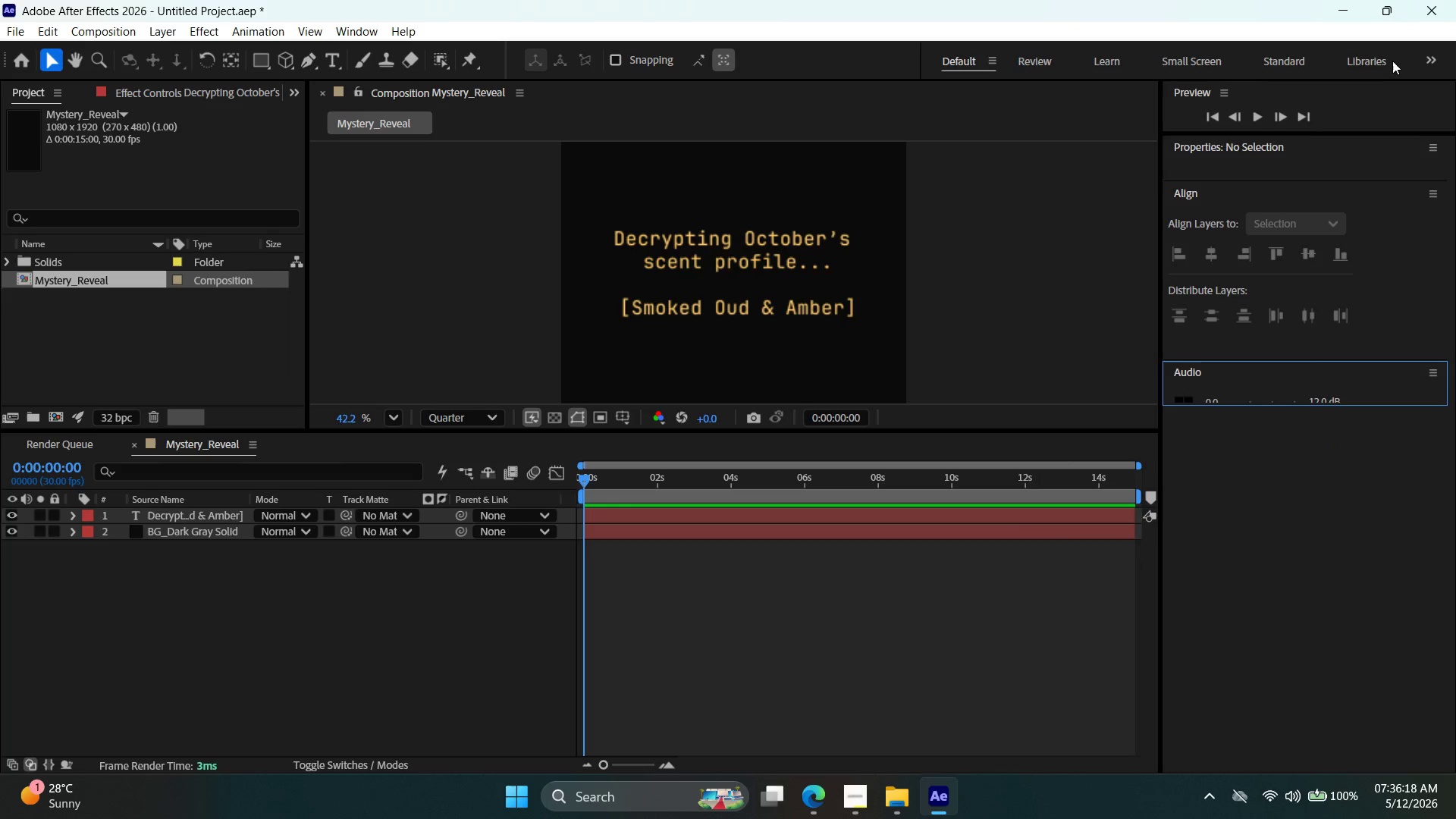 
left_click([1434, 61])
 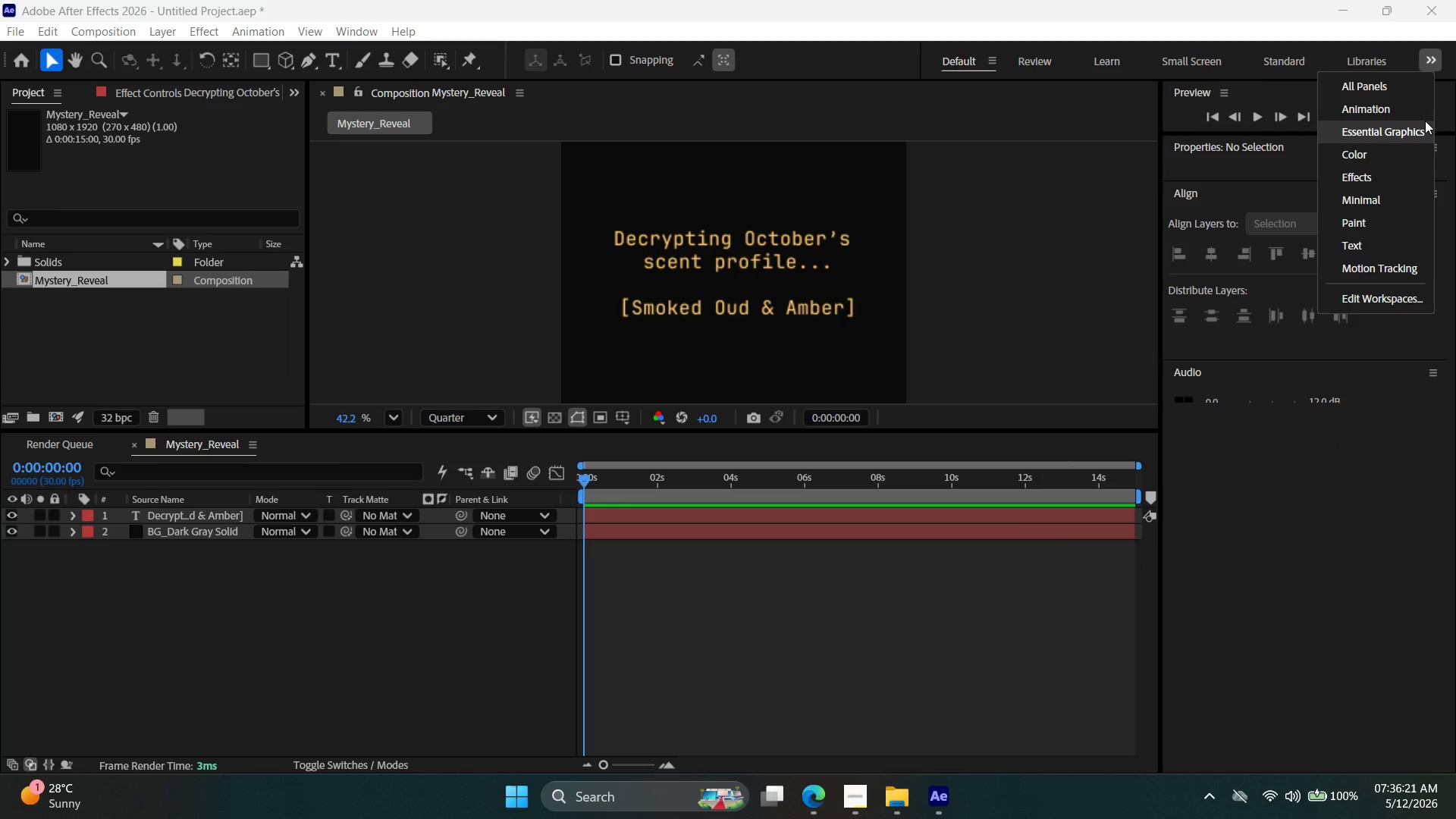 
left_click([1418, 133])
 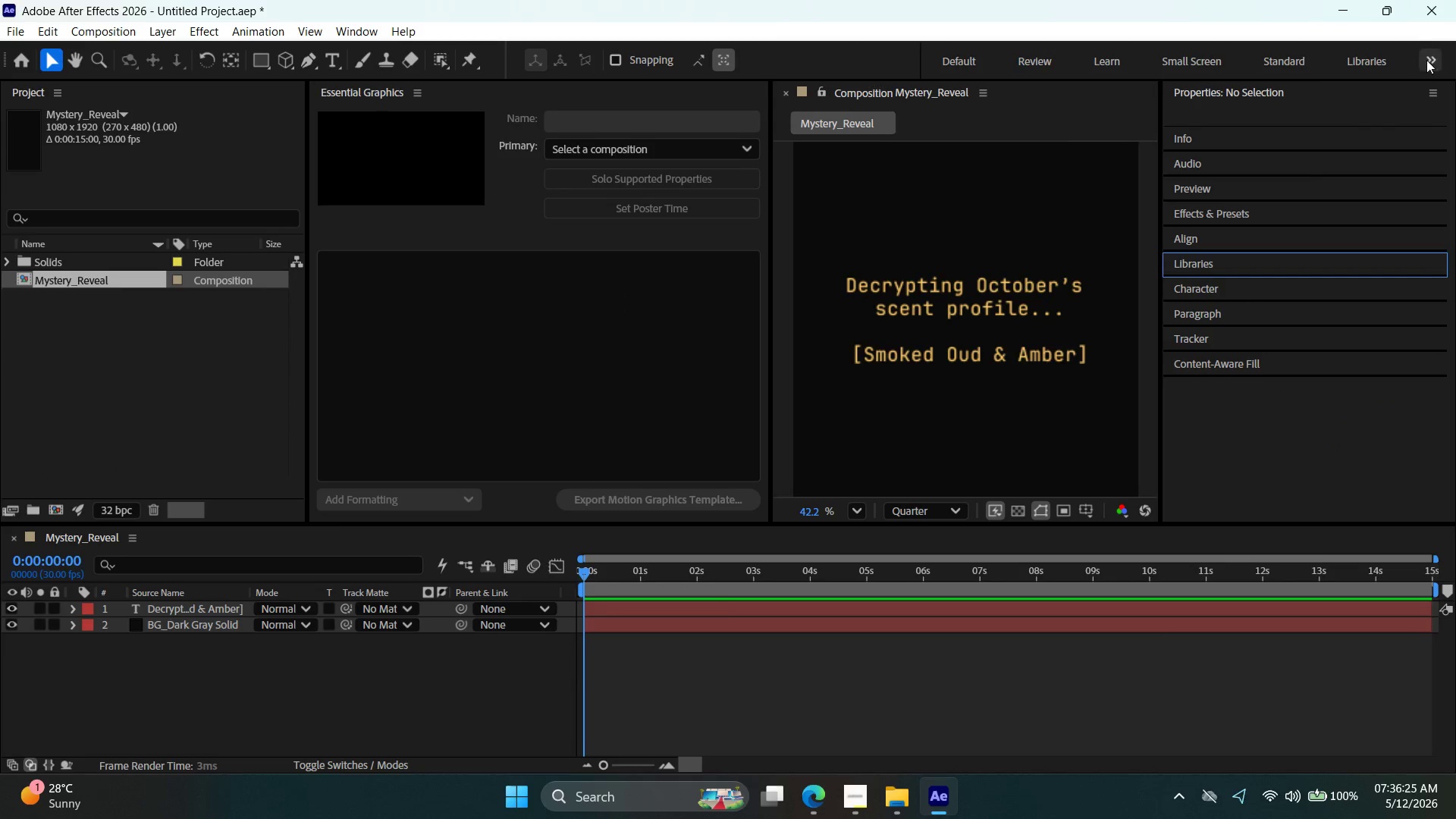 
left_click([1425, 63])
 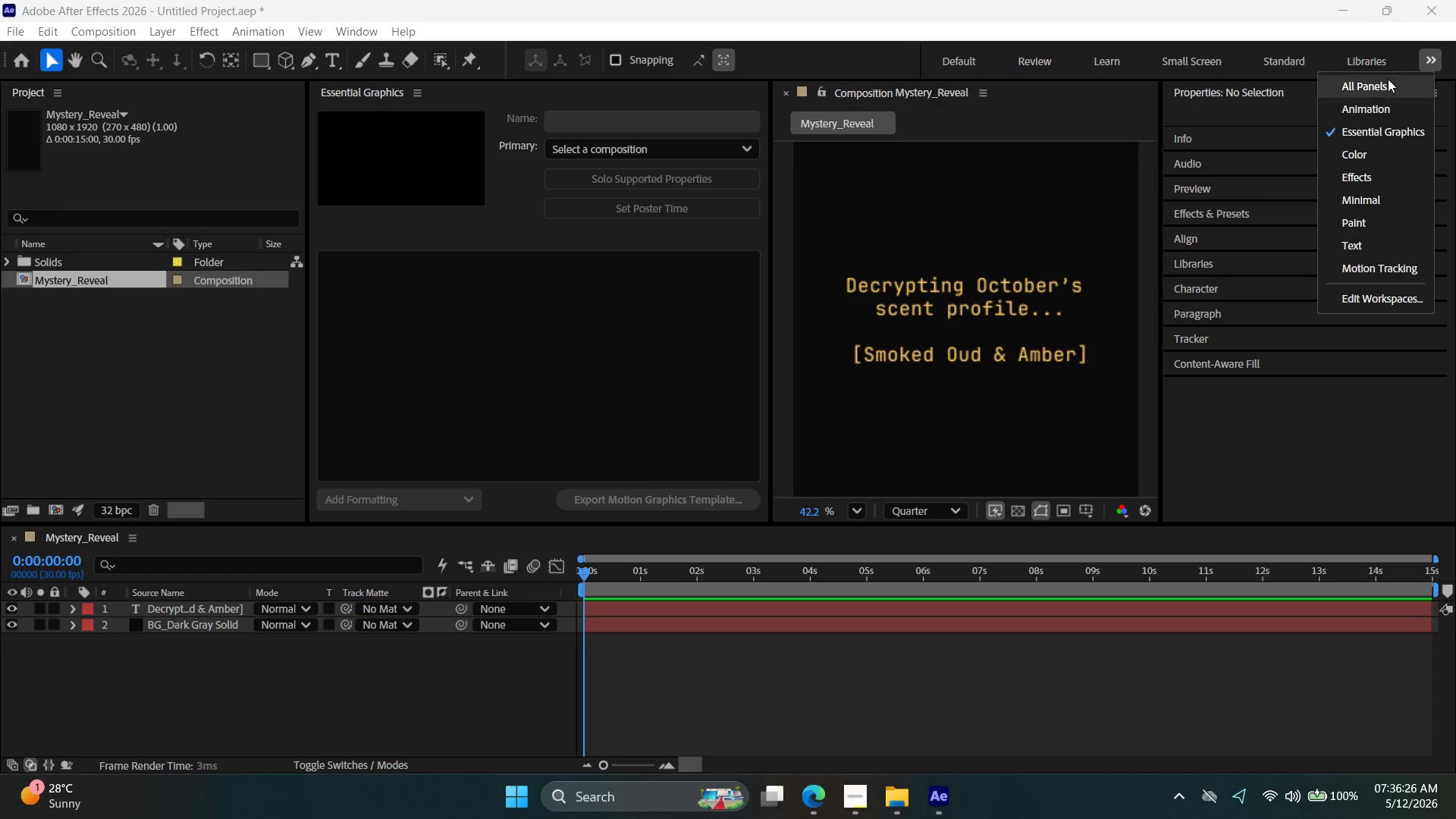 
left_click([1388, 80])
 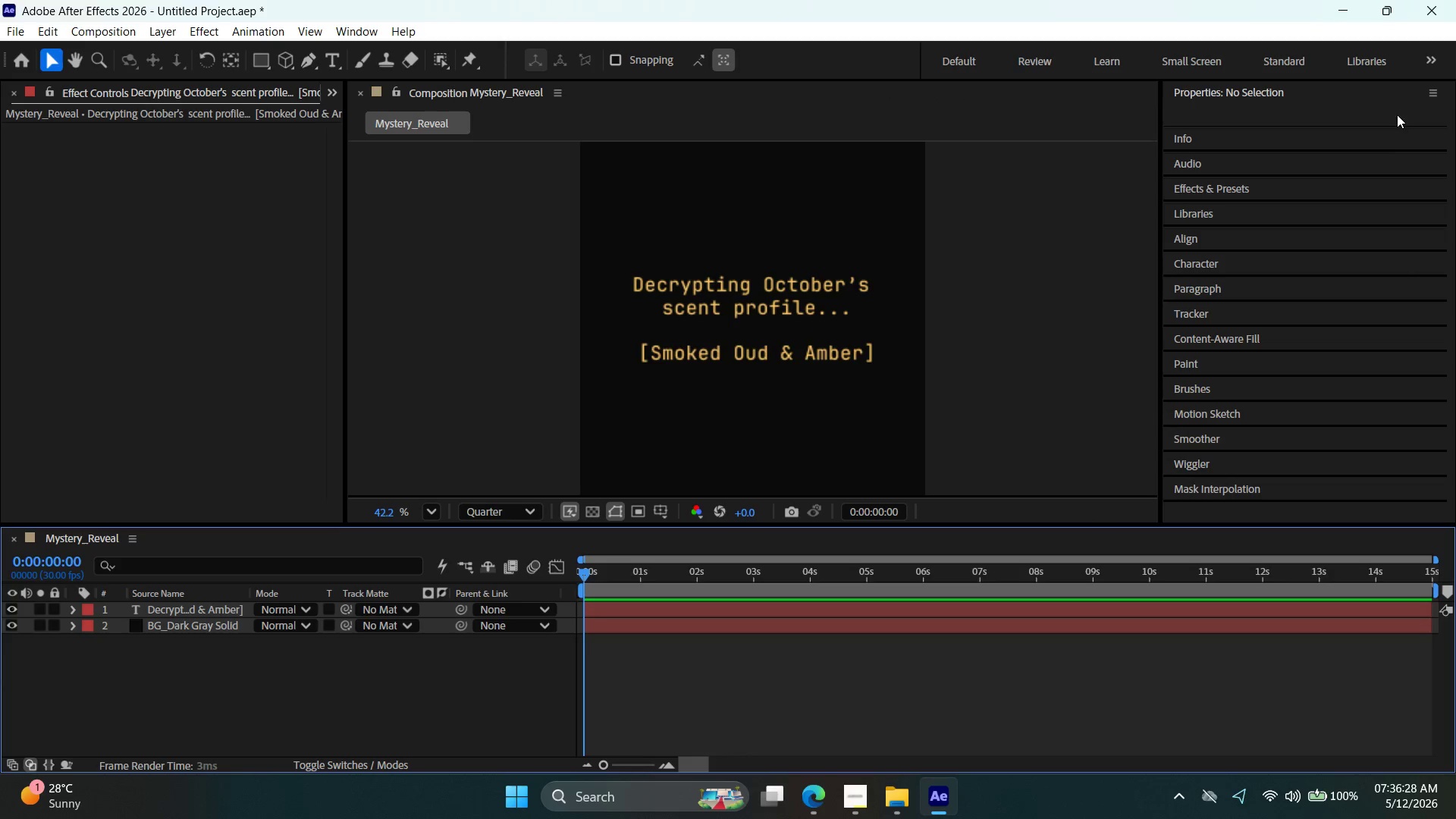 
scroll: coordinate [1335, 398], scroll_direction: down, amount: 8.0
 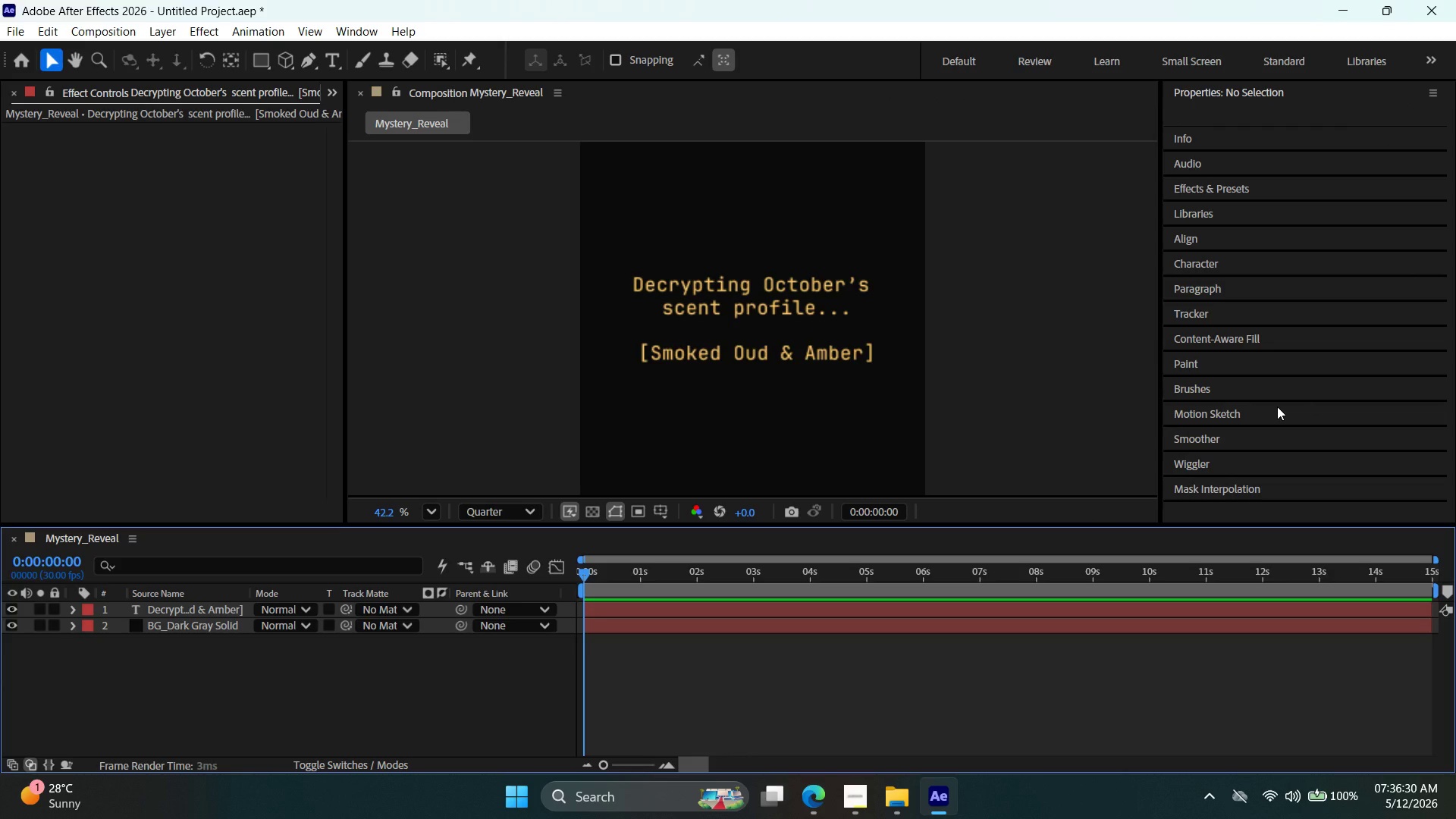 
scroll: coordinate [1277, 406], scroll_direction: up, amount: 3.0
 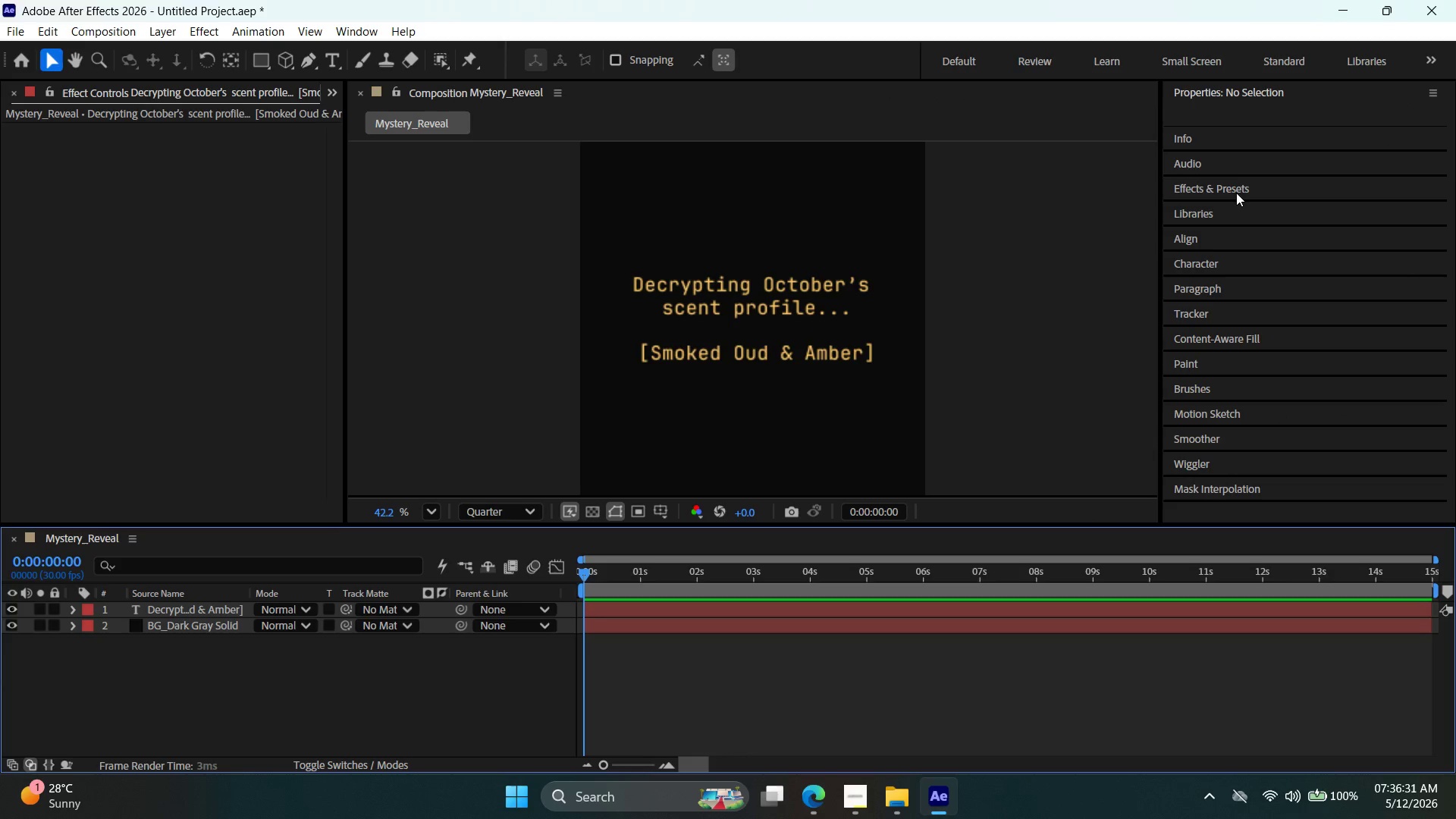 
left_click([1241, 188])
 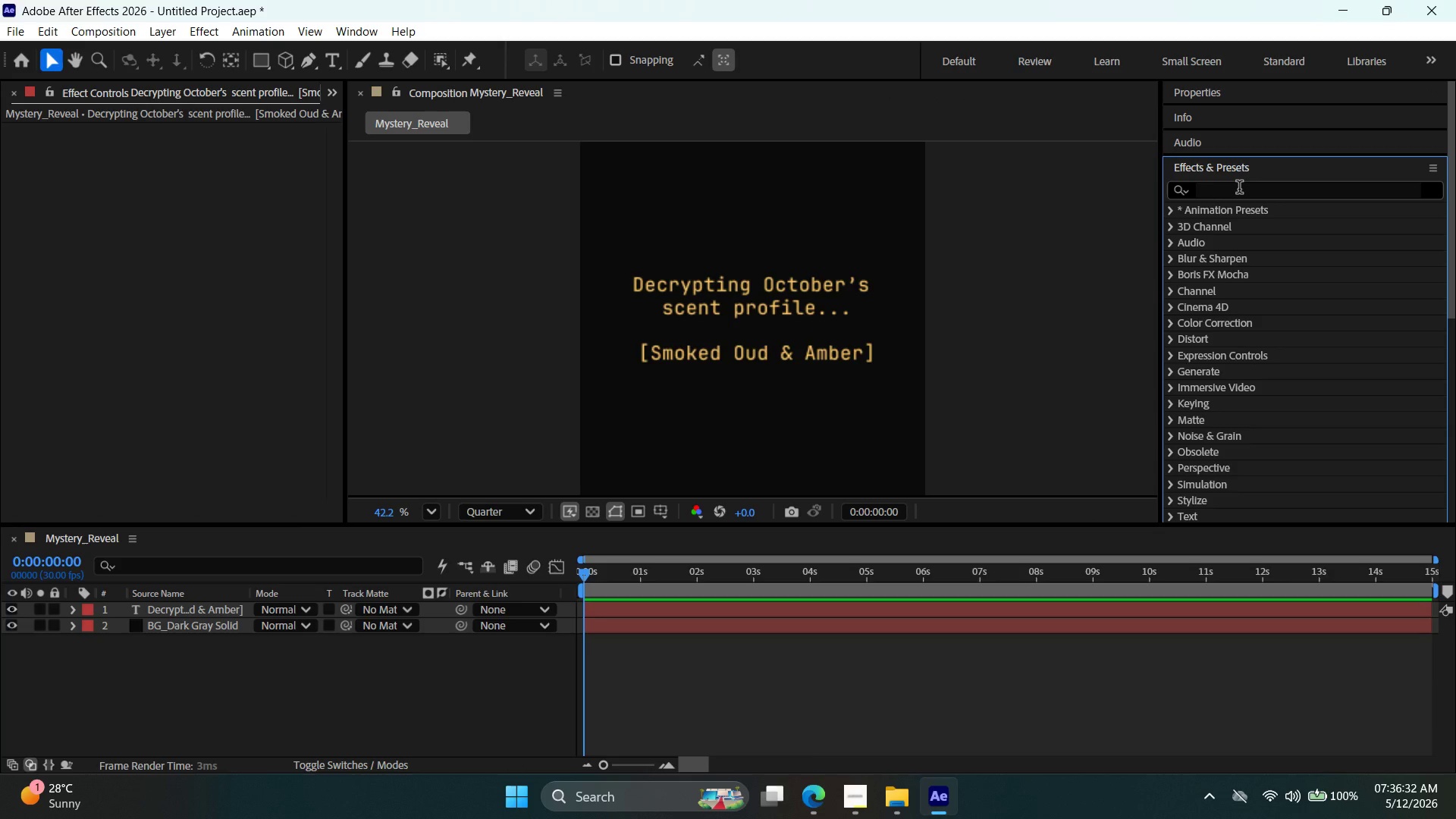 
left_click([1239, 189])
 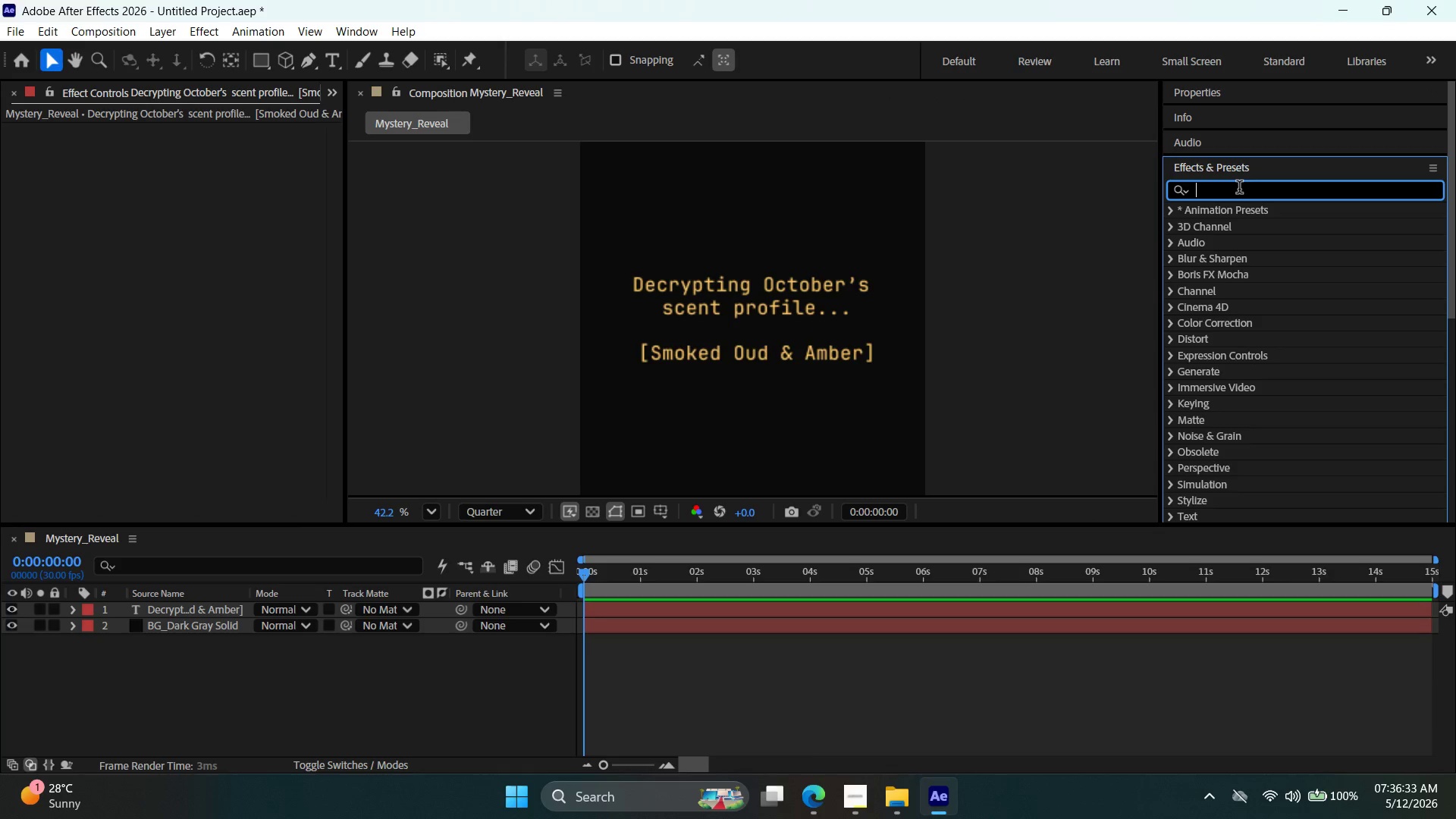 
type(typ)
 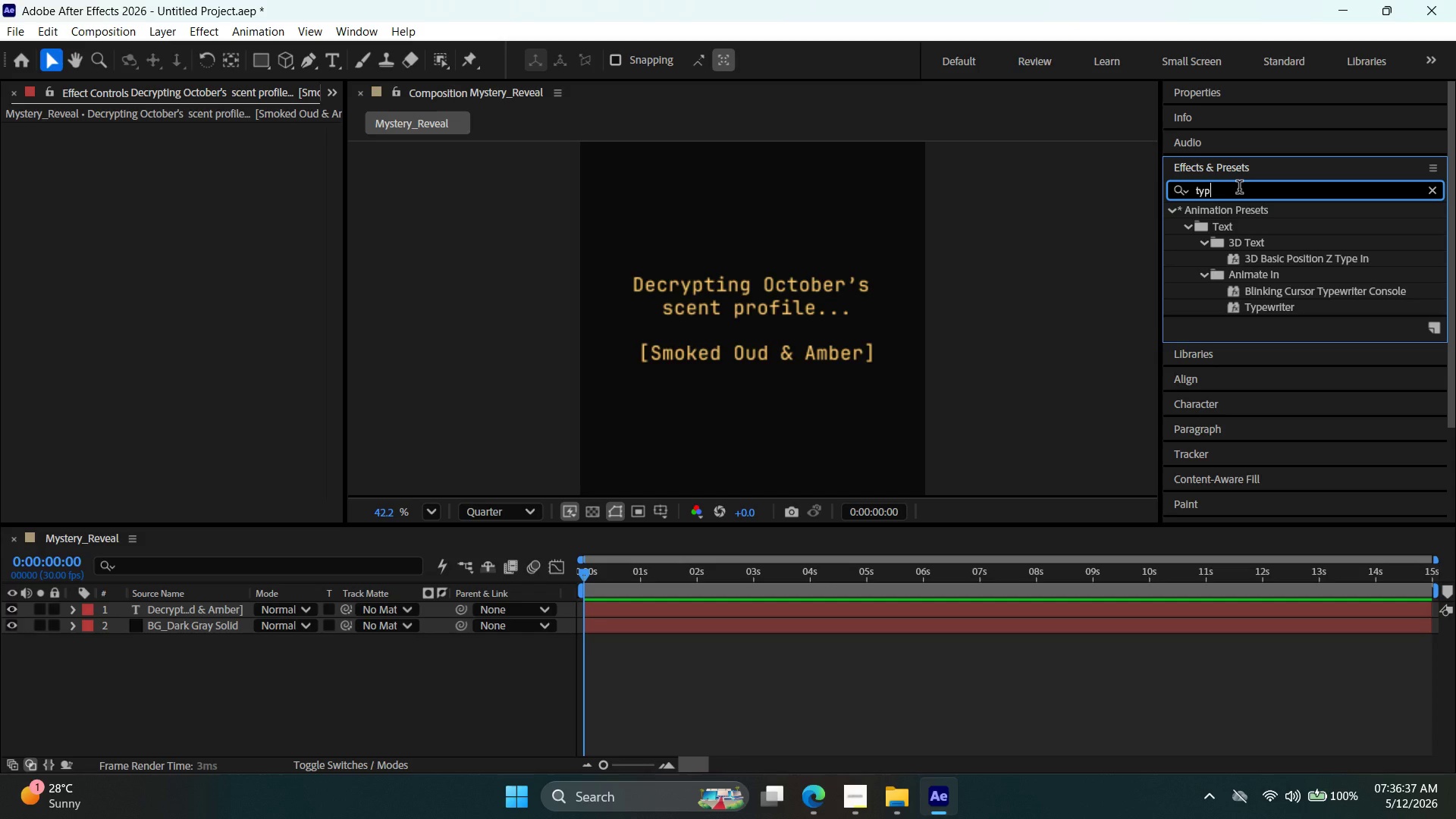 
left_click([1291, 304])
 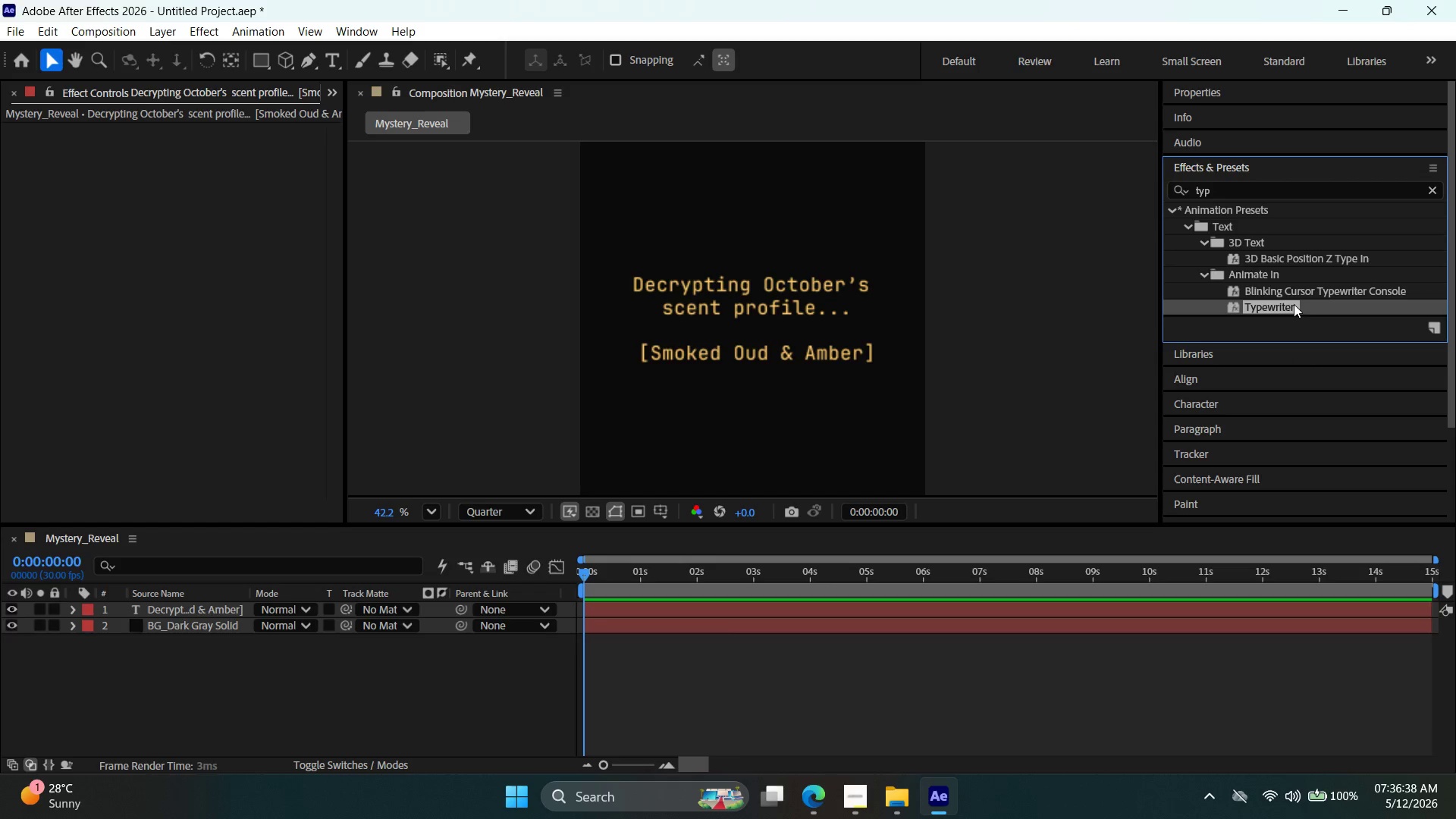 
double_click([1294, 304])
 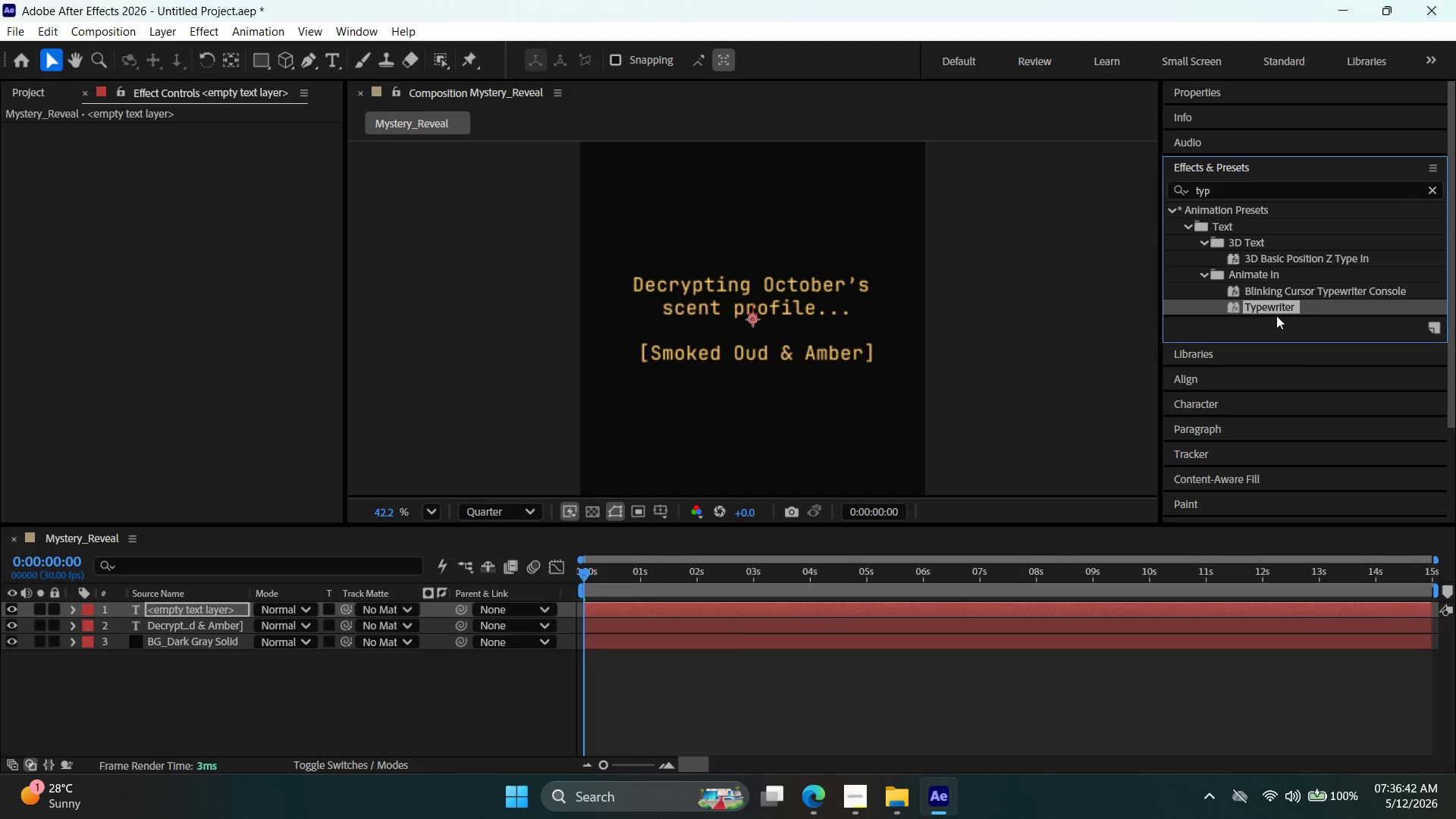 
wait(5.08)
 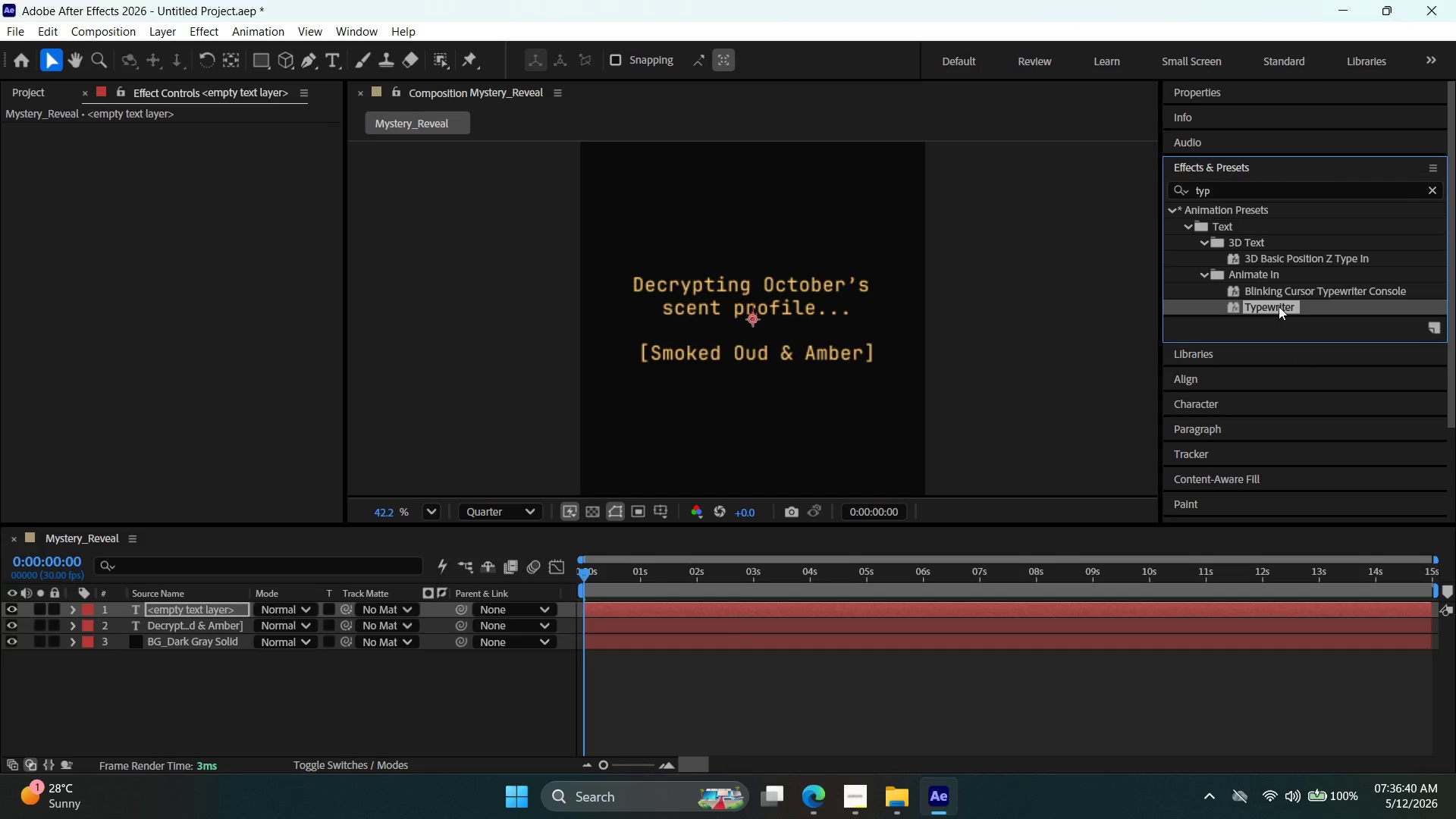 
double_click([1278, 306])
 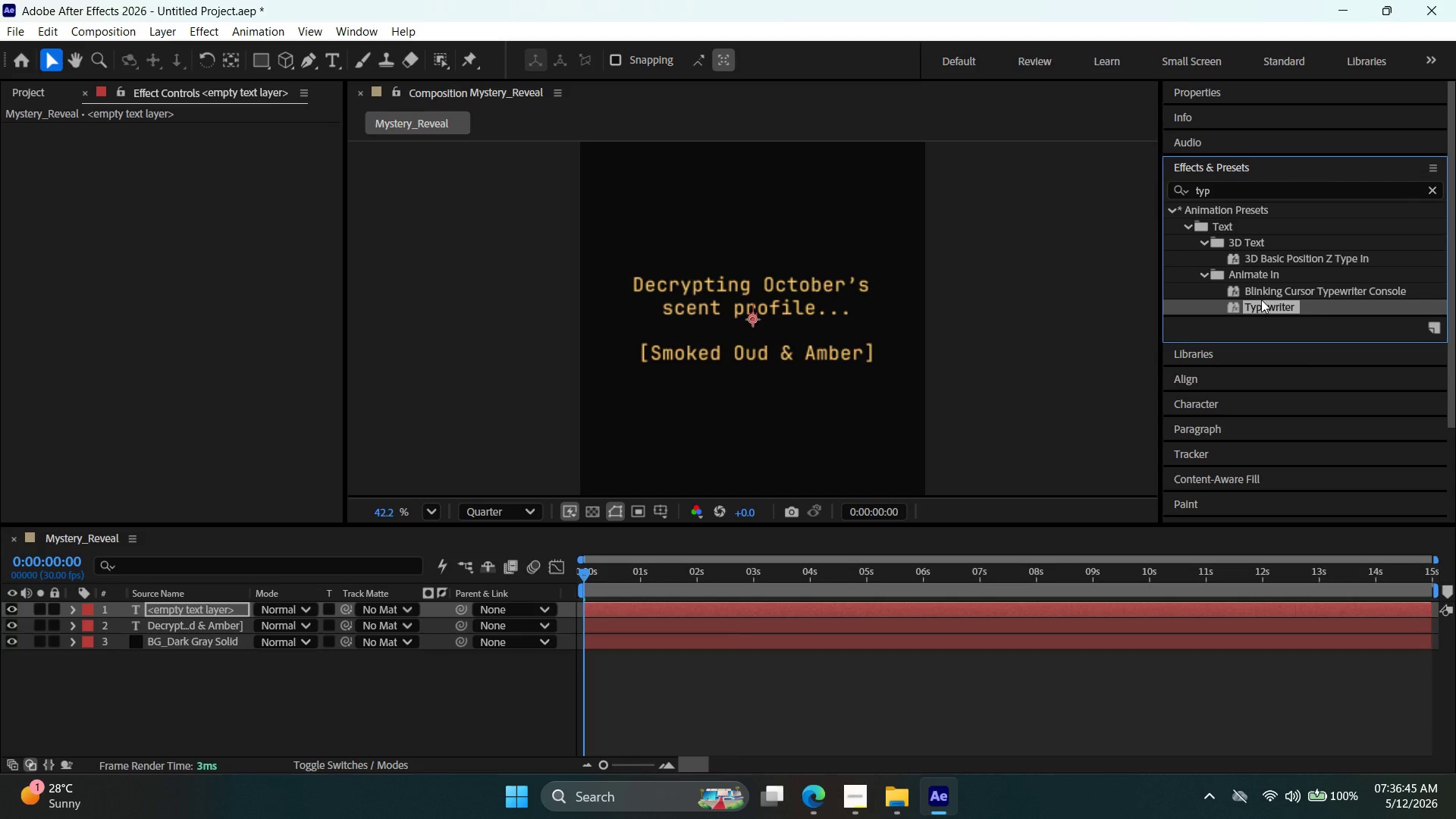 
left_click_drag(start_coordinate=[1265, 306], to_coordinate=[152, 214])
 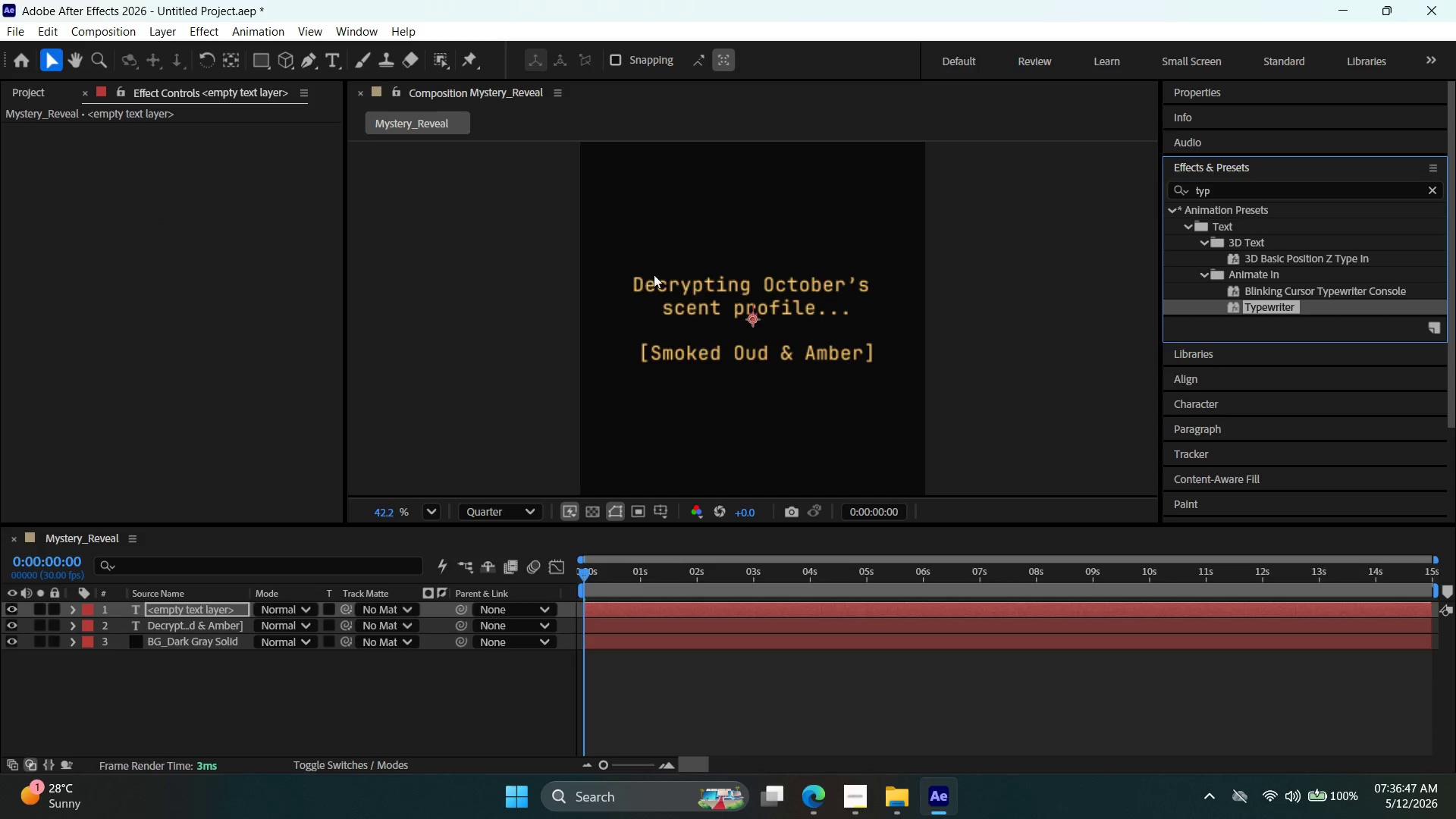 
left_click([733, 287])
 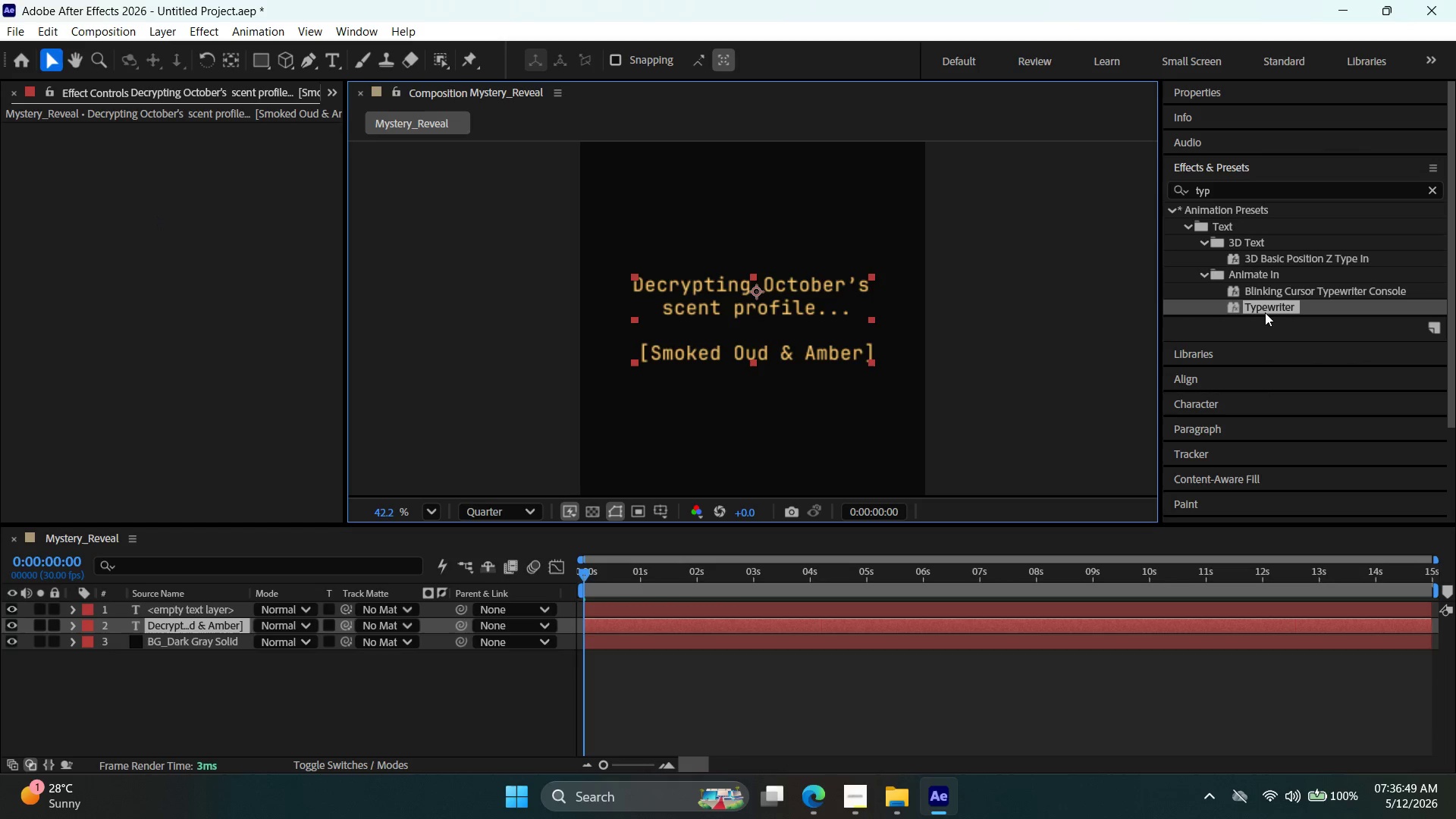 
left_click_drag(start_coordinate=[1268, 306], to_coordinate=[211, 244])
 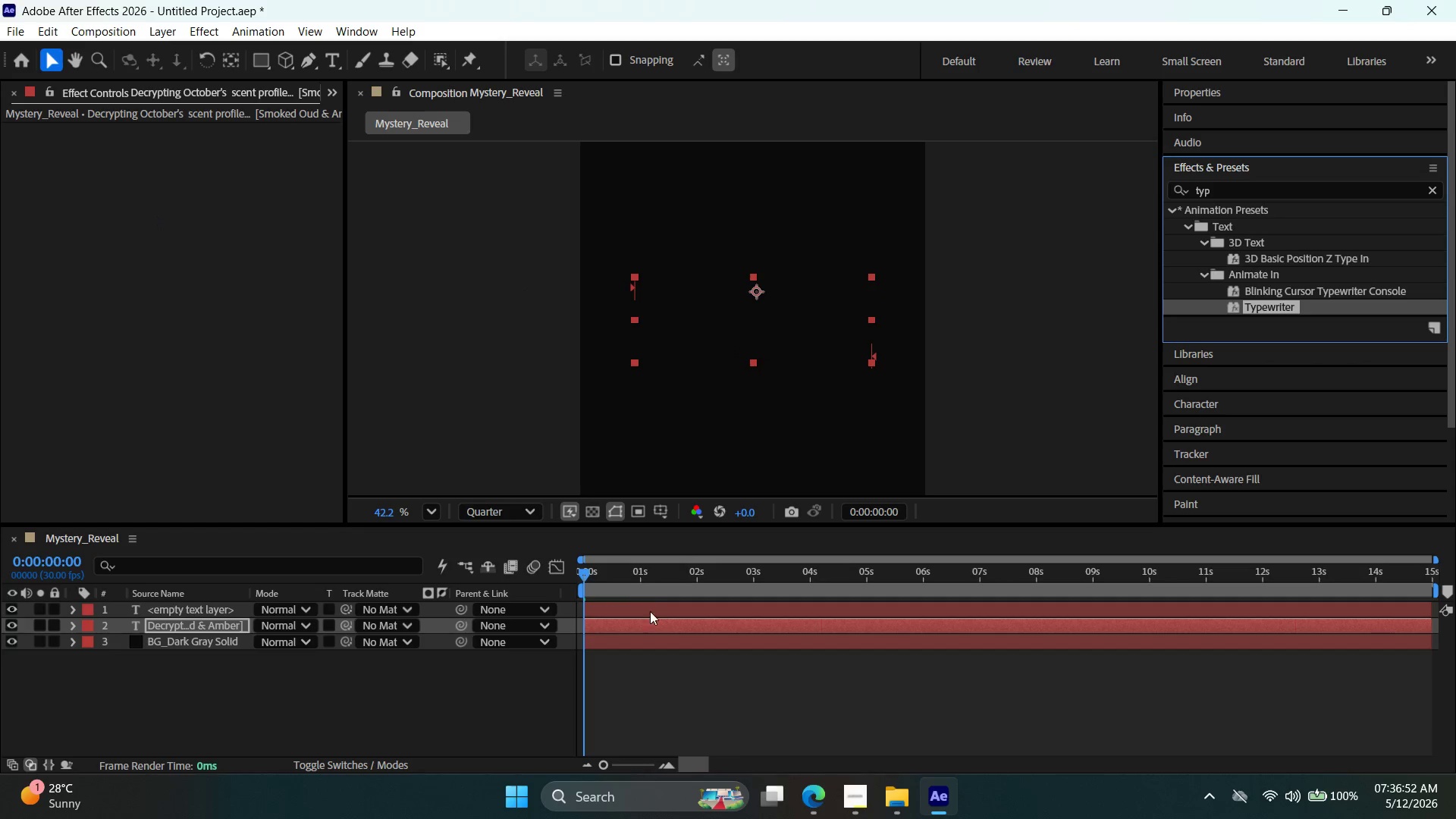 
left_click([654, 608])
 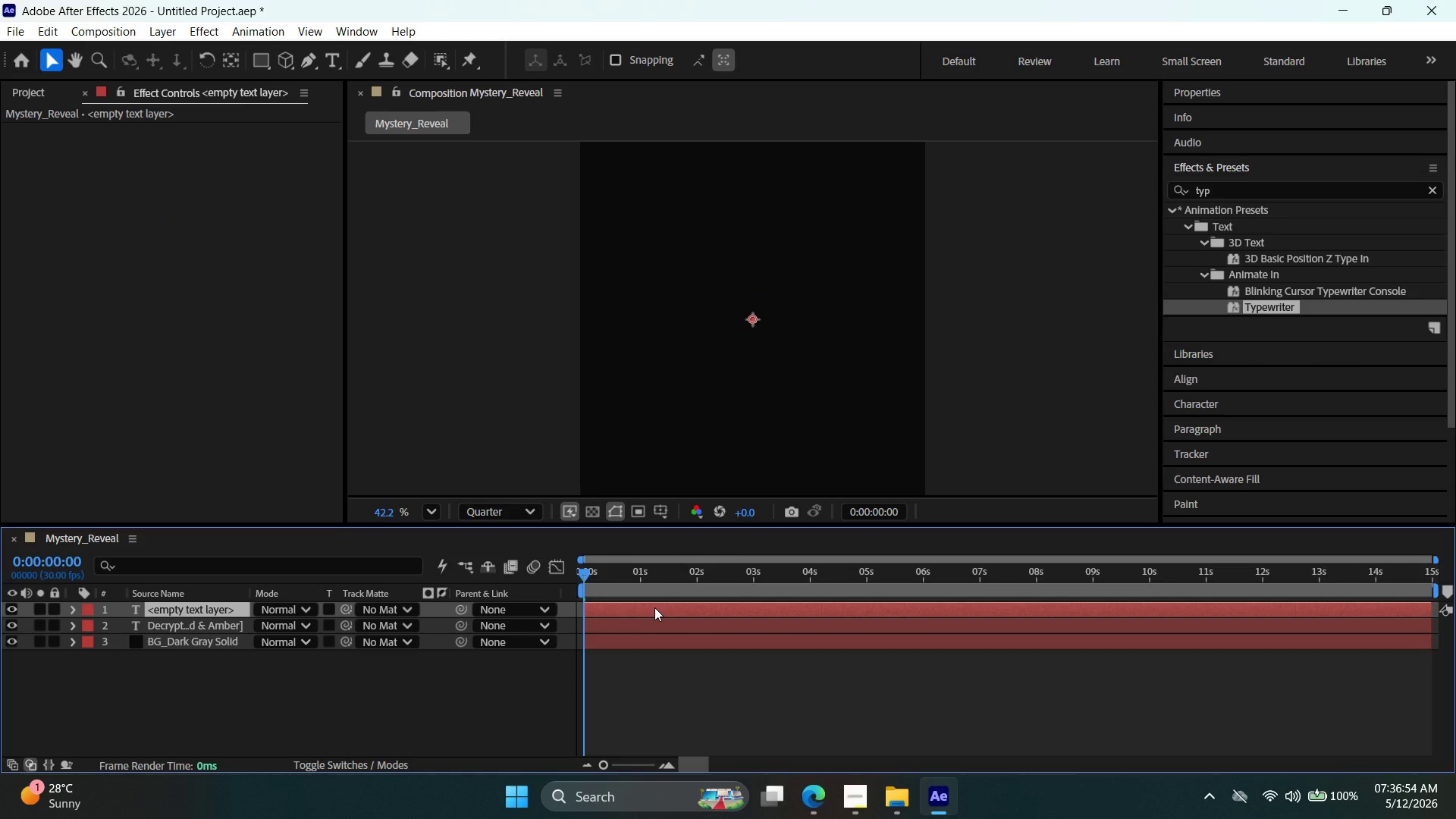 
key(Delete)
 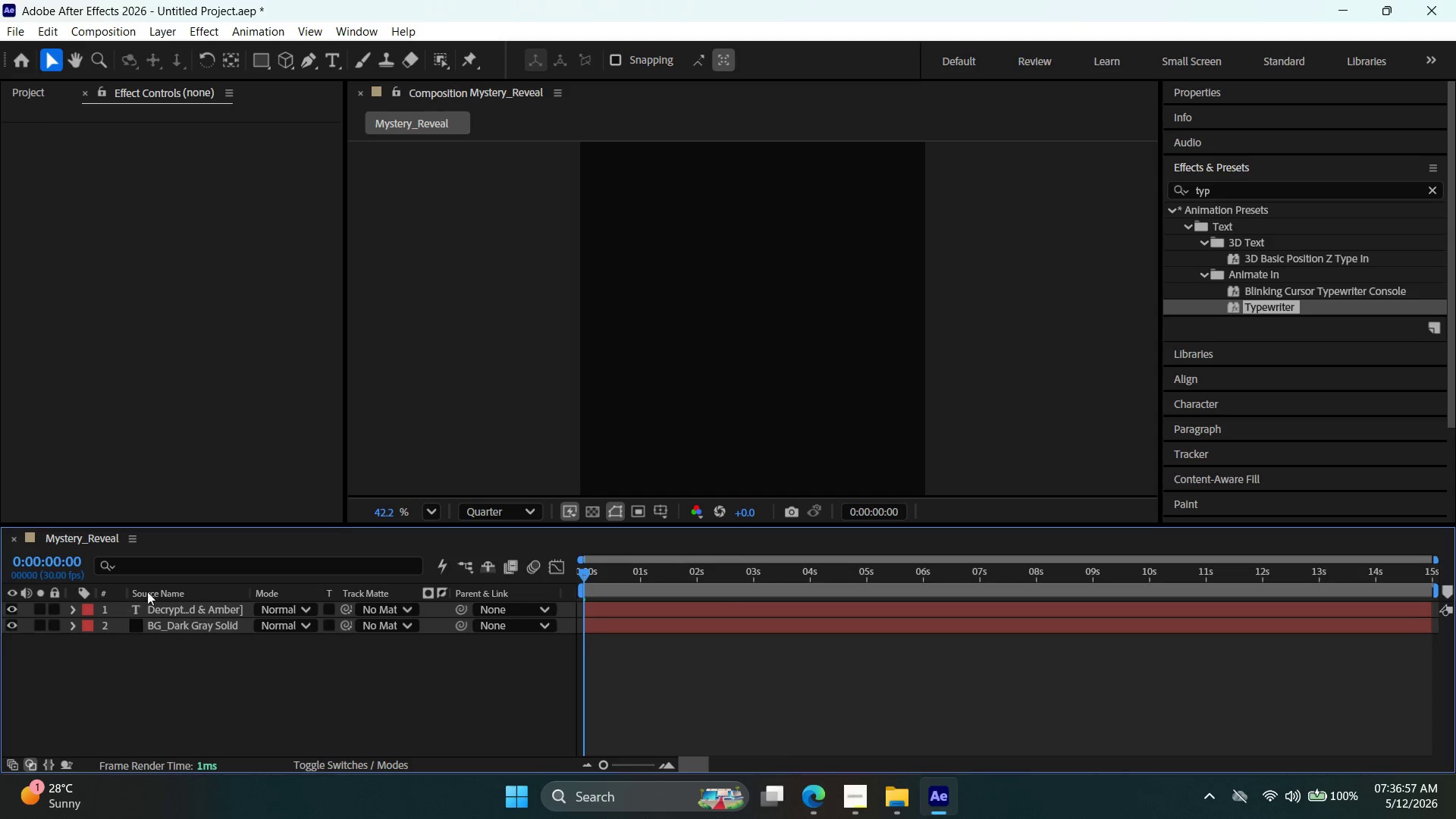 
left_click([767, 604])
 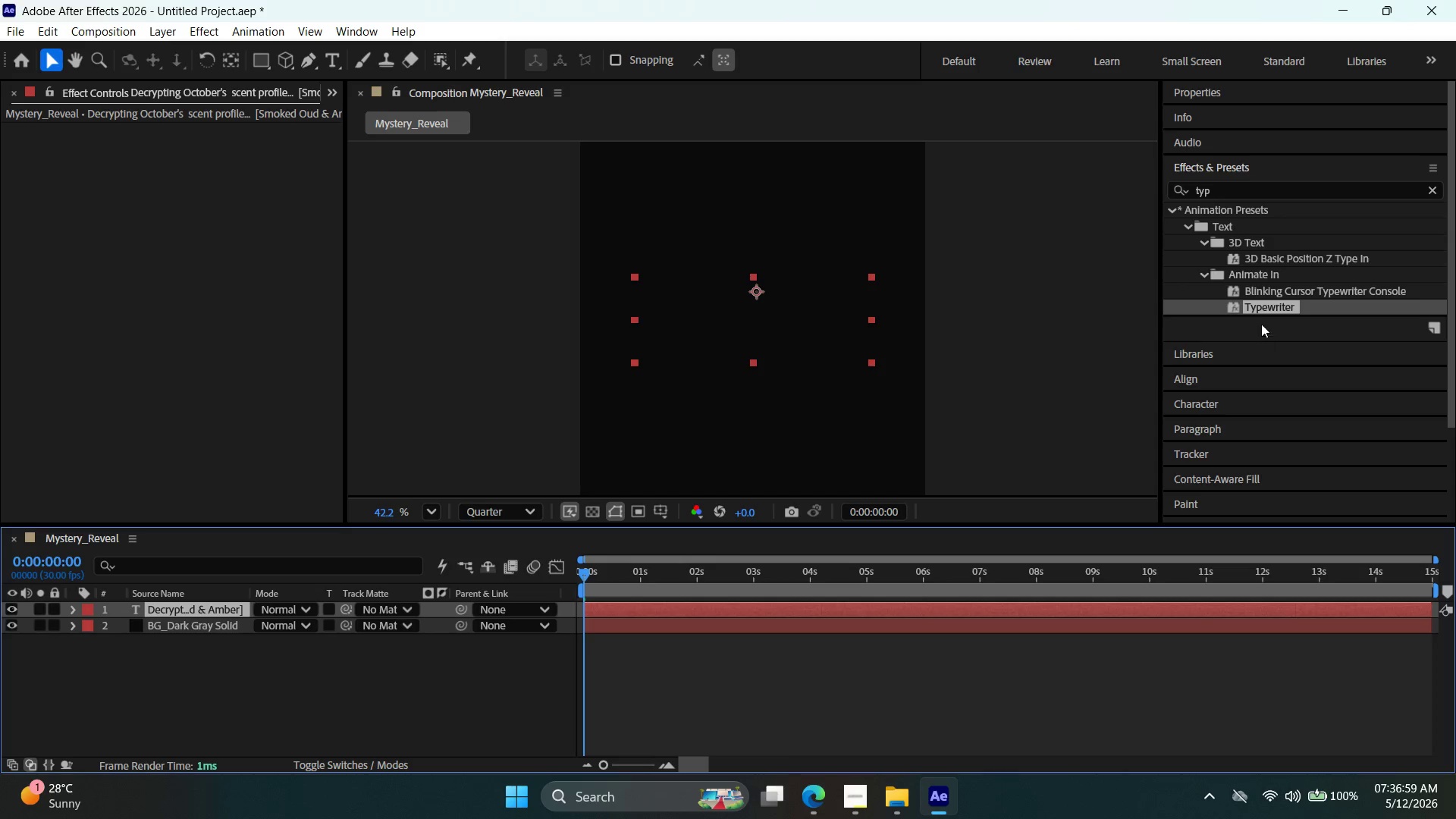 
left_click_drag(start_coordinate=[1272, 307], to_coordinate=[146, 265])
 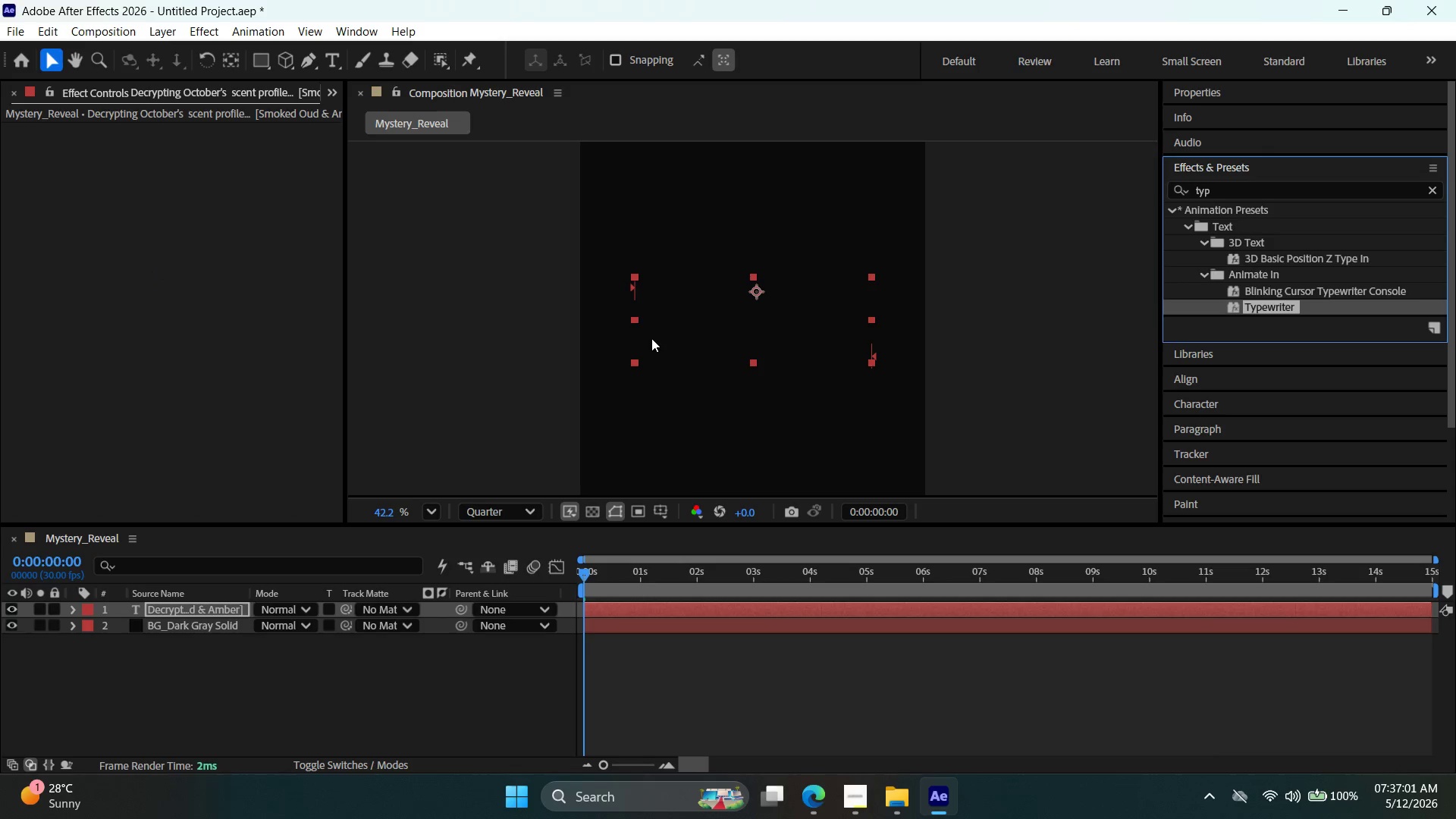 
key(Control+Z)
 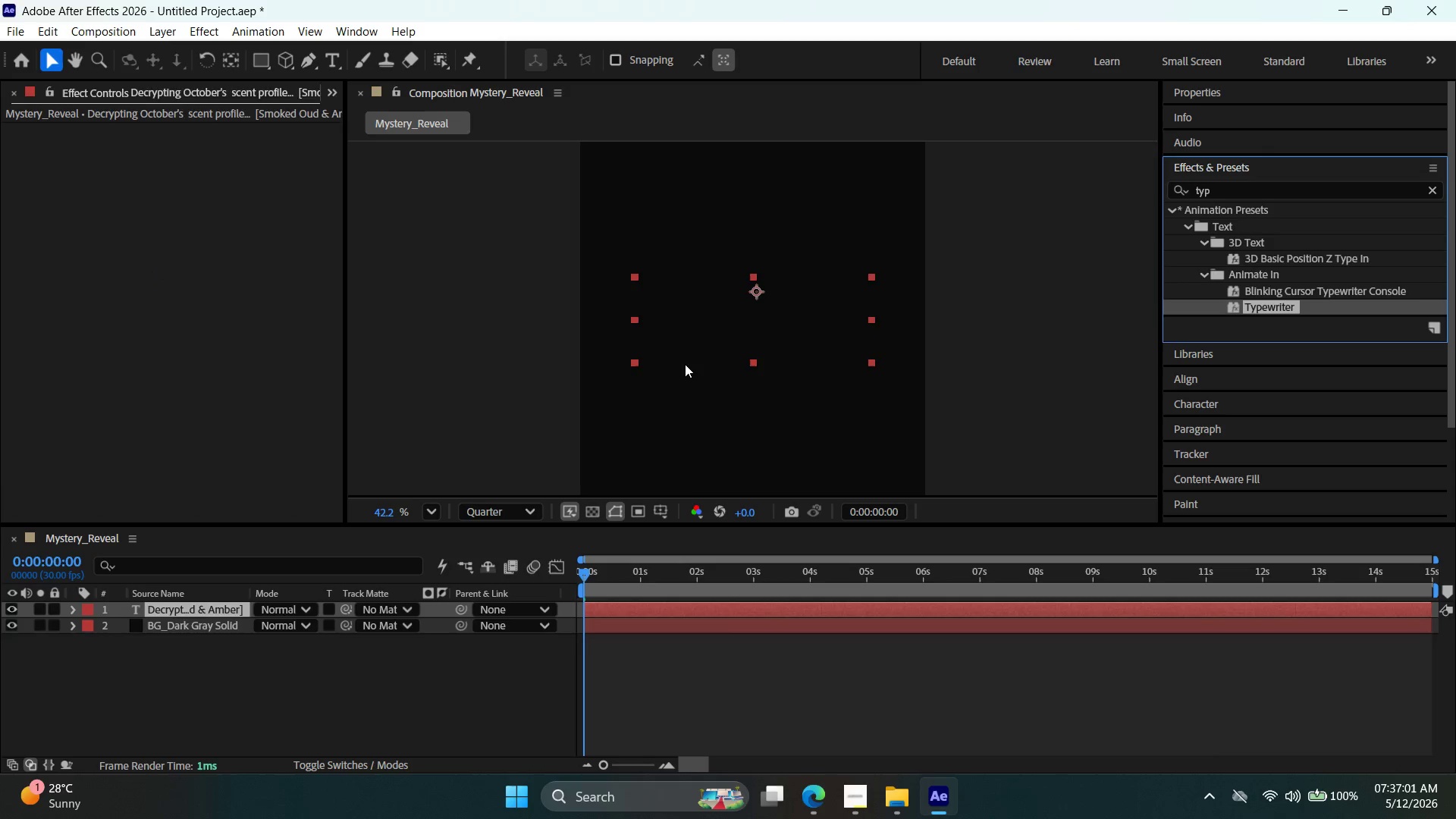 
key(Control+Z)
 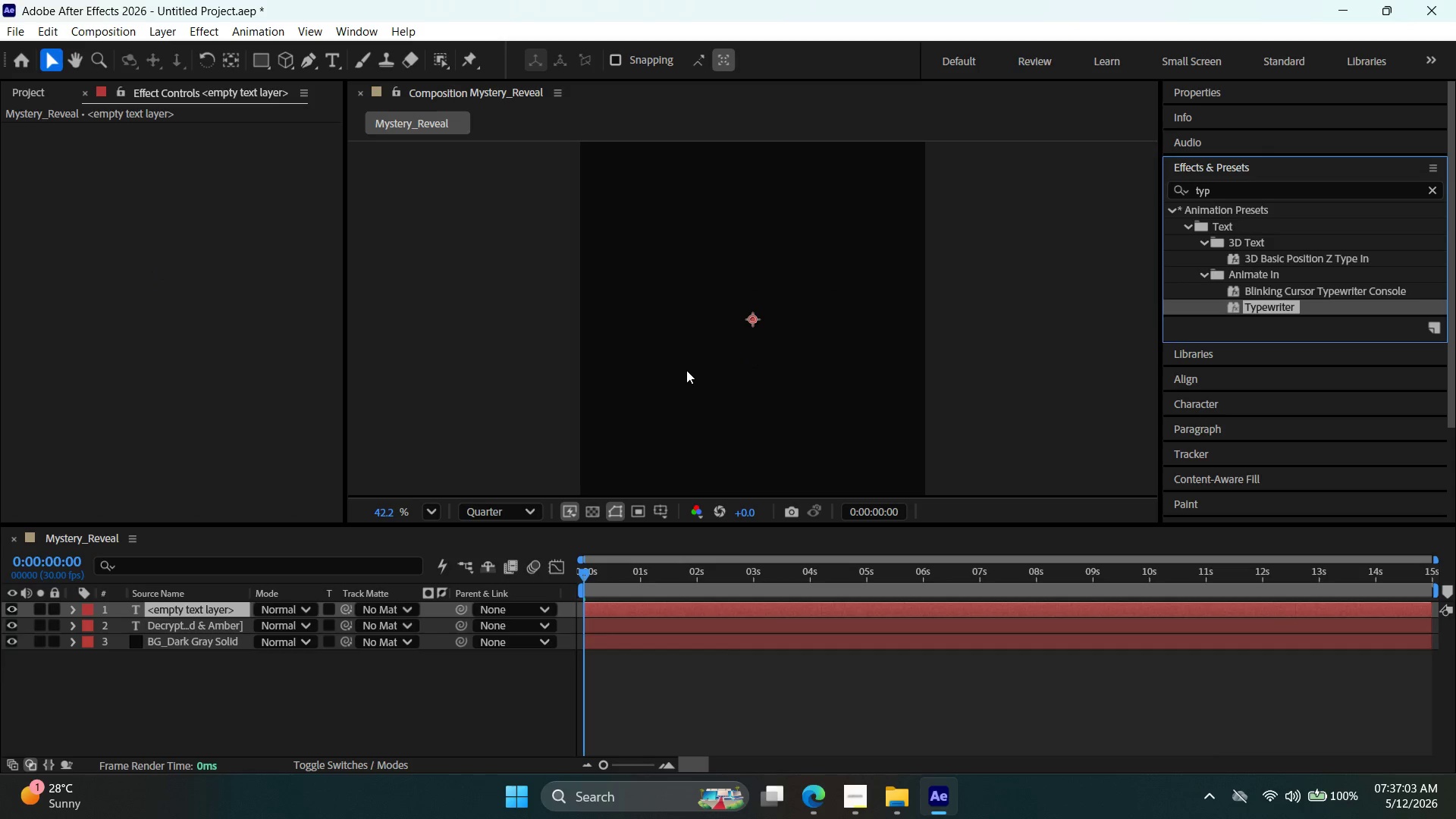 
key(Control+Z)
 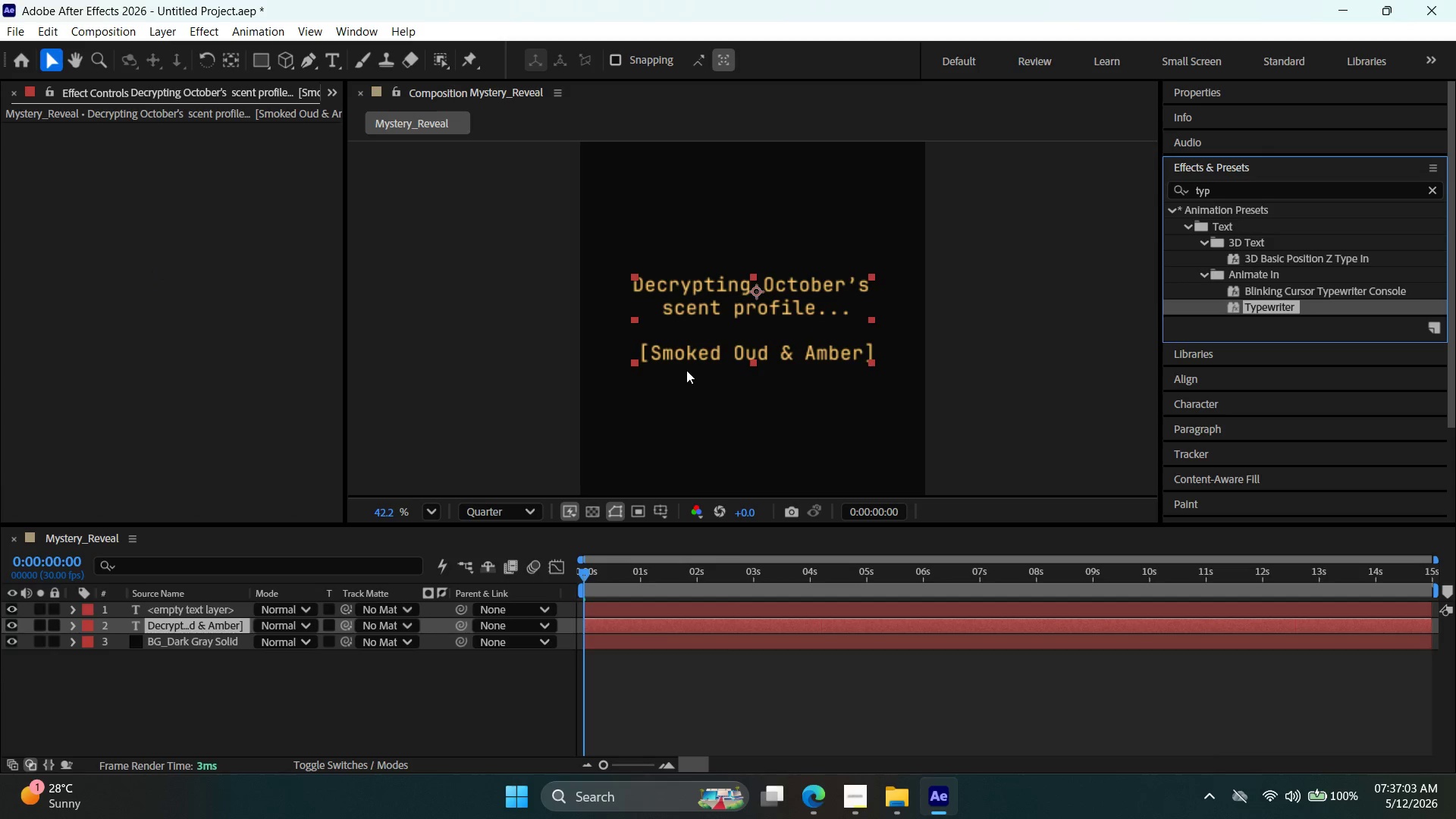 
key(Control+Z)
 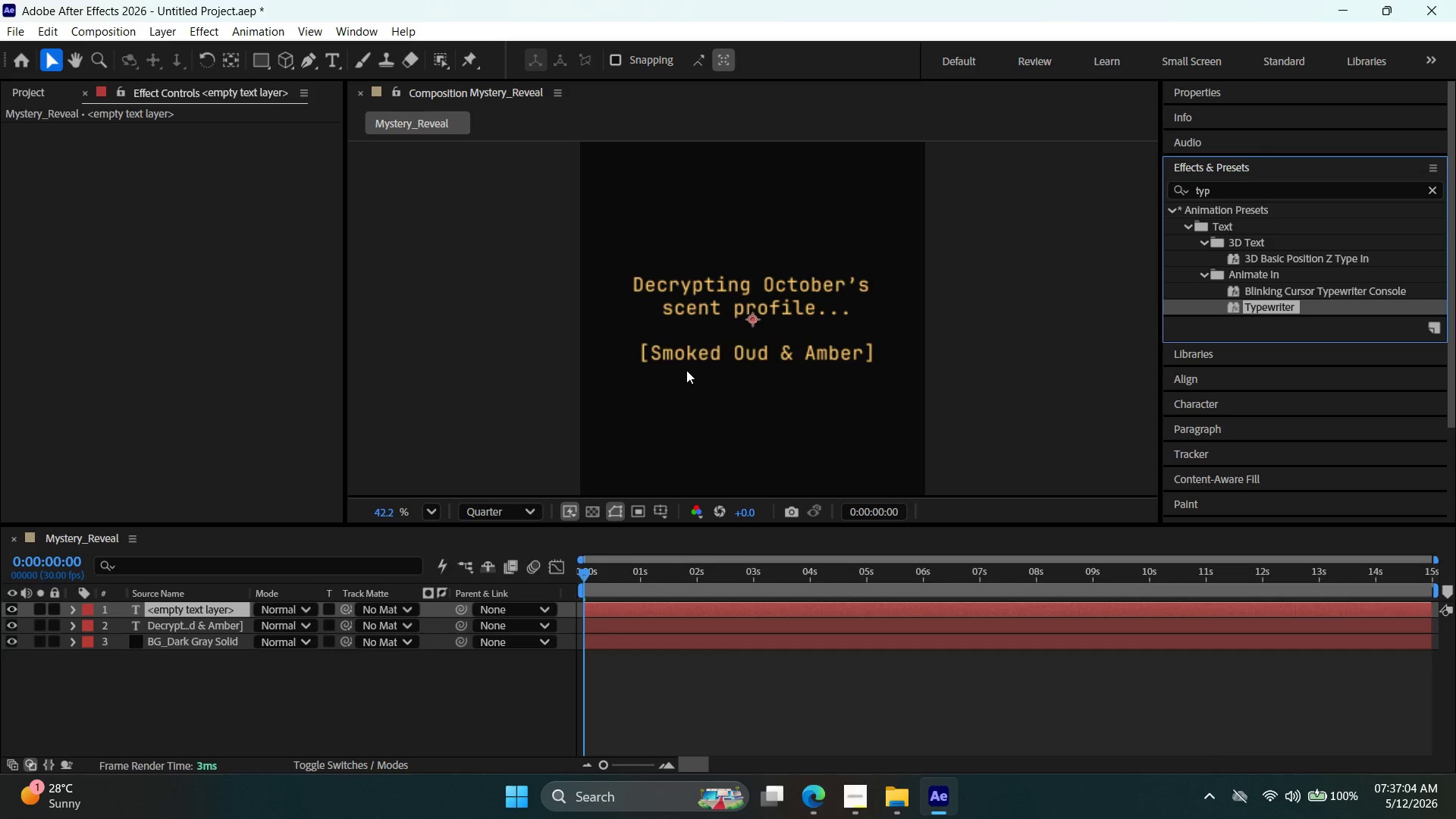 
key(Control+Z)
 